 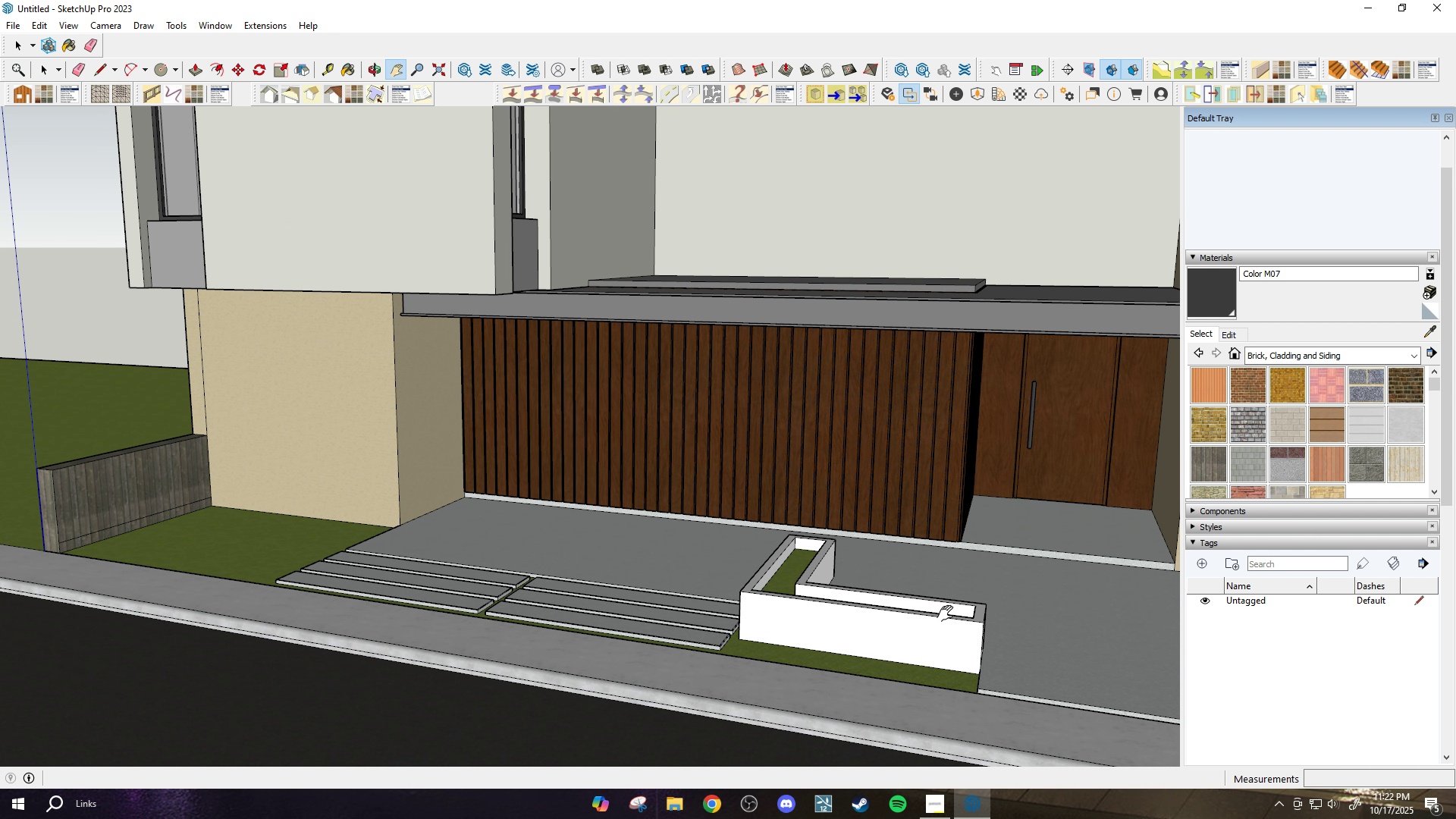 
scroll: coordinate [1283, 419], scroll_direction: down, amount: 1.0
 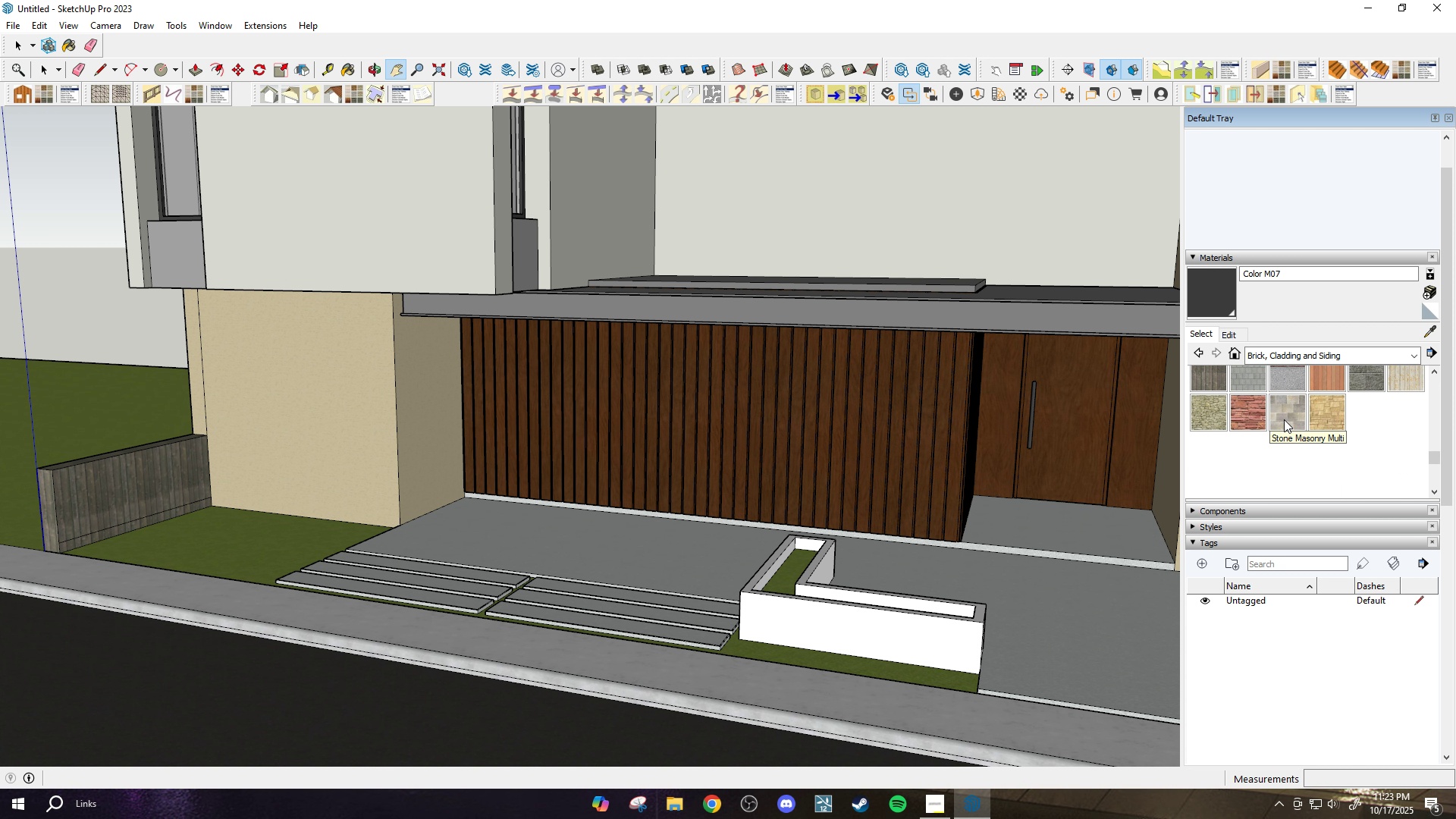 
scroll: coordinate [1284, 419], scroll_direction: up, amount: 1.0
 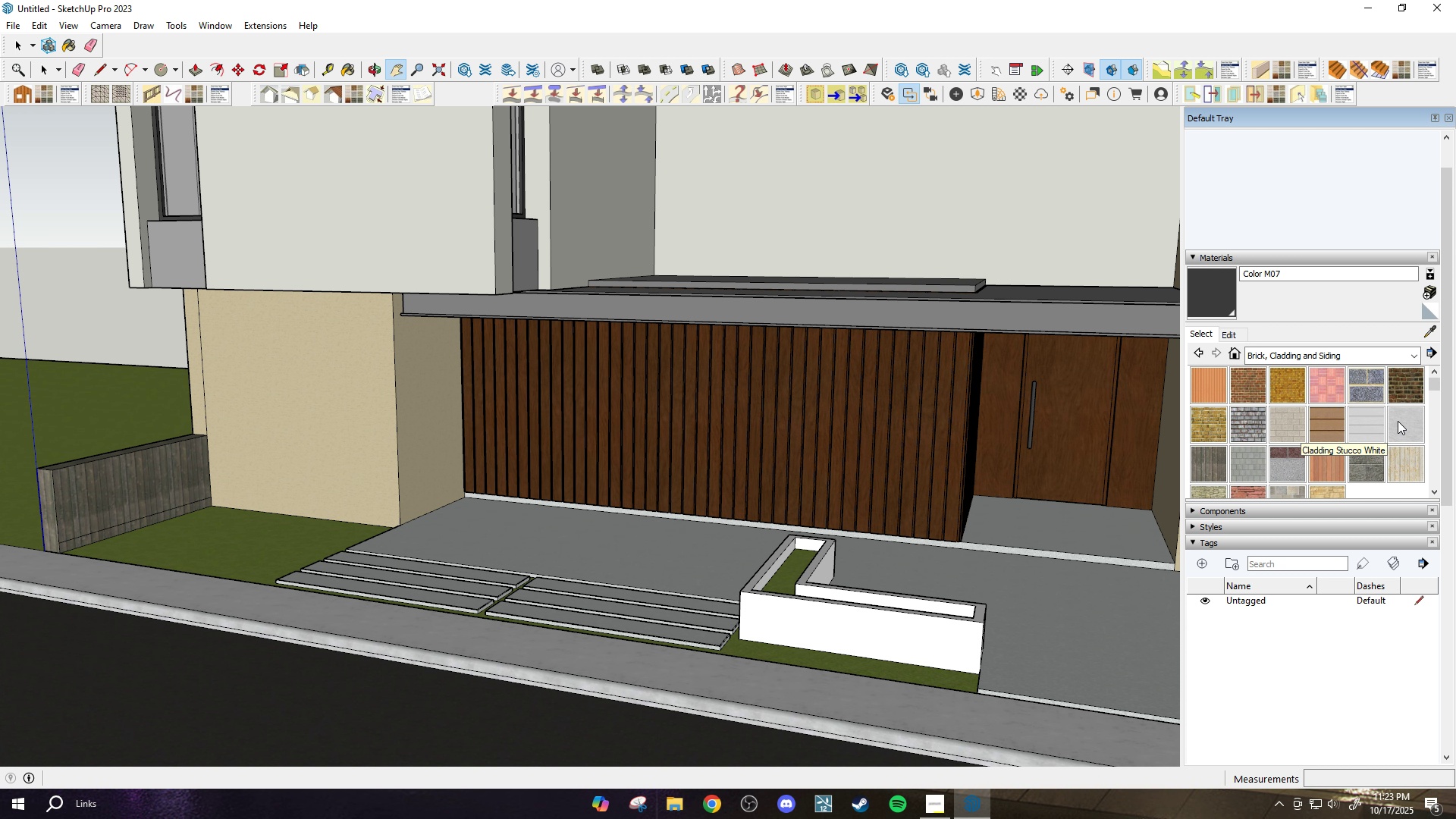 
left_click([1398, 421])
 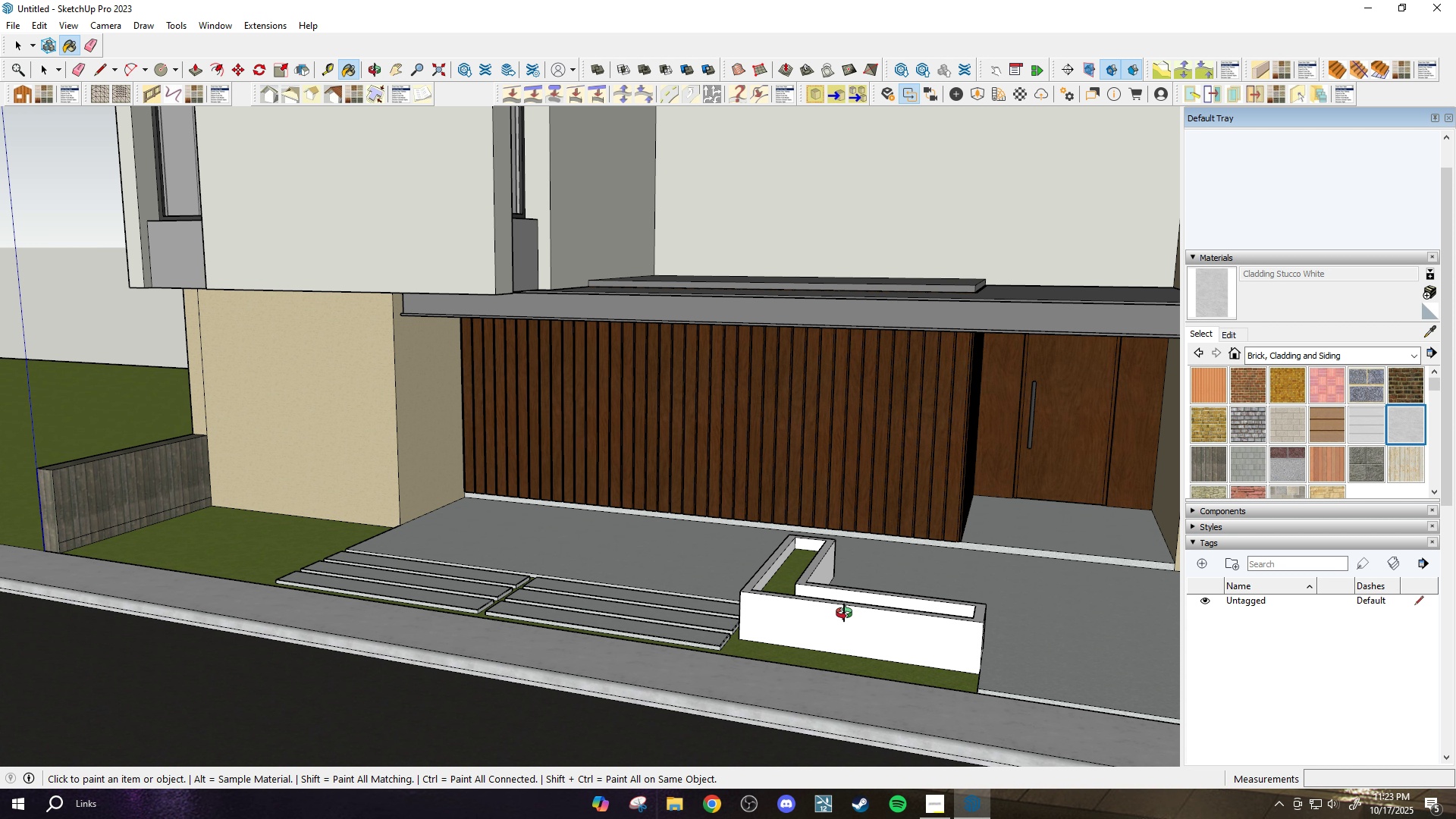 
key(Space)
 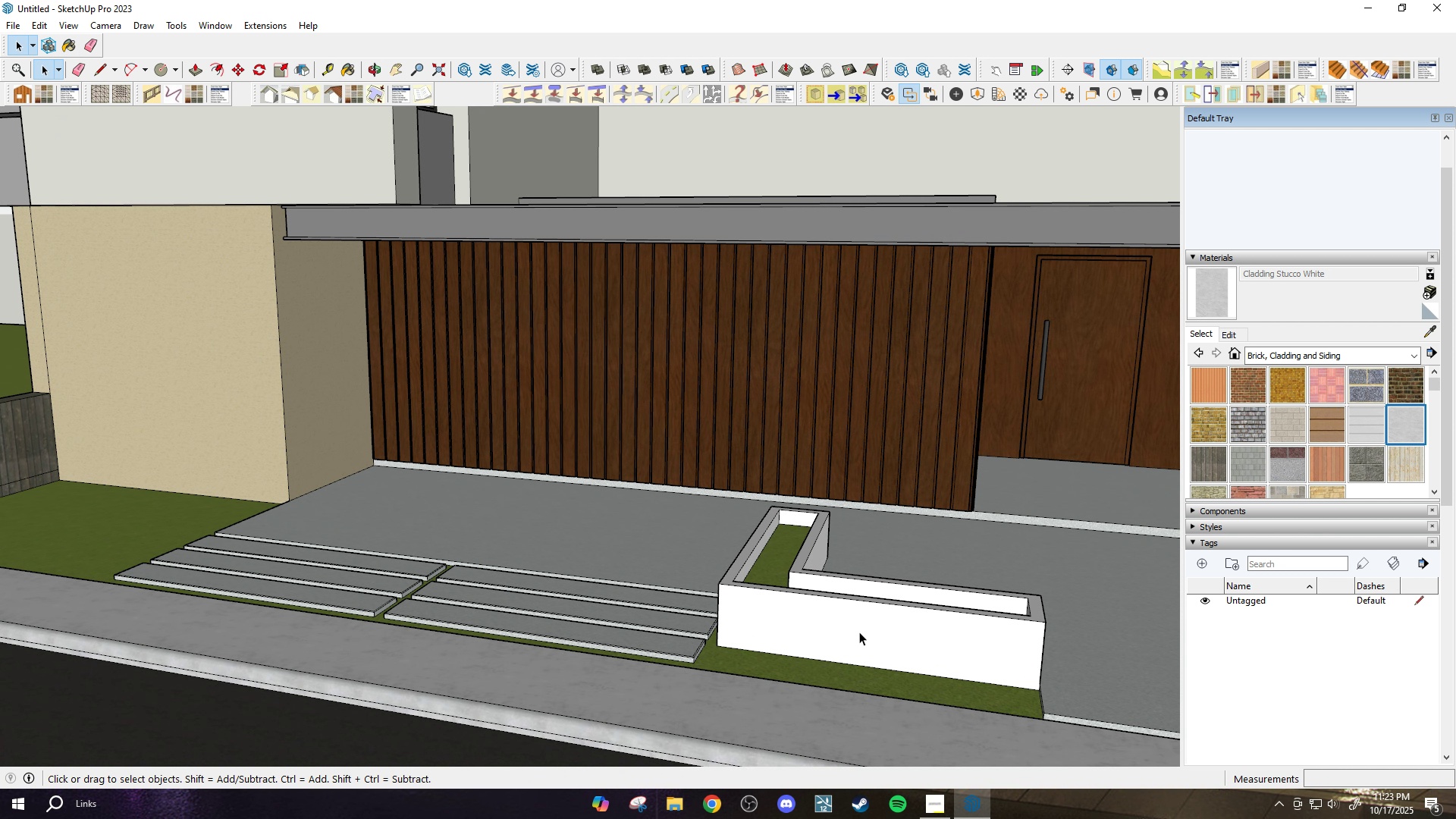 
scroll: coordinate [831, 630], scroll_direction: up, amount: 7.0
 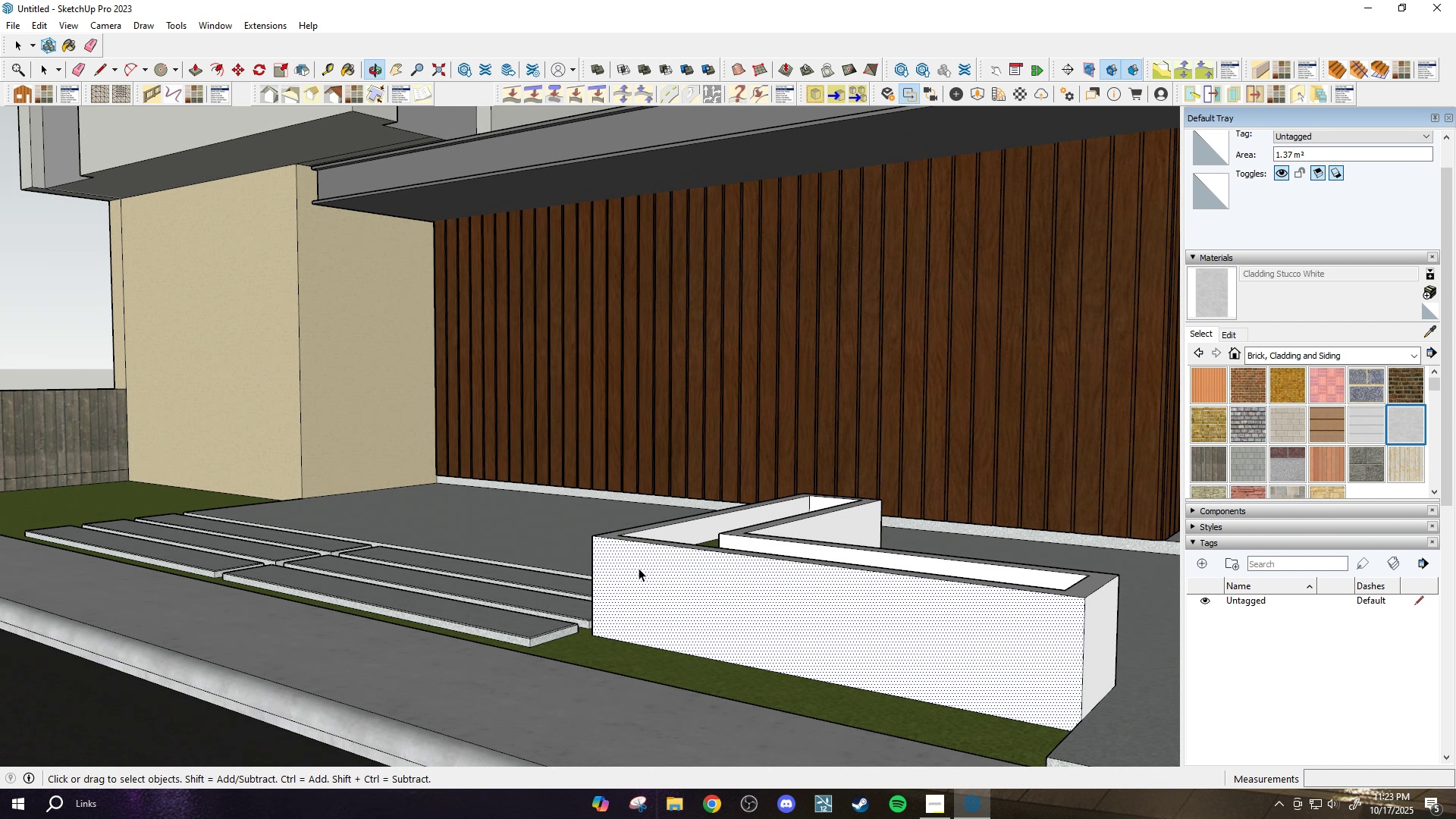 
left_click([839, 632])
 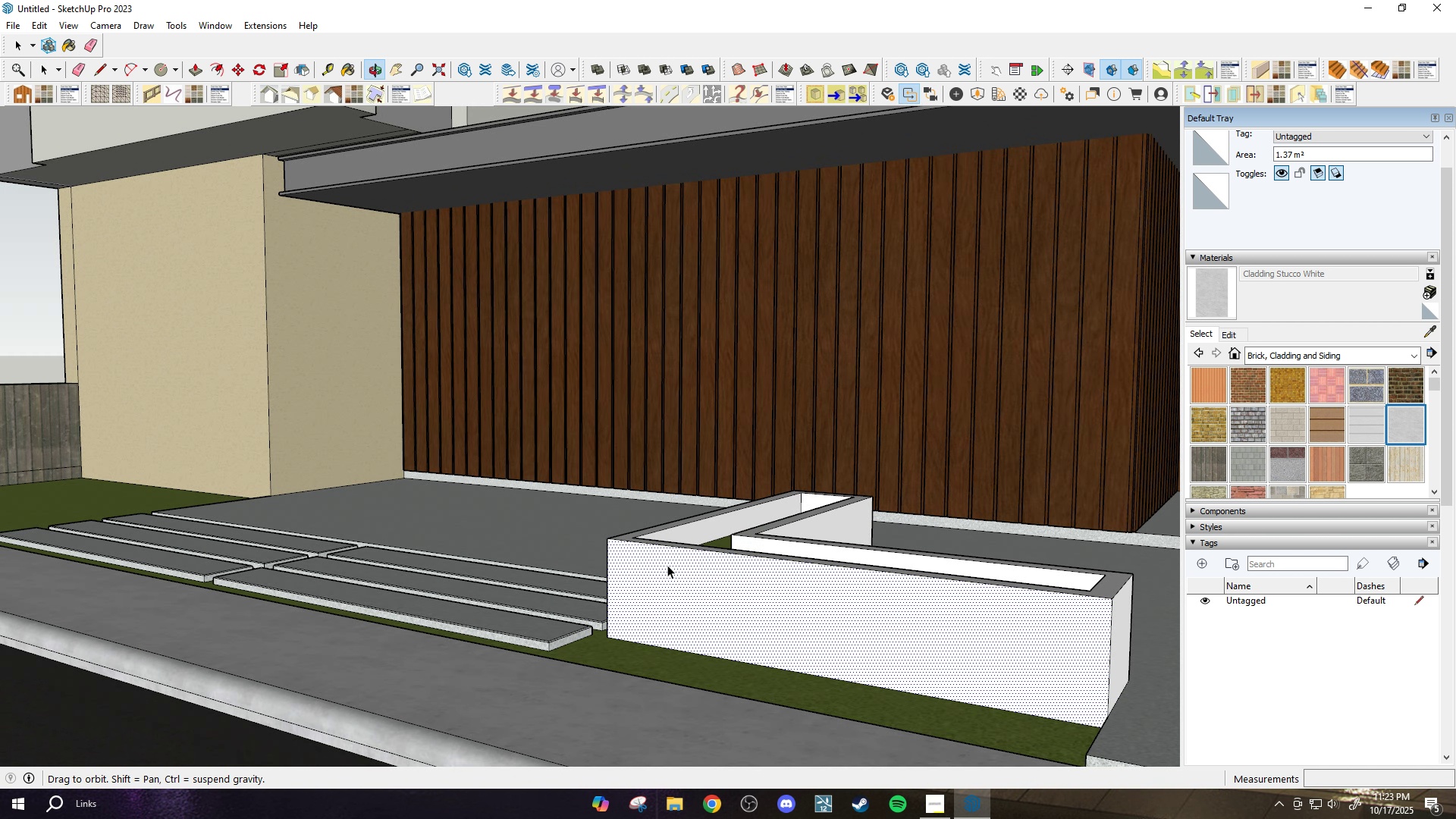 
scroll: coordinate [1046, 649], scroll_direction: up, amount: 3.0
 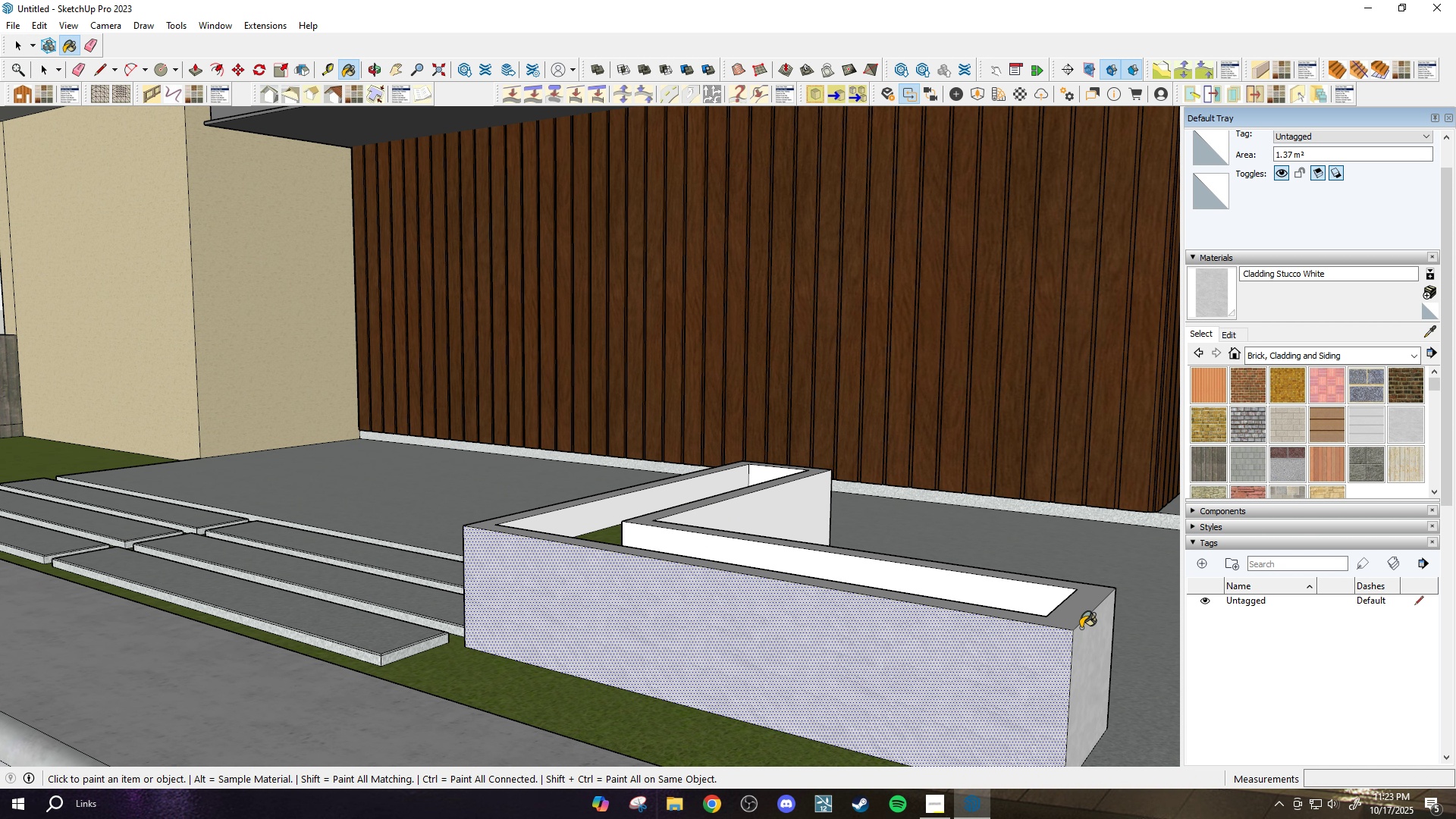 
key(B)
 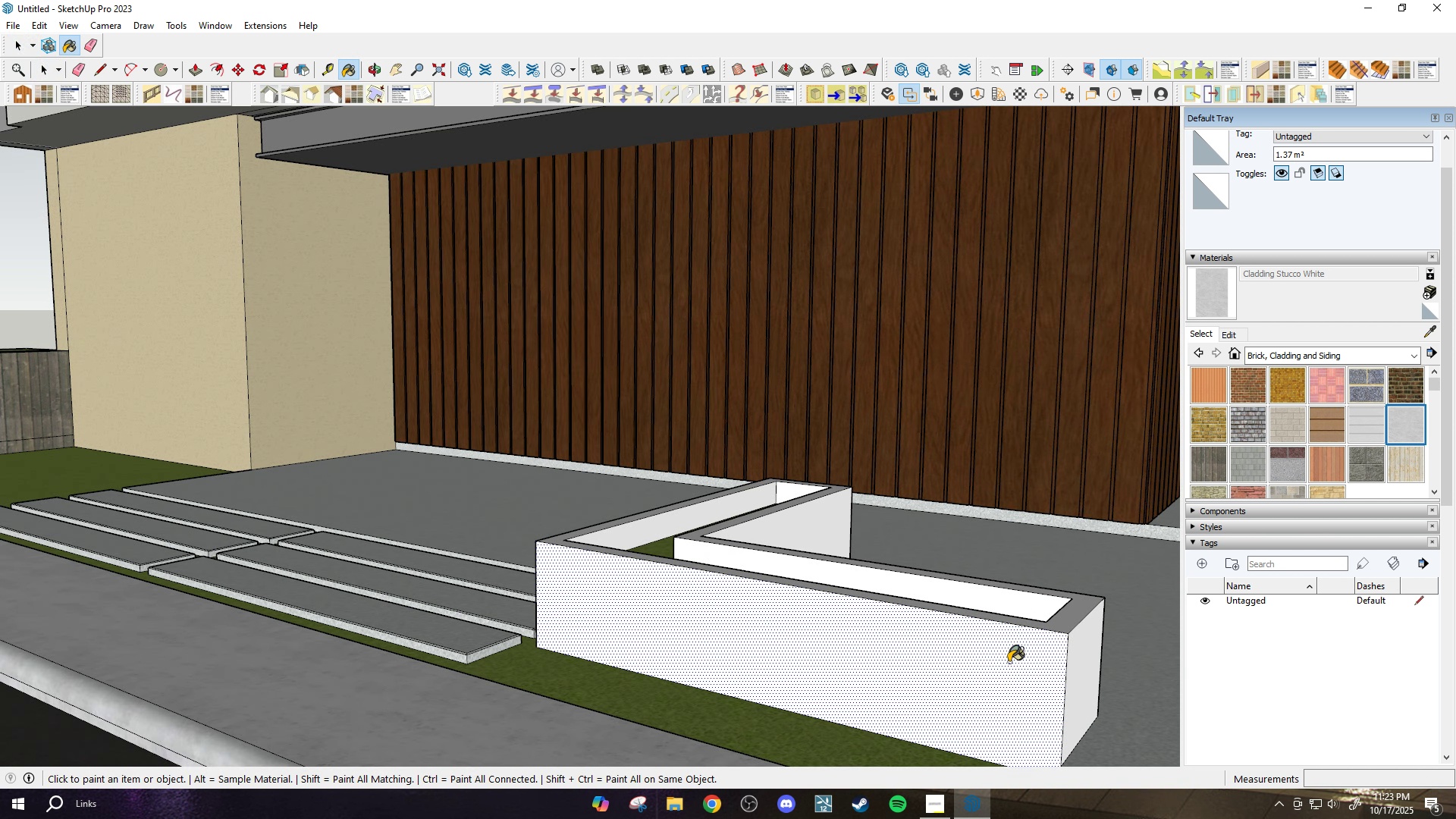 
left_click_drag(start_coordinate=[1009, 662], to_coordinate=[1020, 658])
 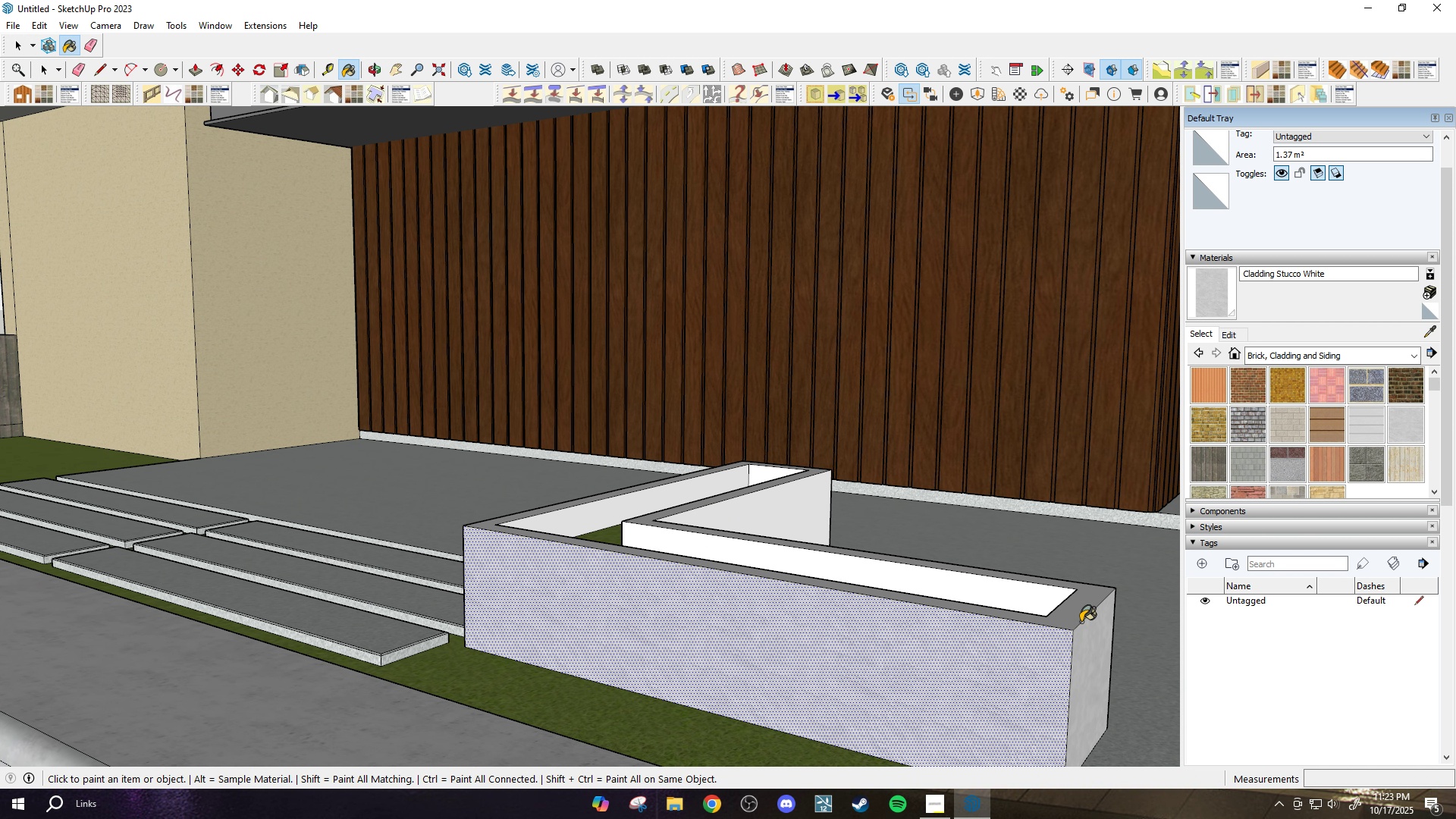 
double_click([1074, 615])
 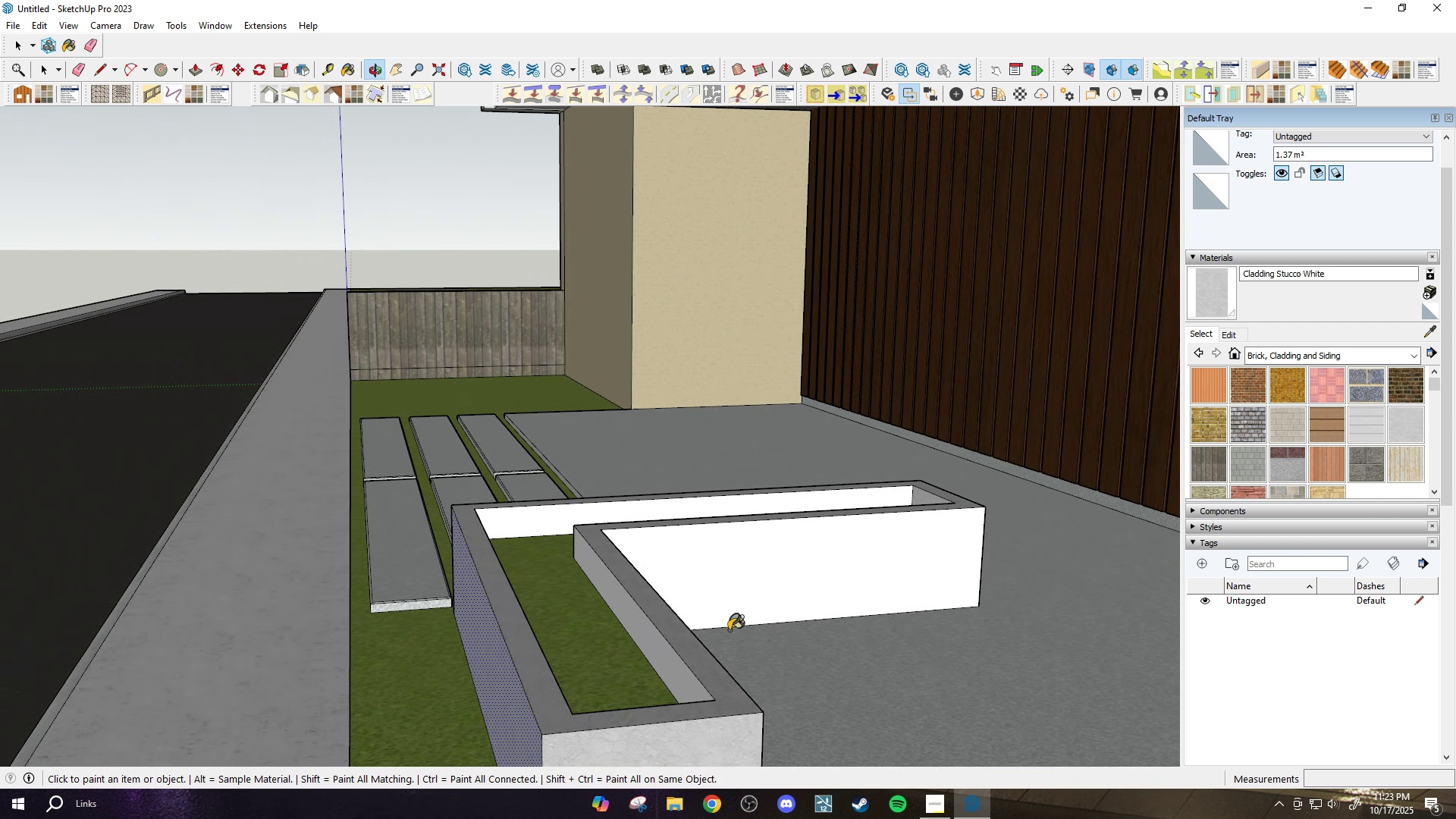 
scroll: coordinate [678, 622], scroll_direction: up, amount: 3.0
 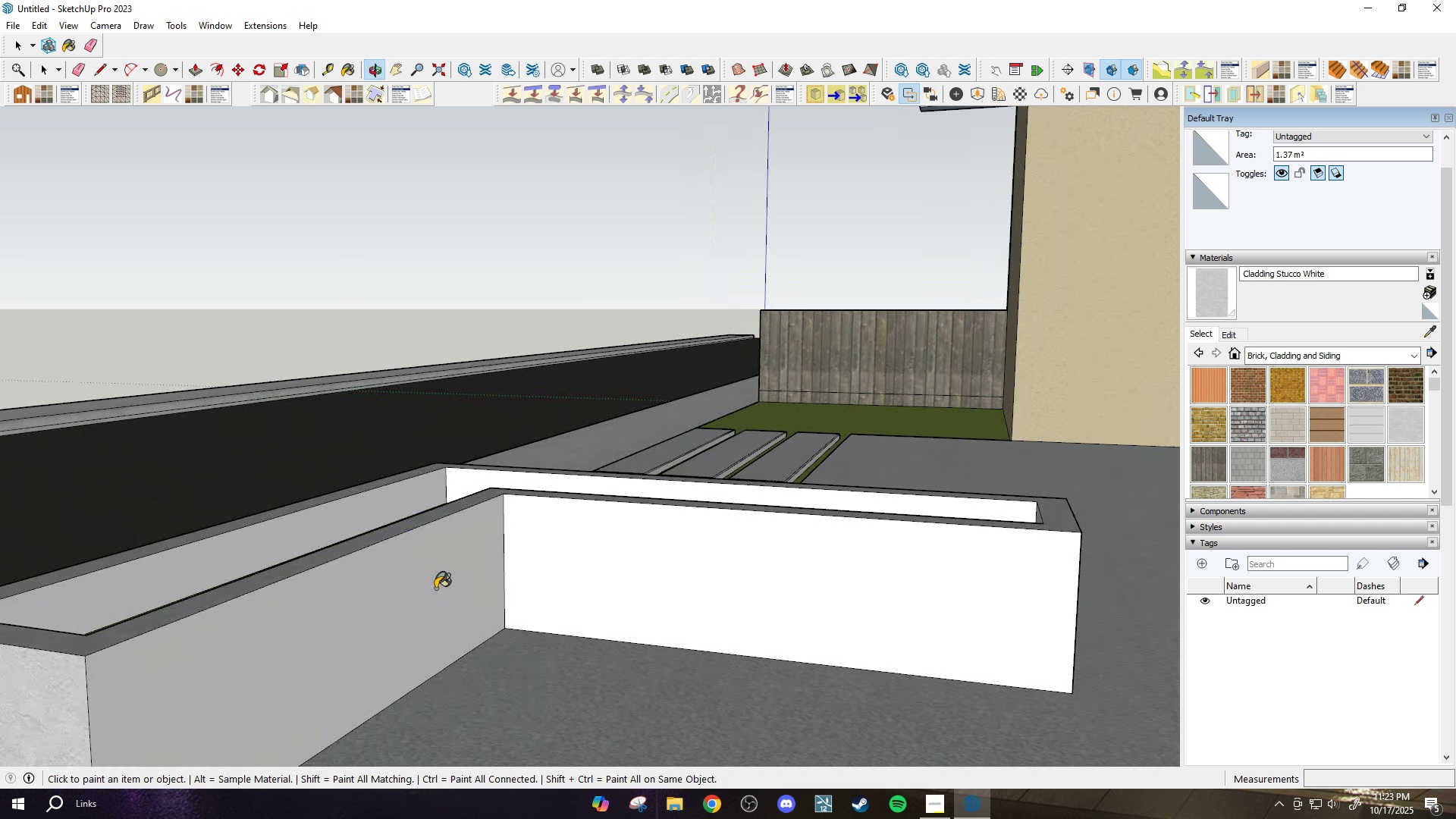 
left_click_drag(start_coordinate=[433, 579], to_coordinate=[450, 570])
 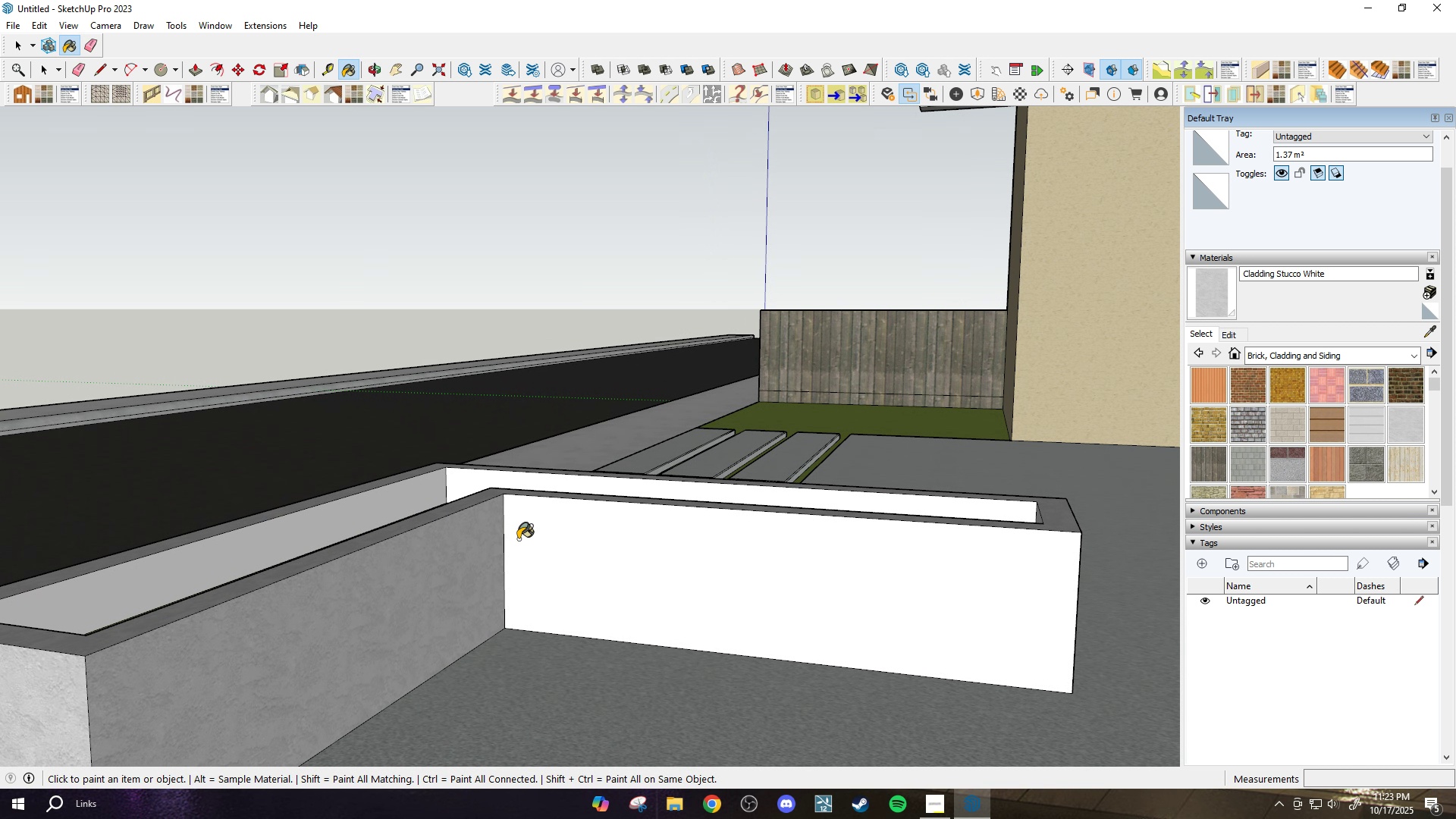 
left_click_drag(start_coordinate=[516, 540], to_coordinate=[552, 539])
 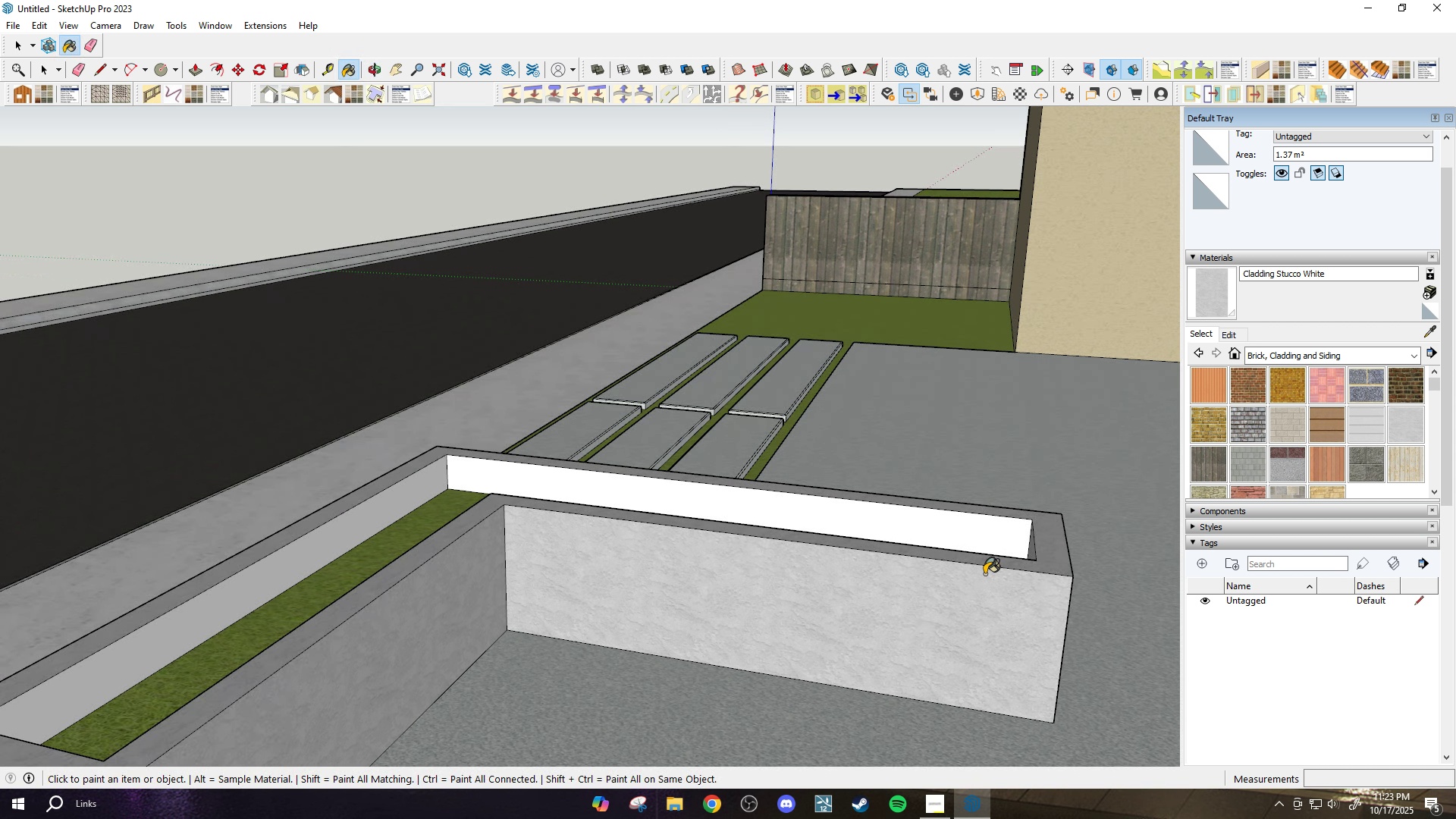 
scroll: coordinate [1012, 551], scroll_direction: up, amount: 5.0
 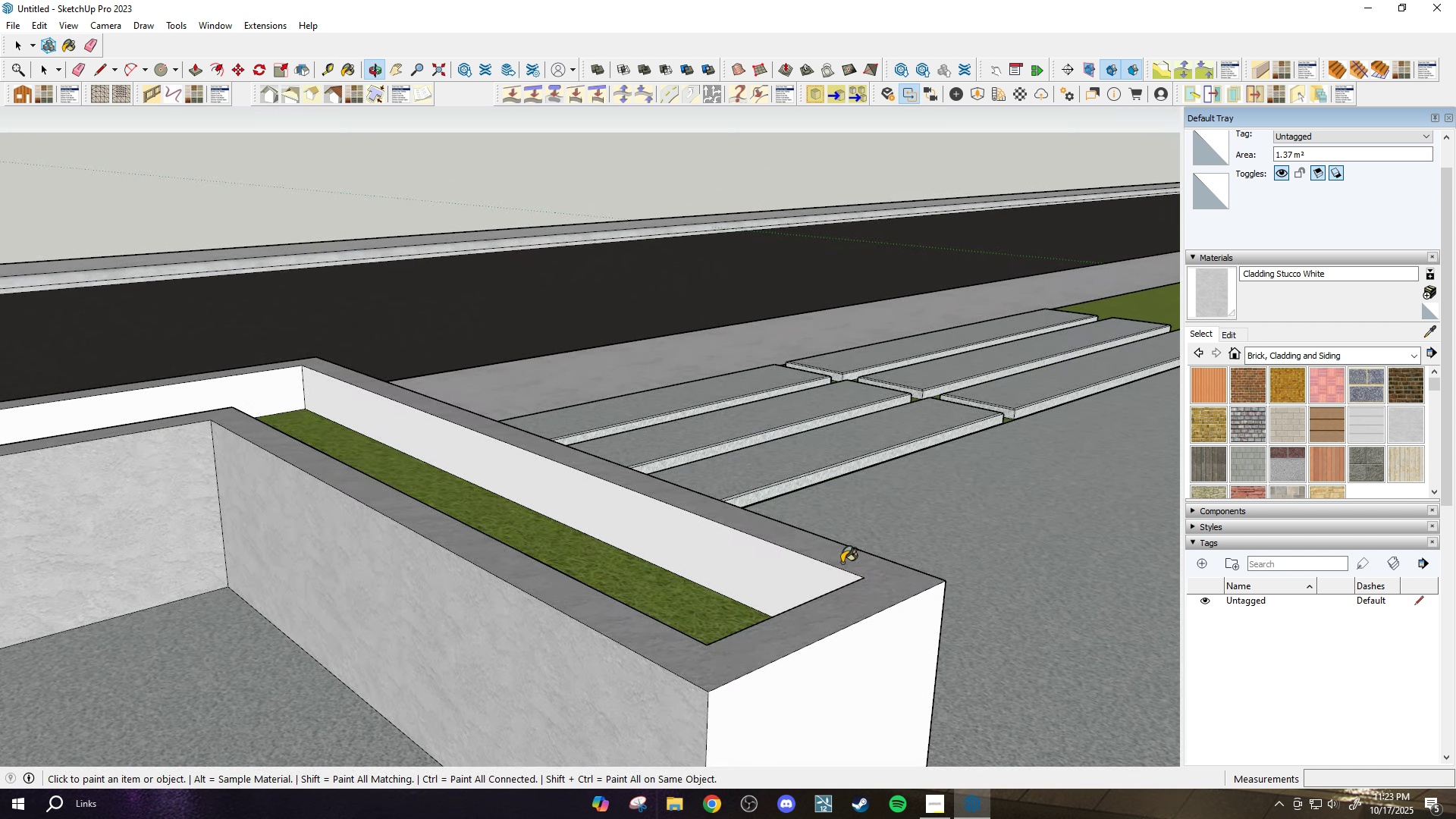 
left_click_drag(start_coordinate=[852, 650], to_coordinate=[856, 648])
 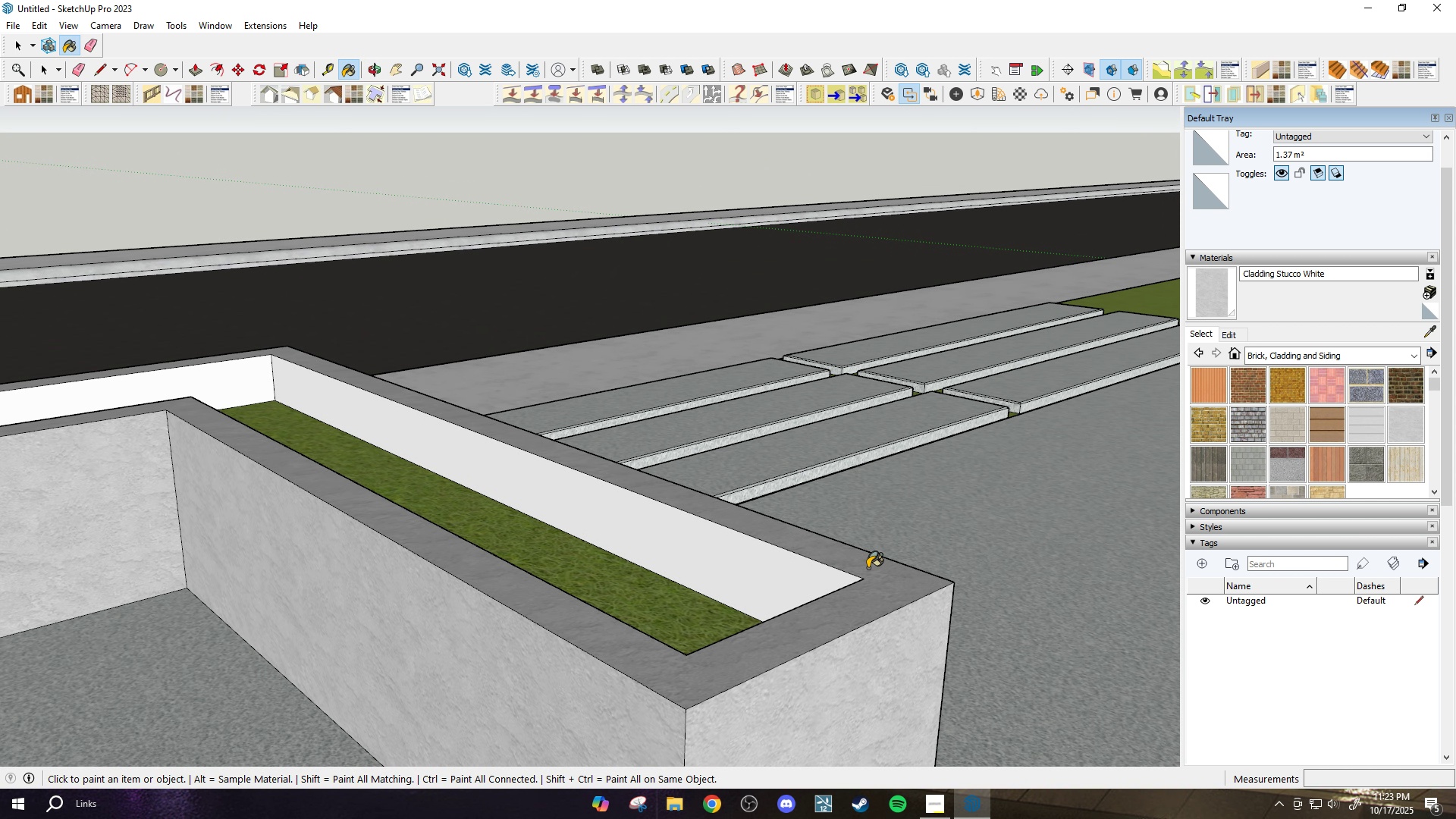 
scroll: coordinate [868, 568], scroll_direction: up, amount: 2.0
 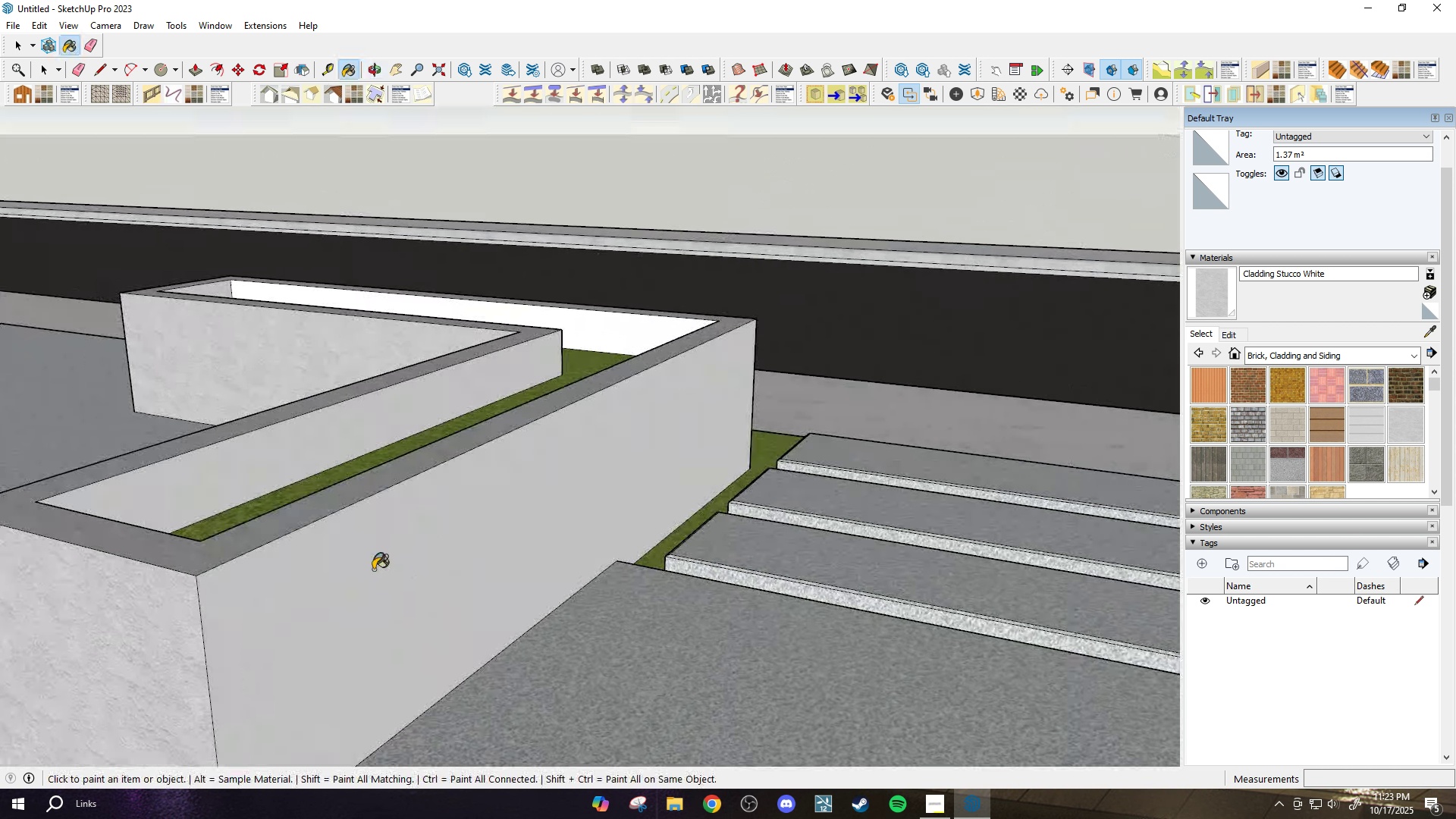 
left_click_drag(start_coordinate=[381, 564], to_coordinate=[384, 561])
 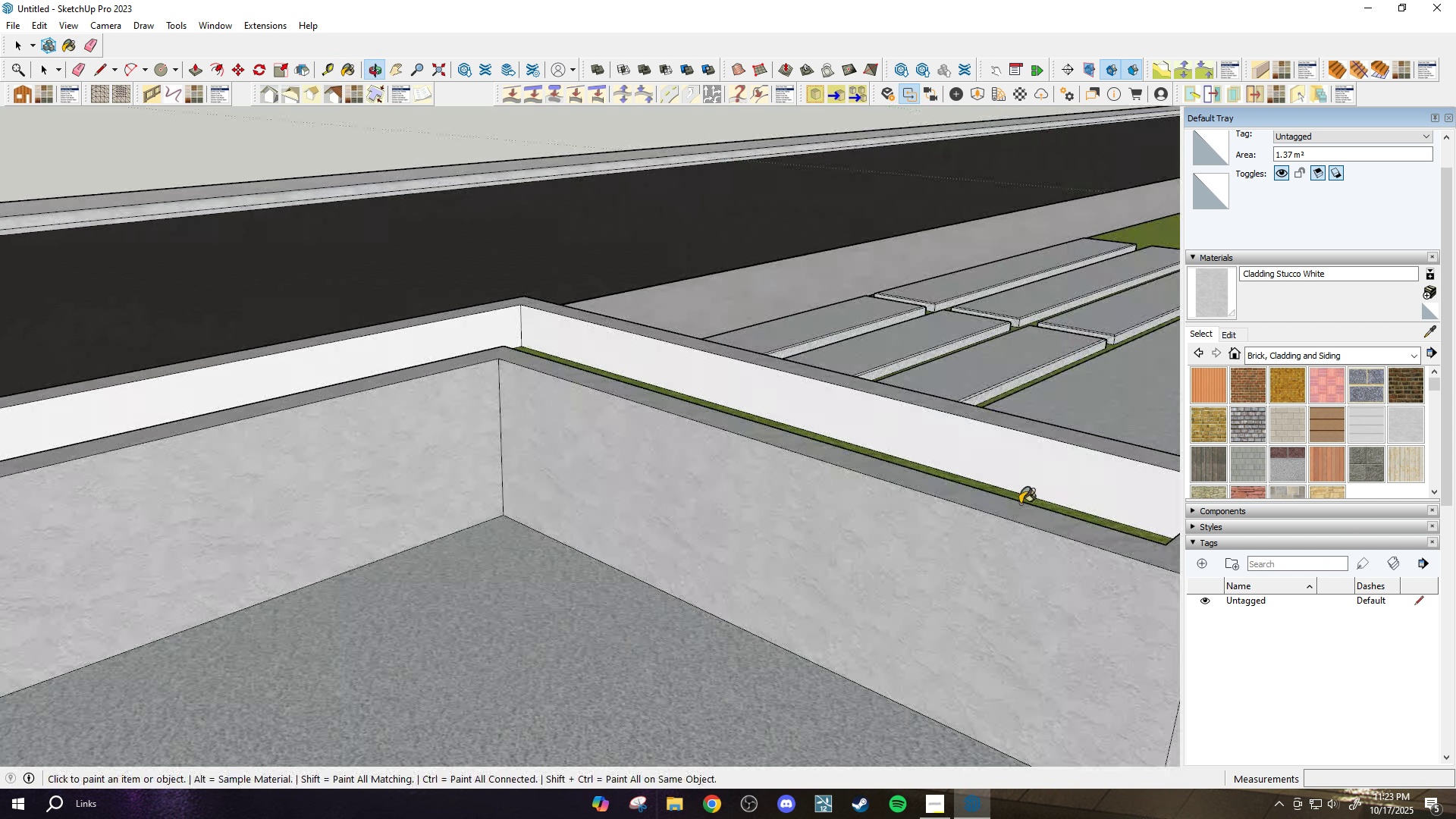 
scroll: coordinate [695, 540], scroll_direction: down, amount: 1.0
 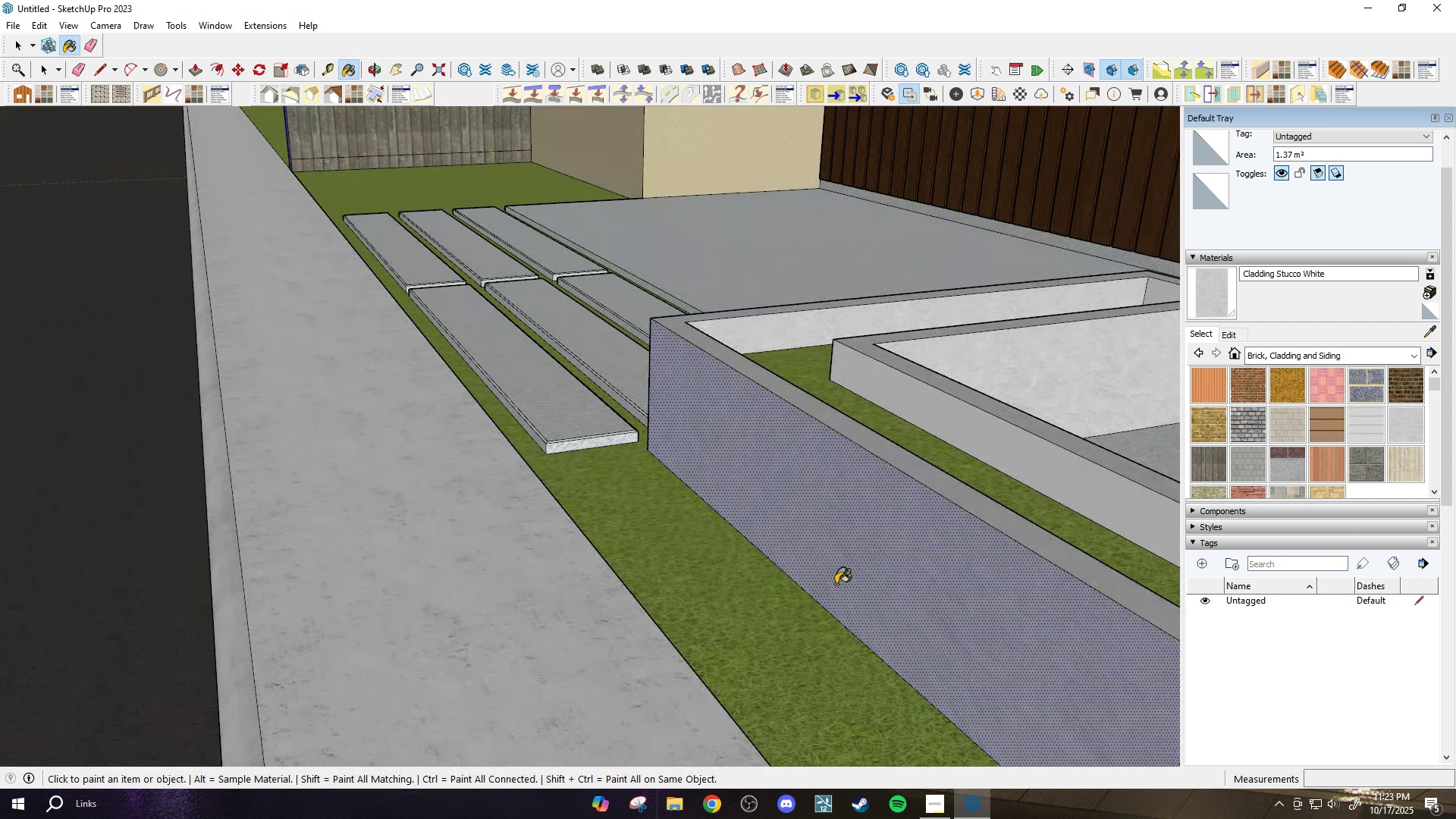 
left_click_drag(start_coordinate=[983, 447], to_coordinate=[981, 451])
 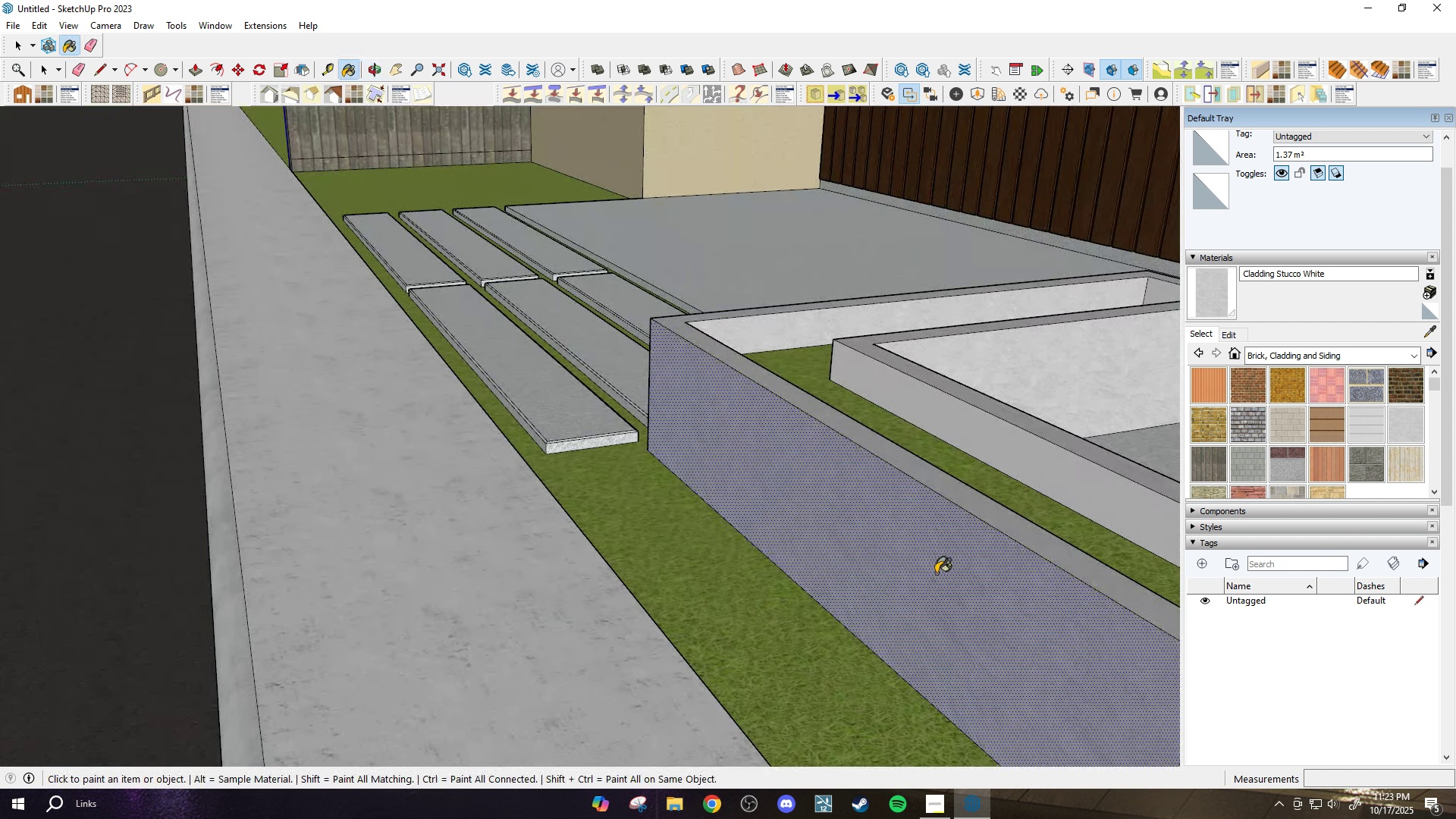 
scroll: coordinate [708, 584], scroll_direction: down, amount: 4.0
 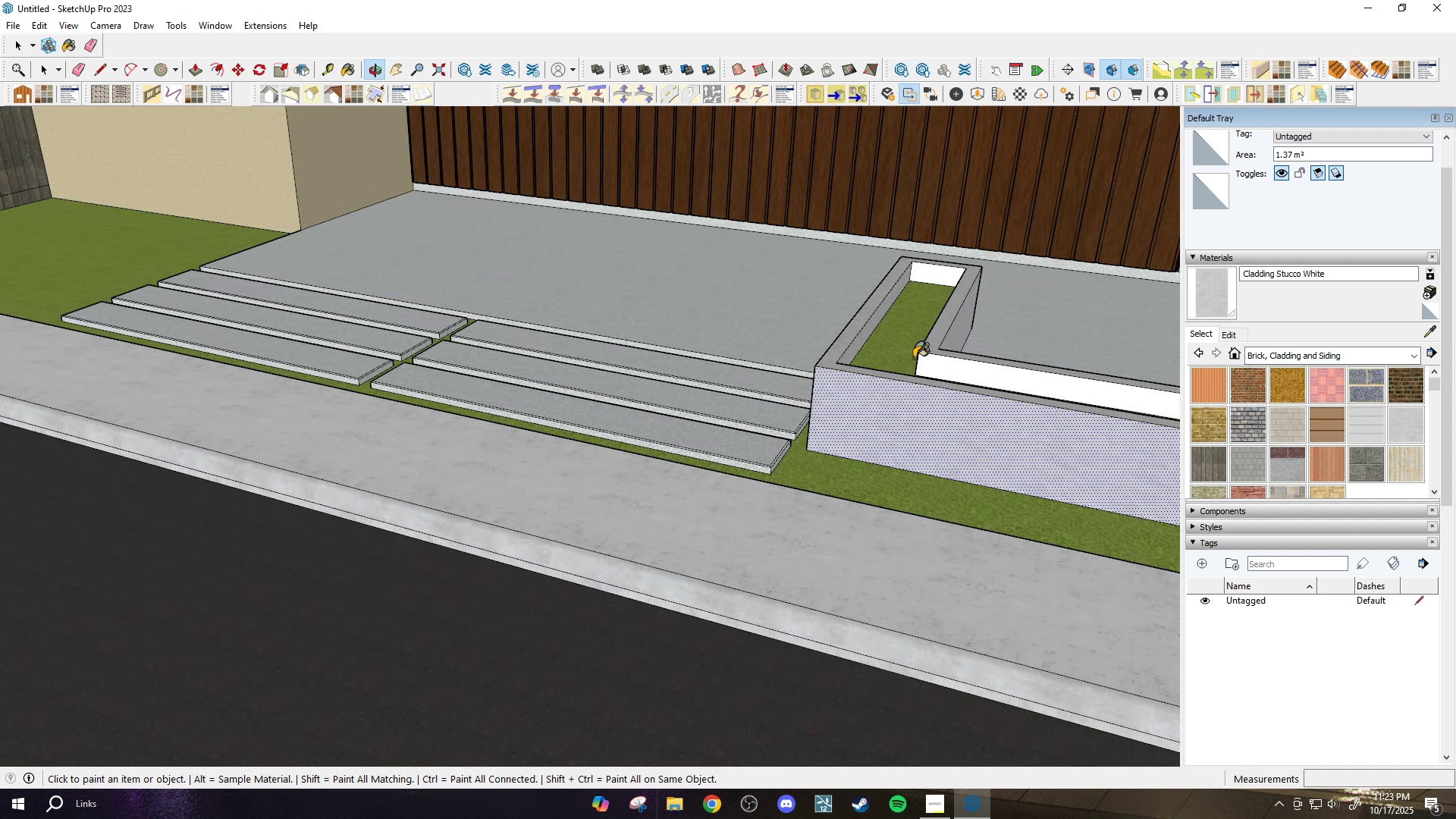 
scroll: coordinate [977, 314], scroll_direction: up, amount: 9.0
 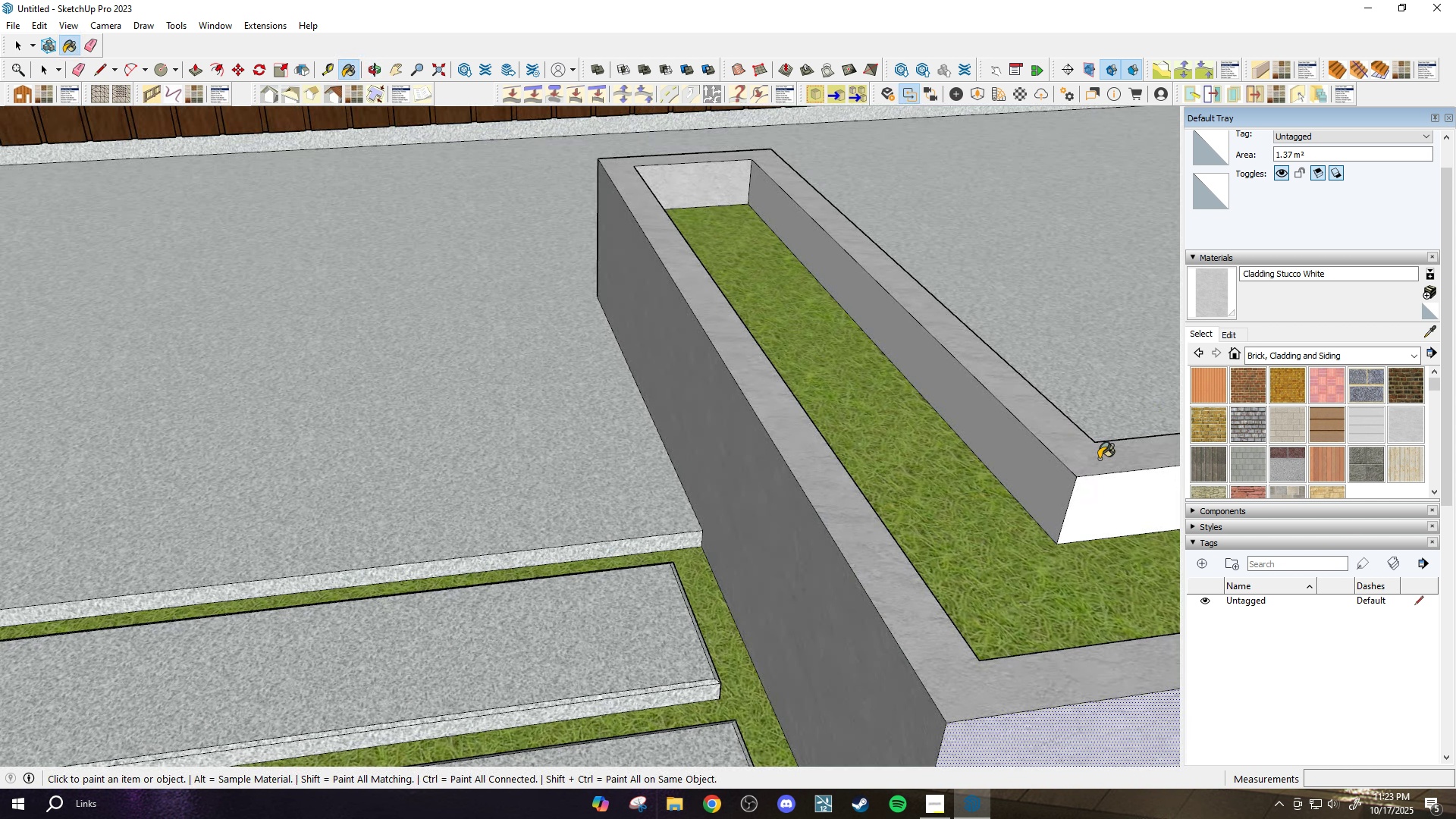 
left_click([981, 265])
 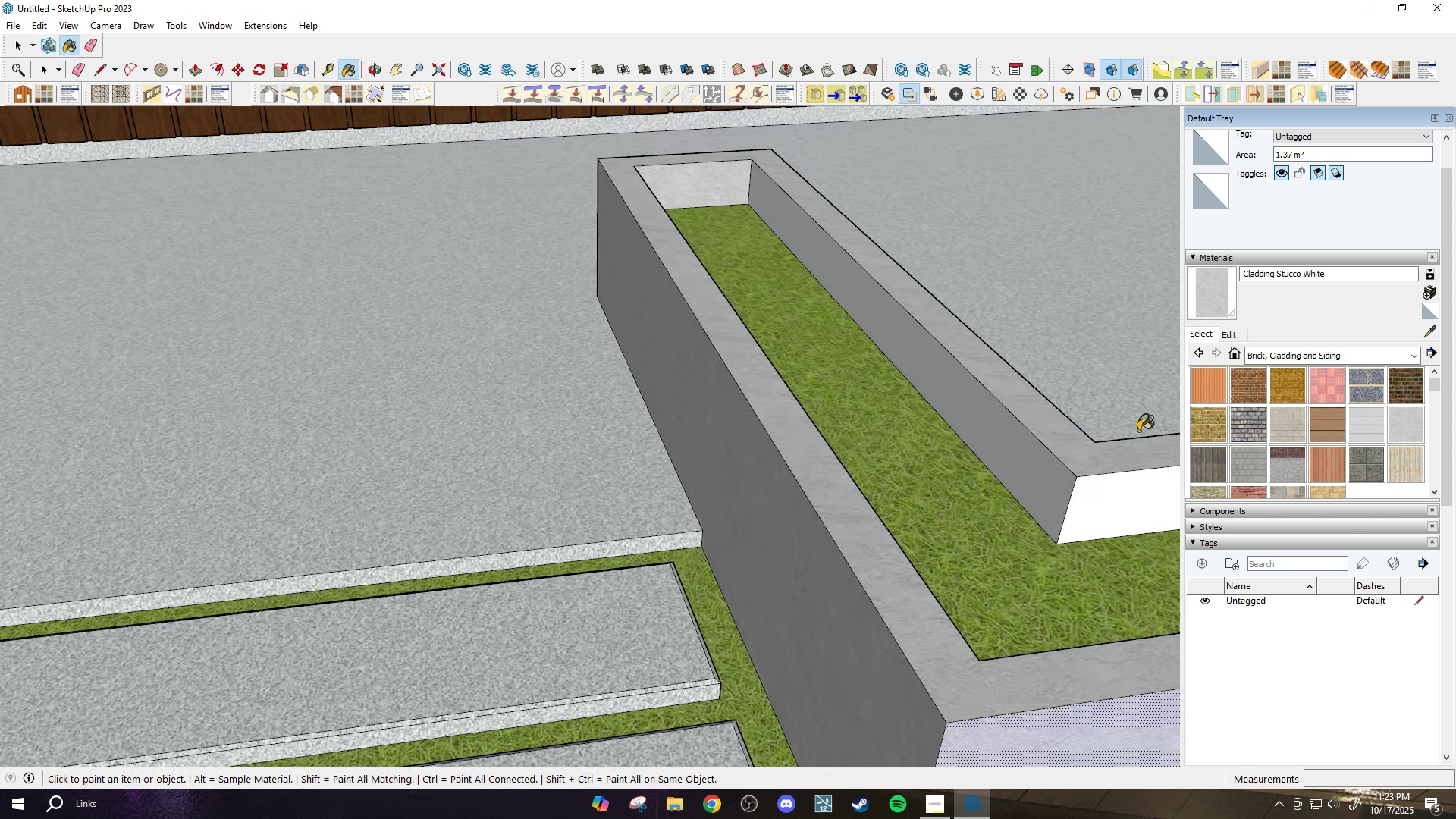 
scroll: coordinate [1089, 468], scroll_direction: up, amount: 2.0
 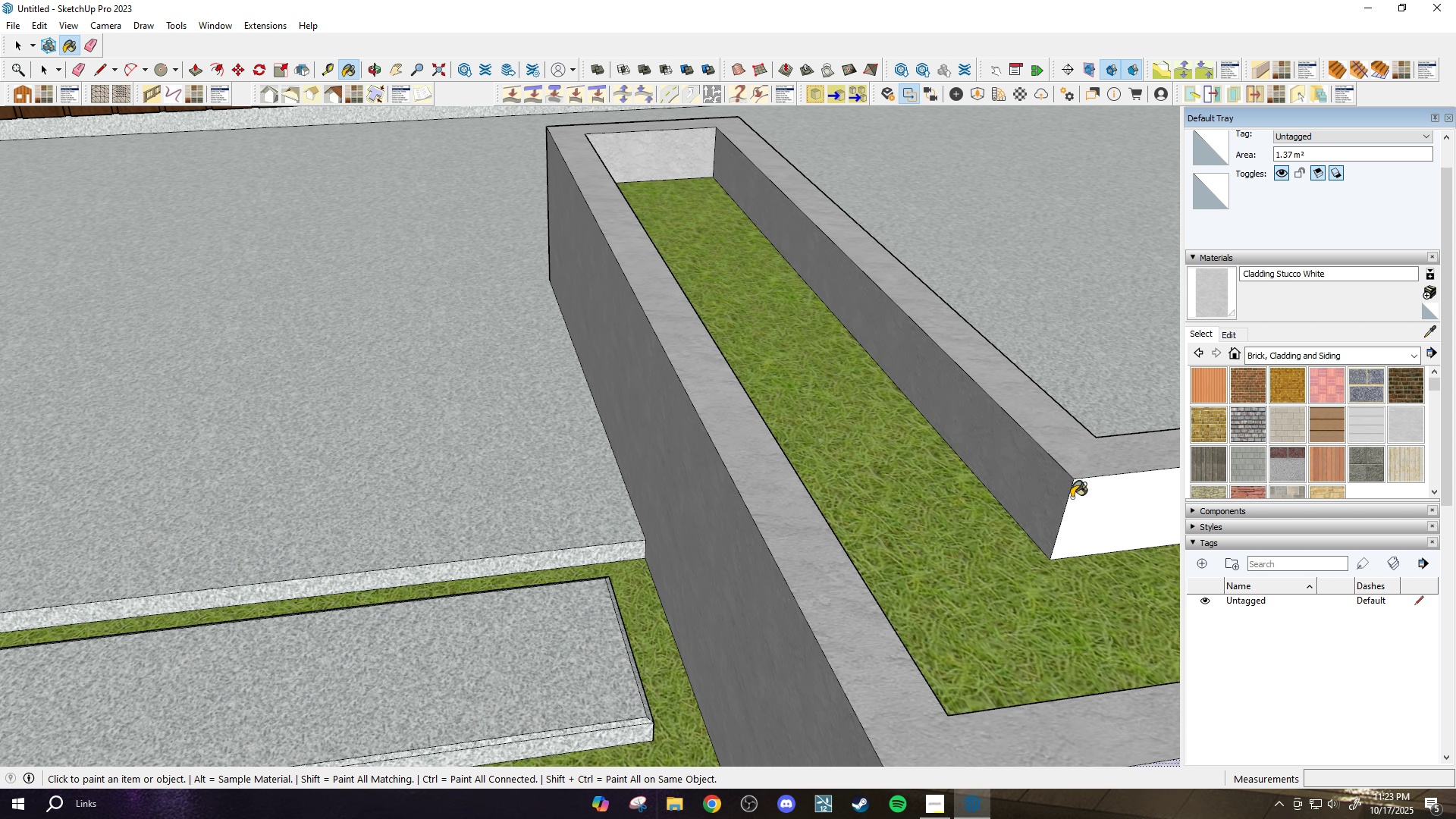 
left_click_drag(start_coordinate=[1048, 485], to_coordinate=[1065, 493])
 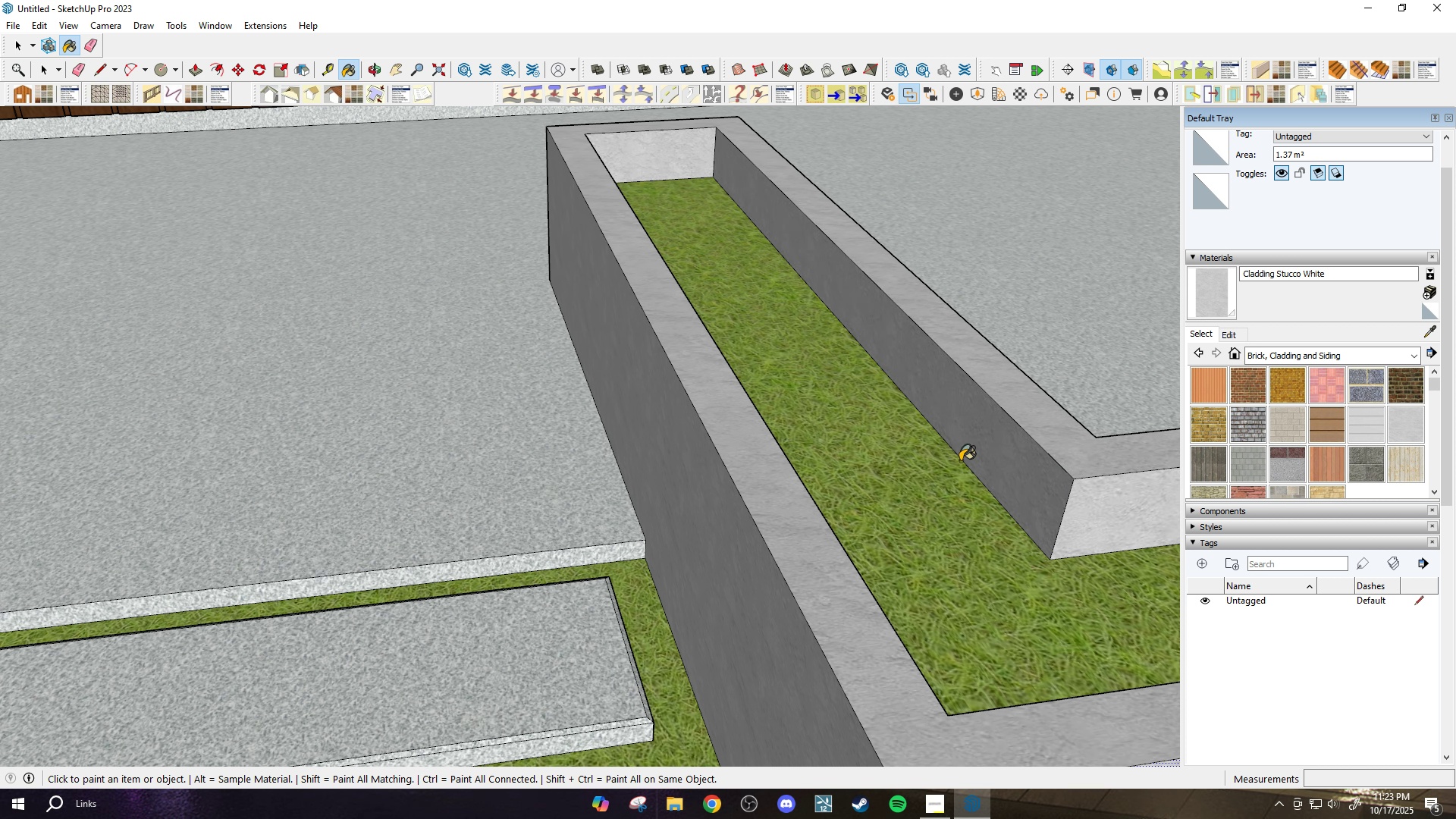 
double_click([1079, 501])
 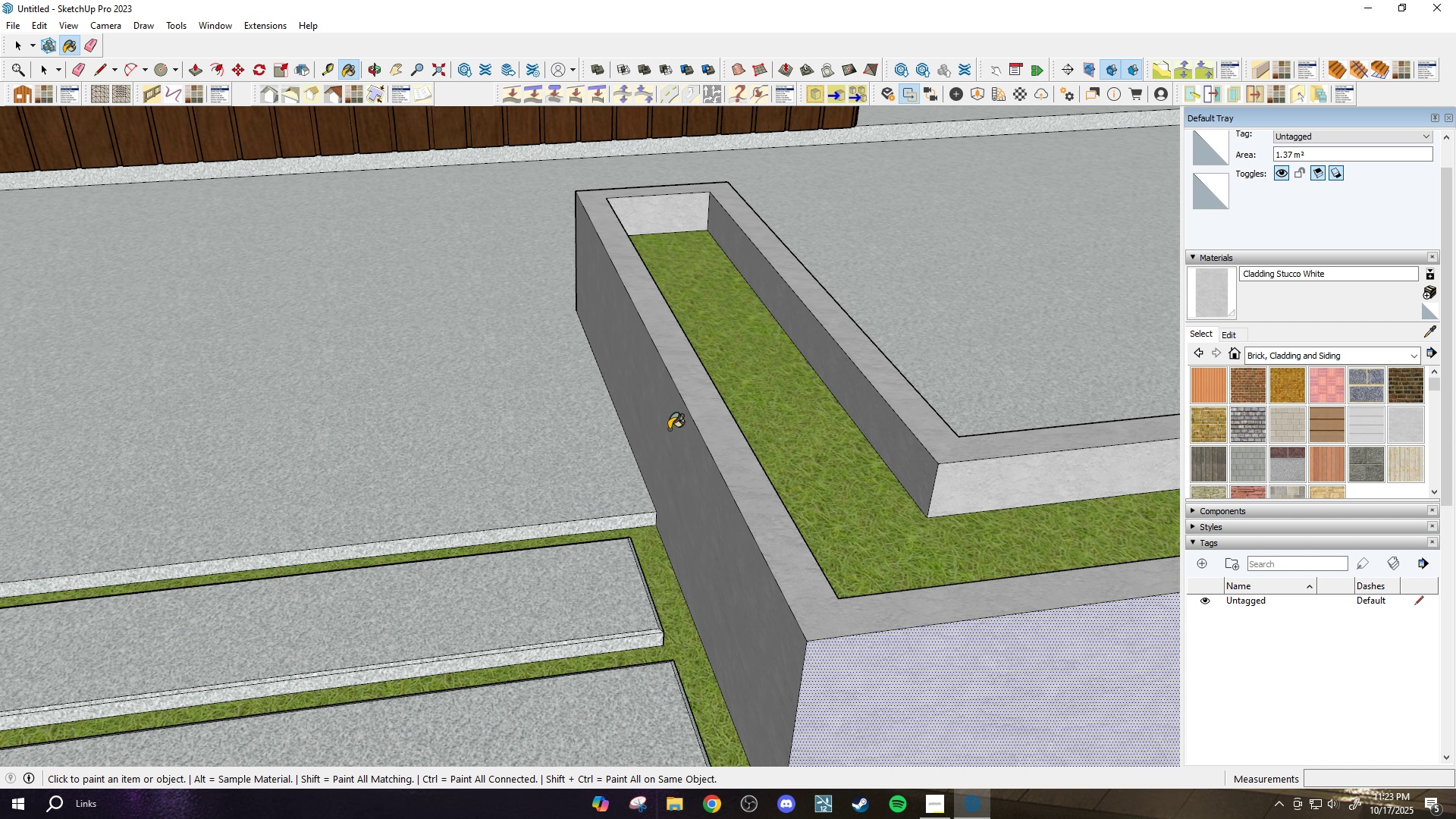 
scroll: coordinate [845, 502], scroll_direction: down, amount: 20.0
 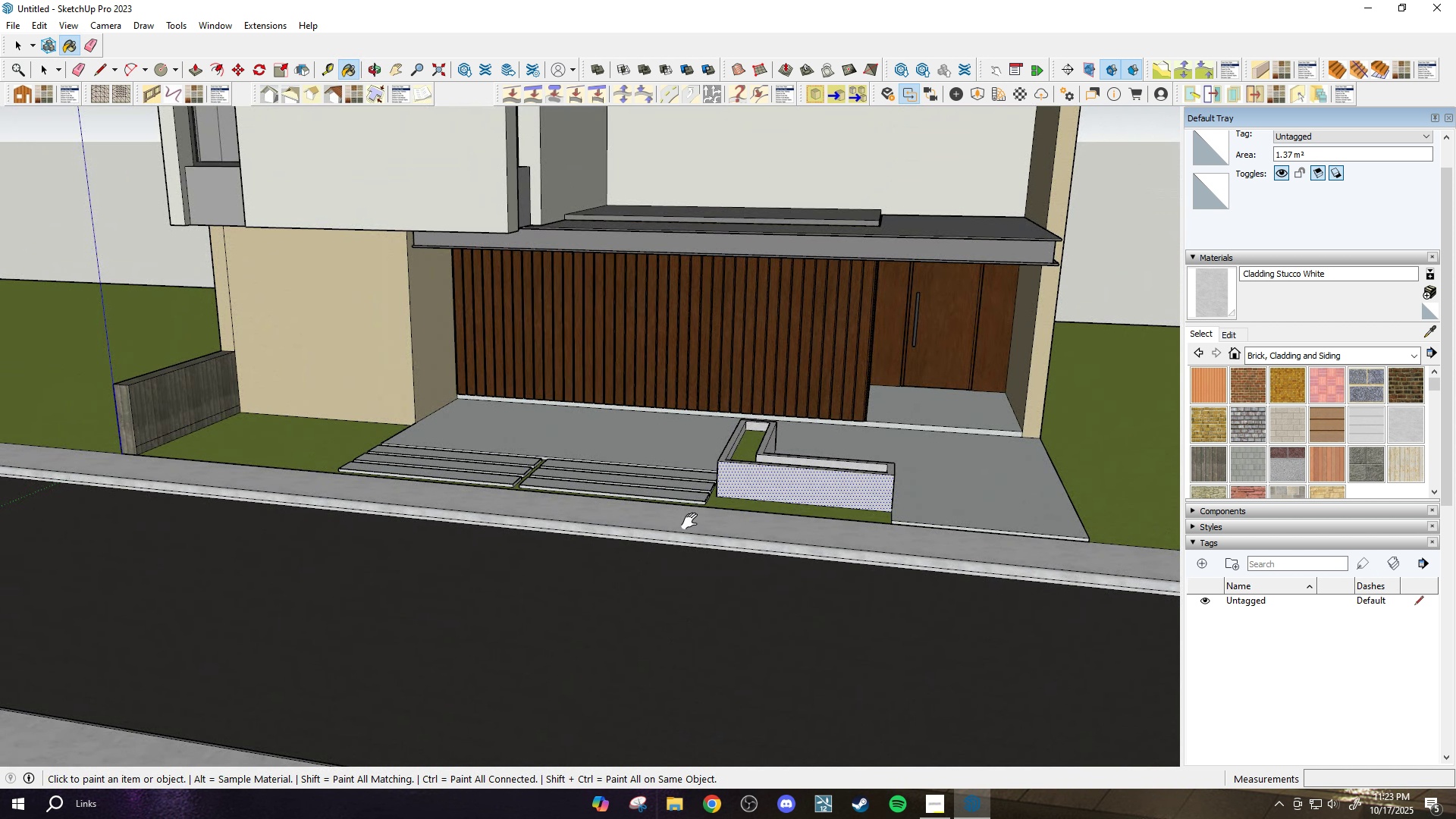 
key(H)
 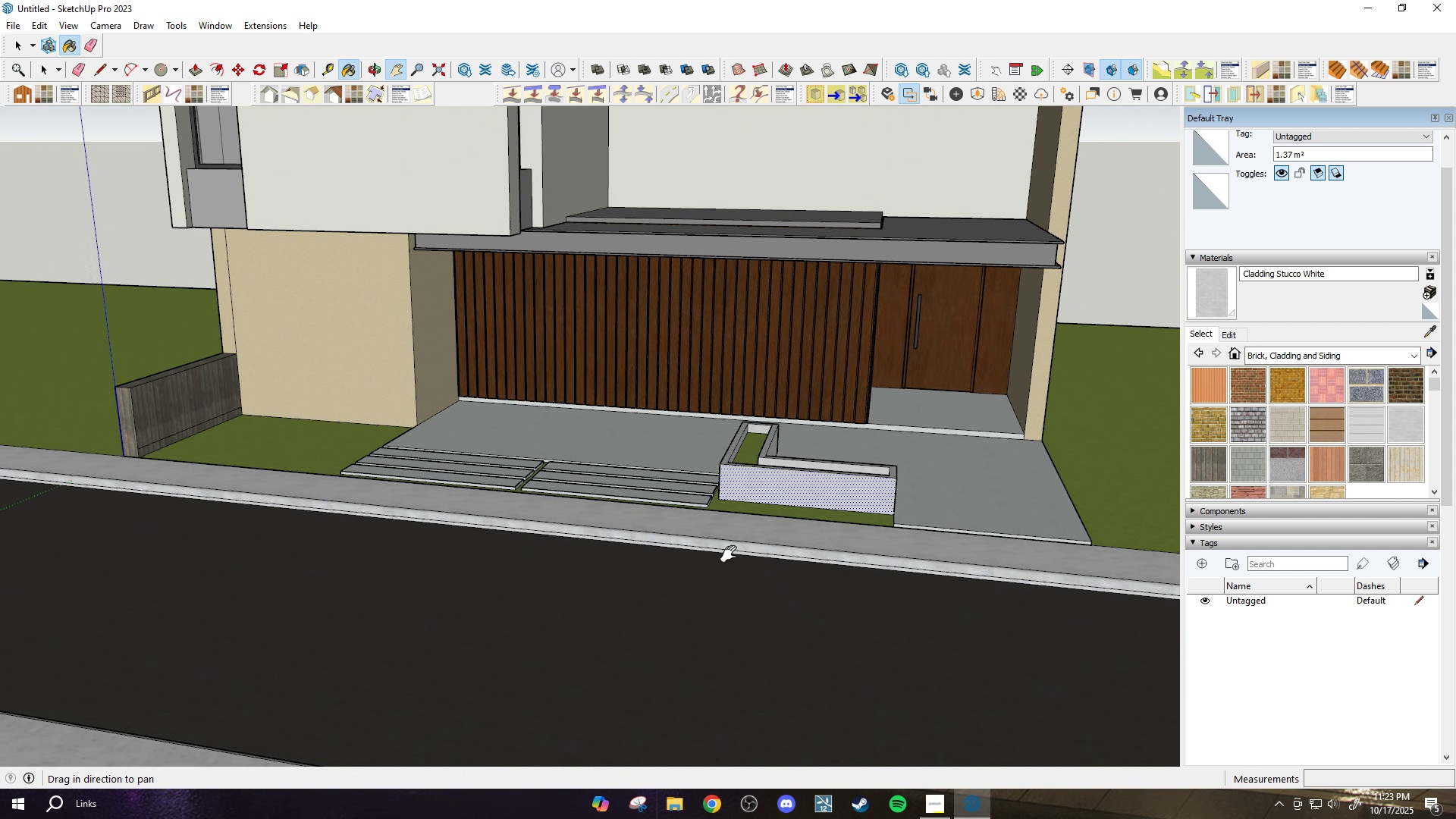 
left_click_drag(start_coordinate=[684, 521], to_coordinate=[789, 620])
 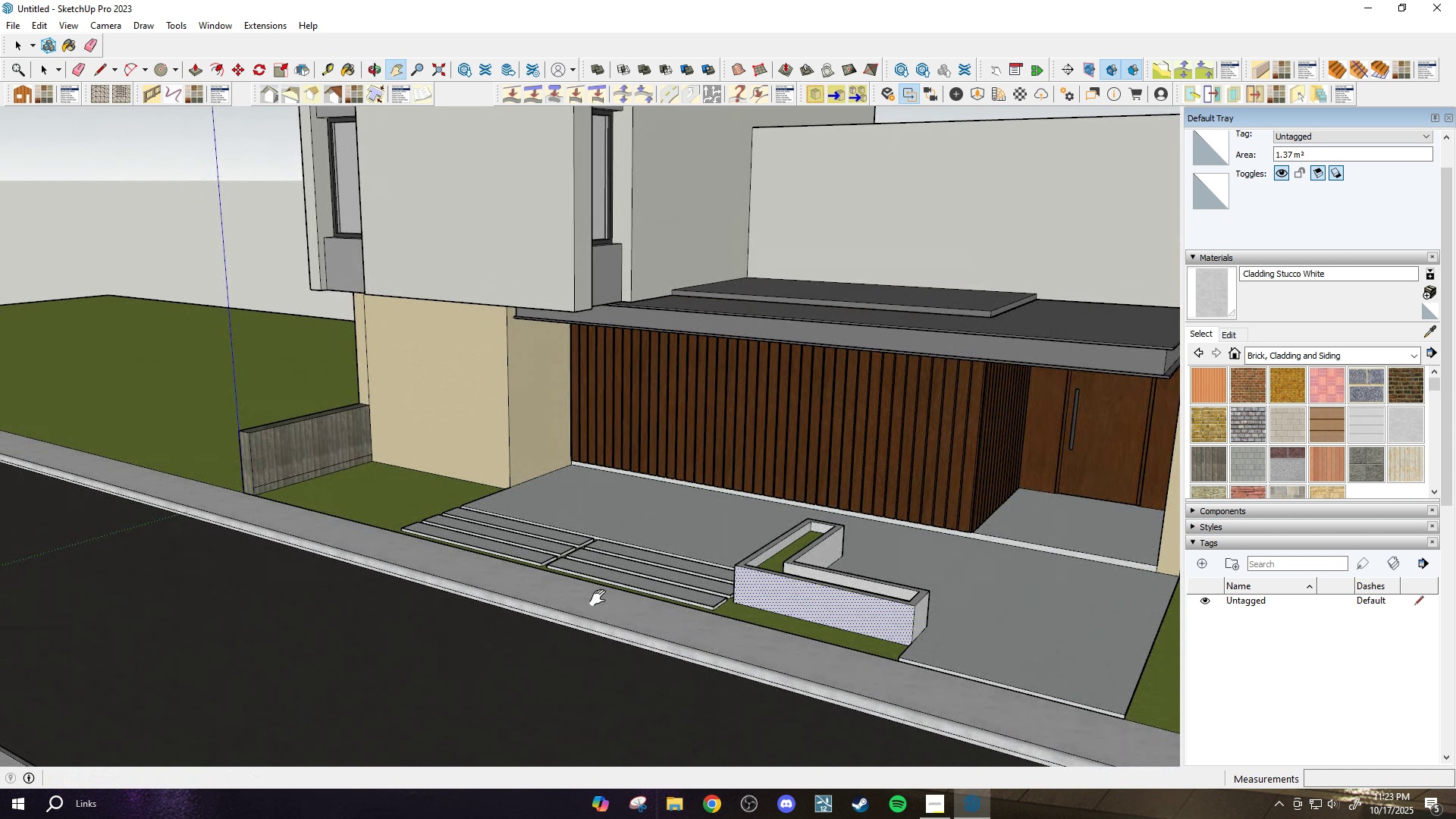 
scroll: coordinate [598, 597], scroll_direction: up, amount: 2.0
 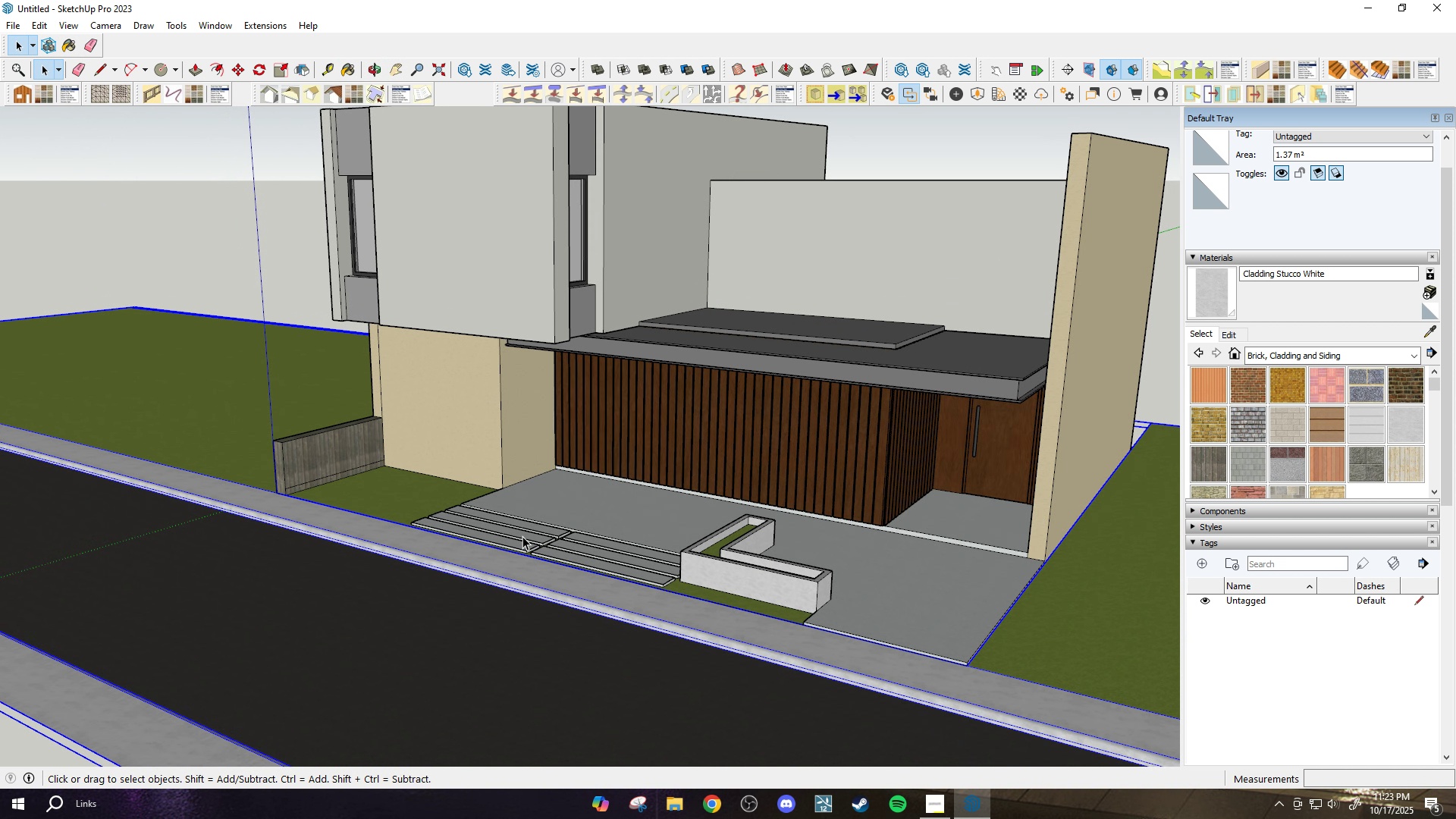 
key(Space)
 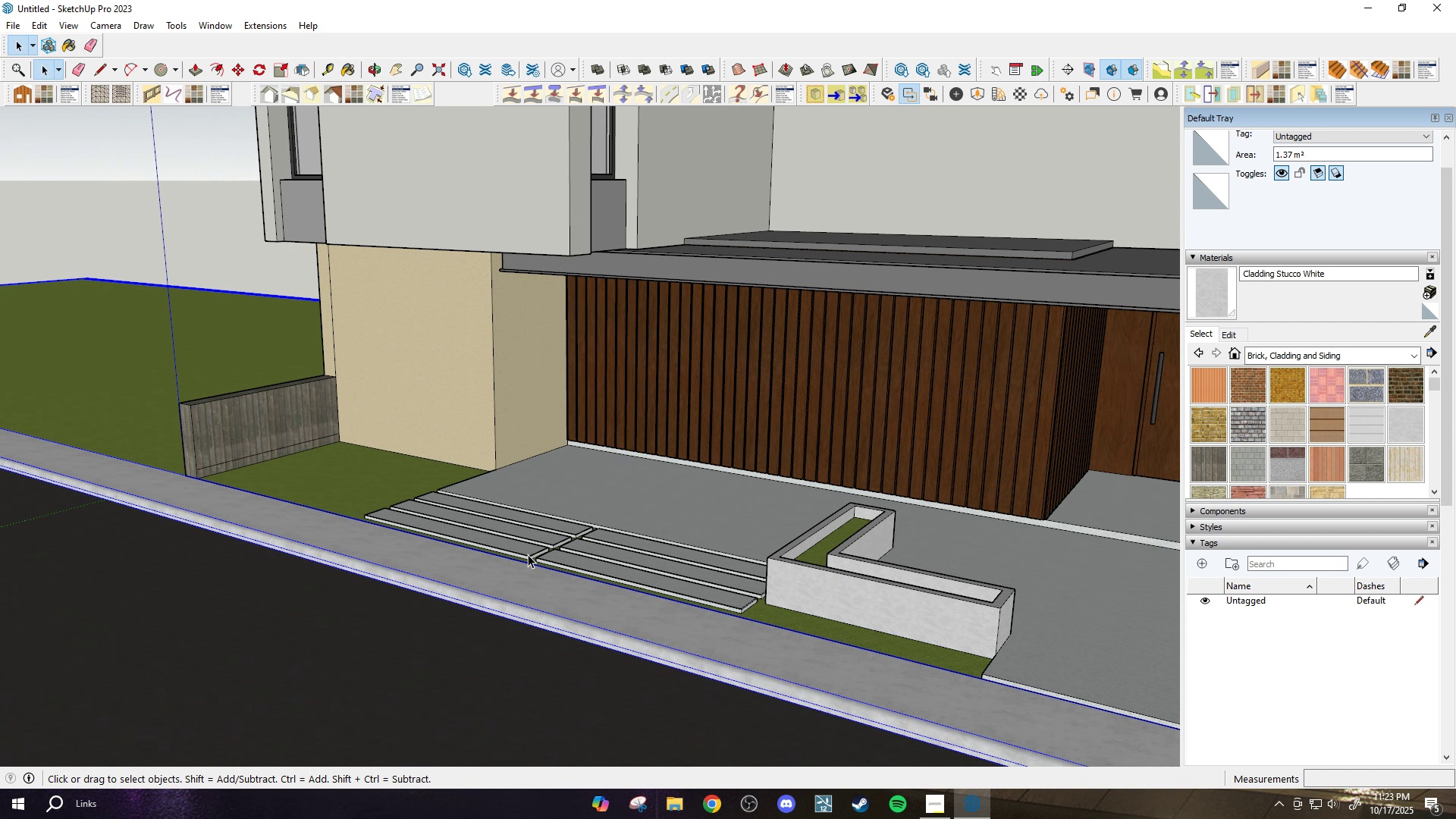 
scroll: coordinate [526, 550], scroll_direction: down, amount: 14.0
 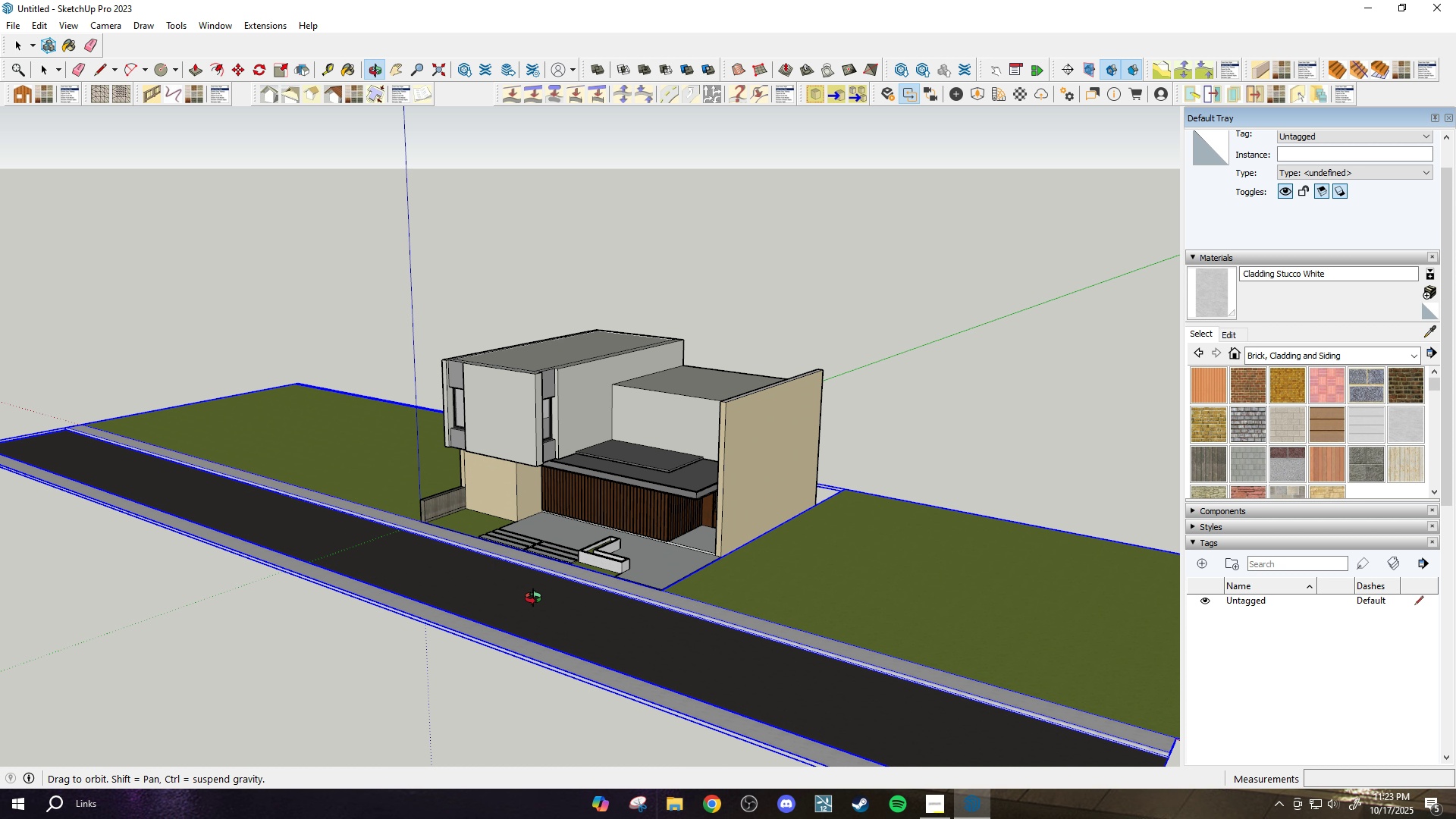 
scroll: coordinate [536, 525], scroll_direction: up, amount: 5.0
 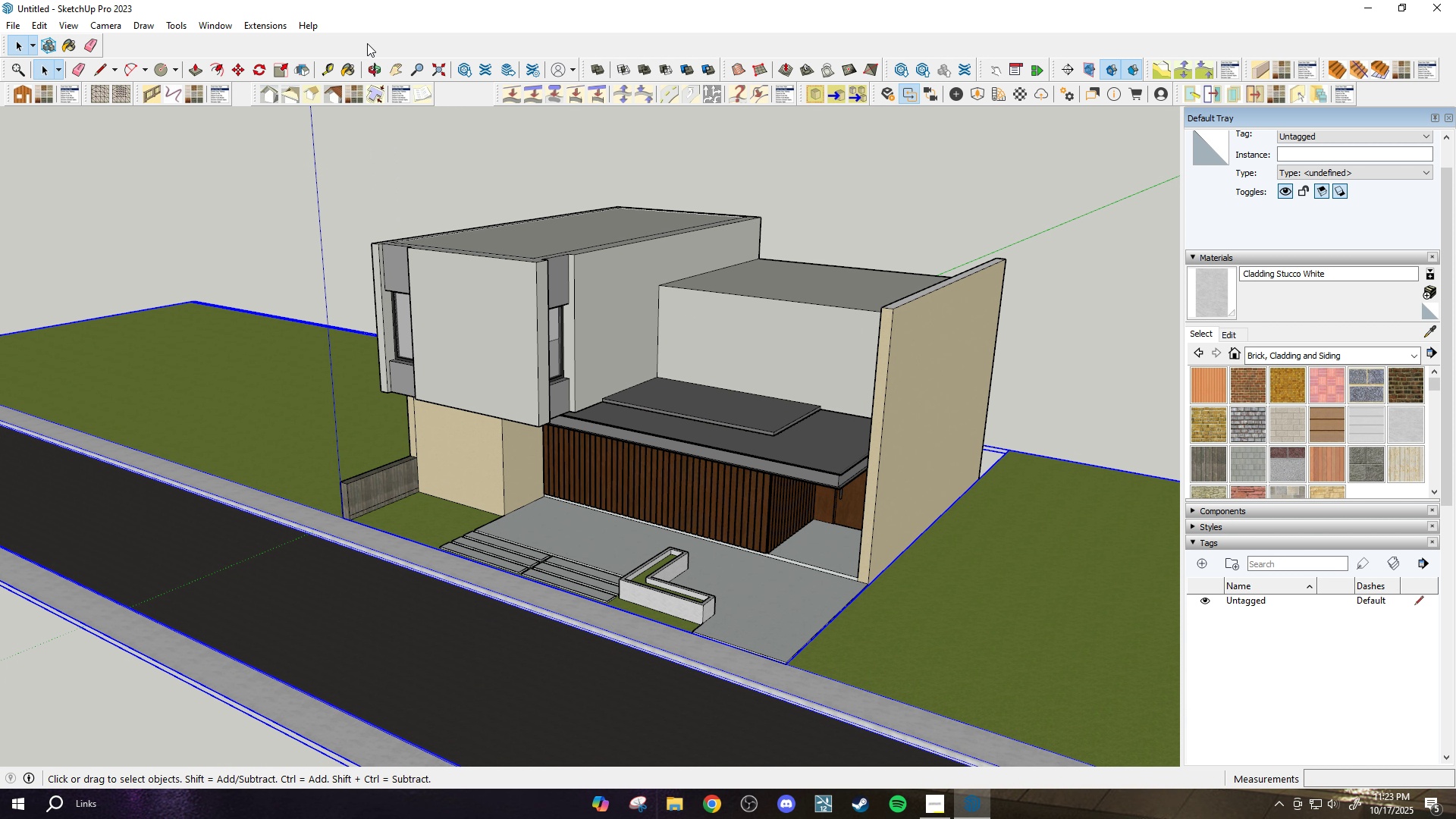 
right_click([358, 44])
 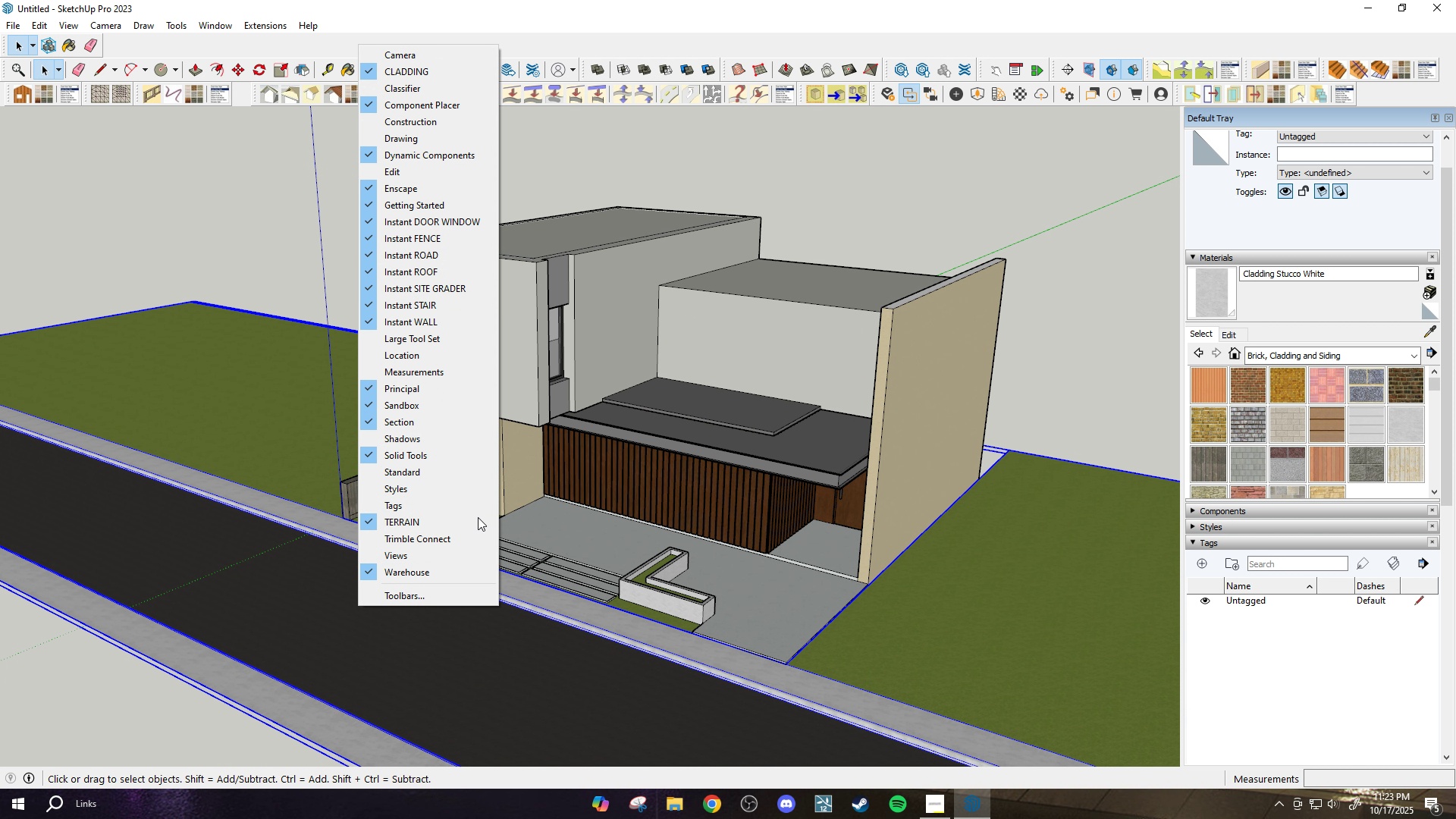 
wait(5.75)
 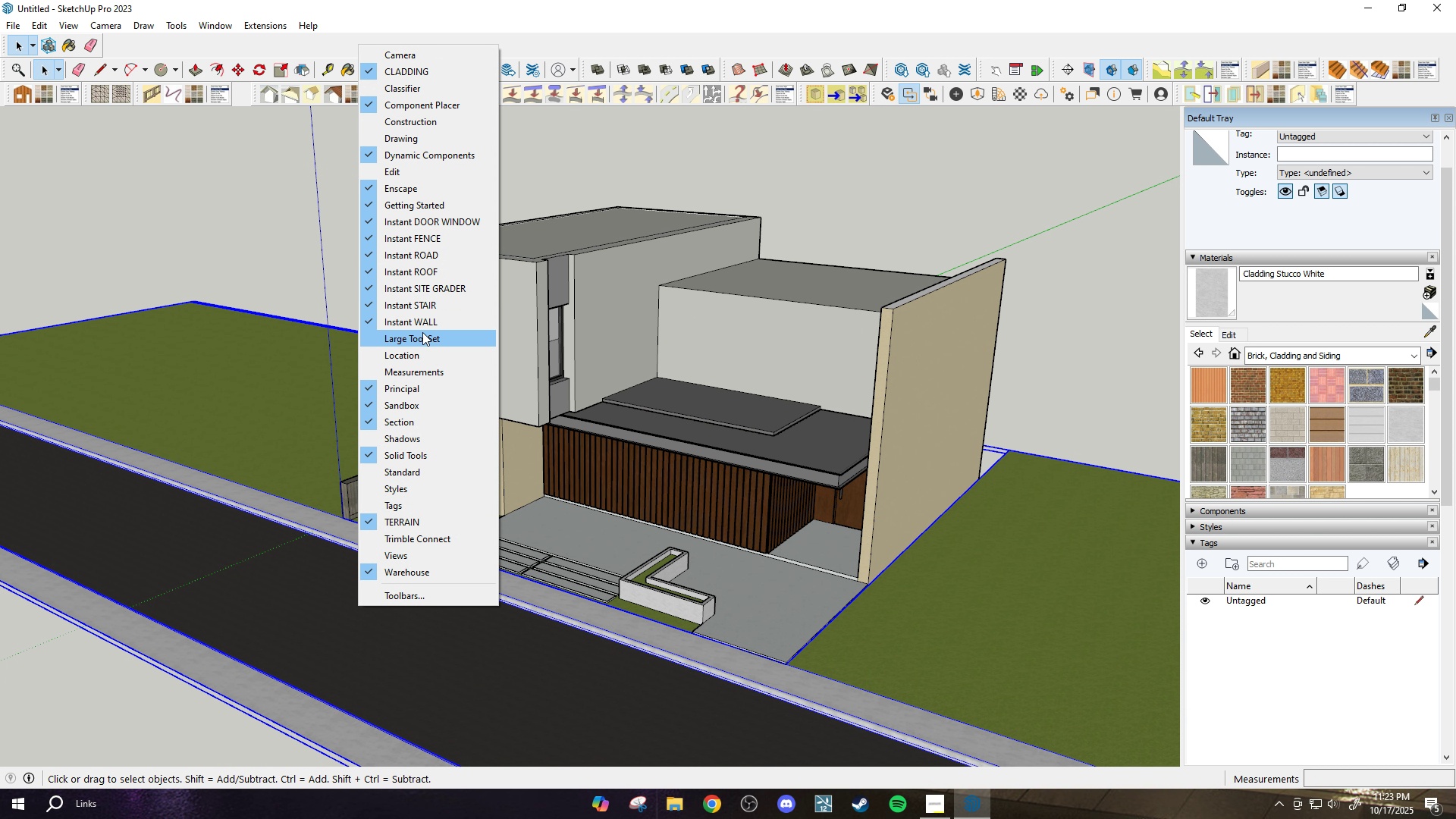 
scroll: coordinate [649, 329], scroll_direction: down, amount: 2.0
 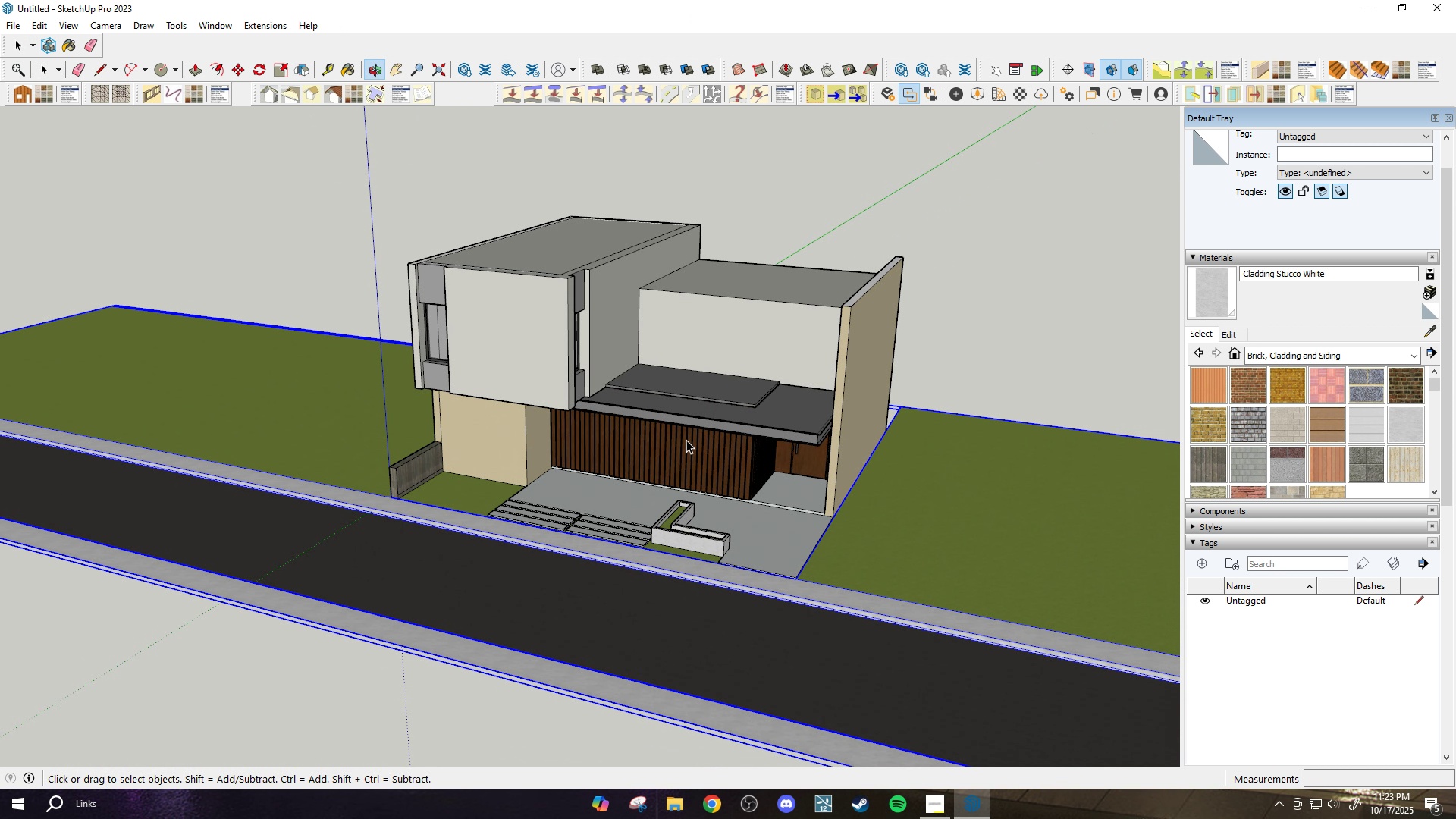 
scroll: coordinate [669, 431], scroll_direction: up, amount: 4.0
 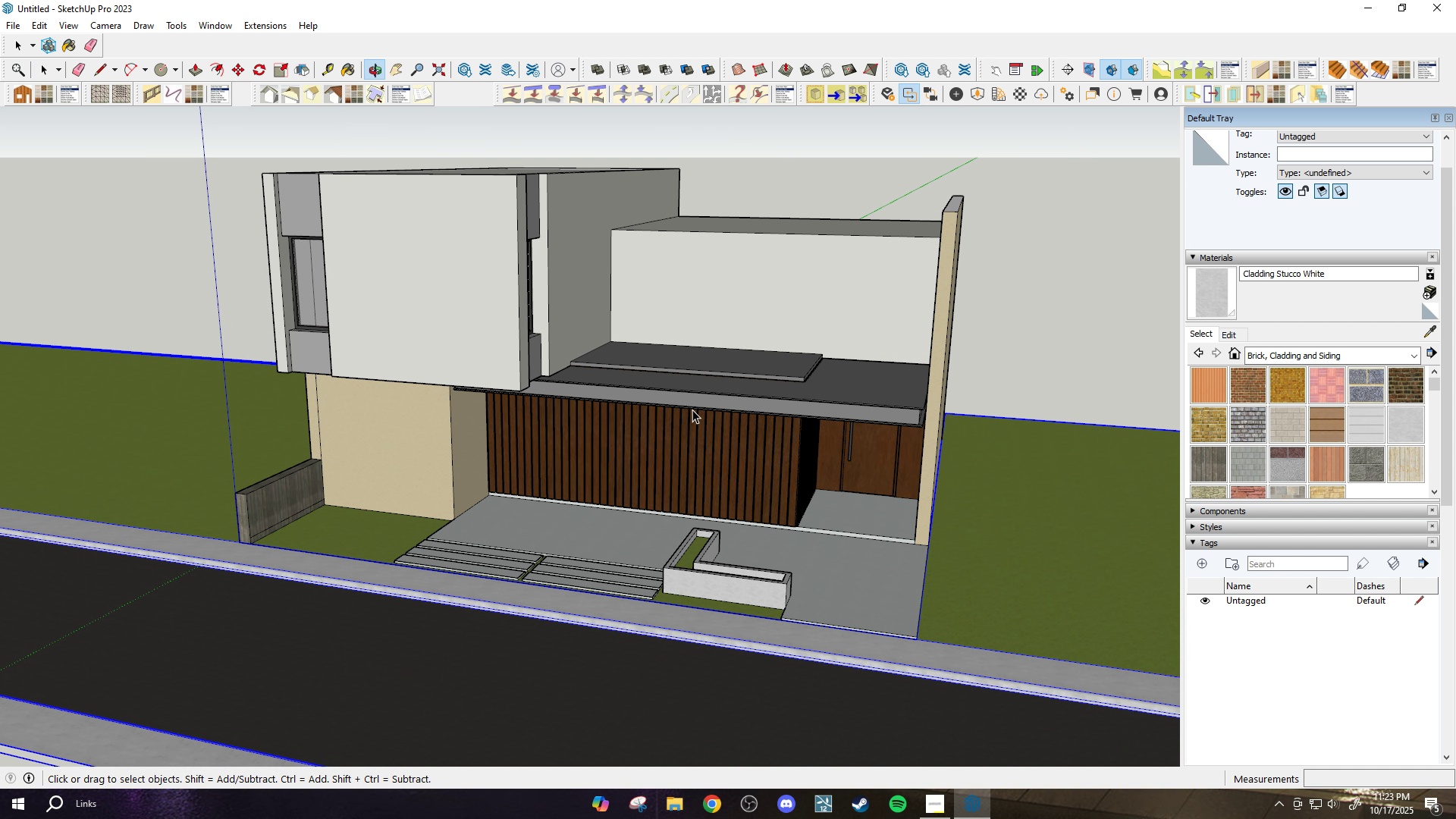 
scroll: coordinate [692, 410], scroll_direction: down, amount: 2.0
 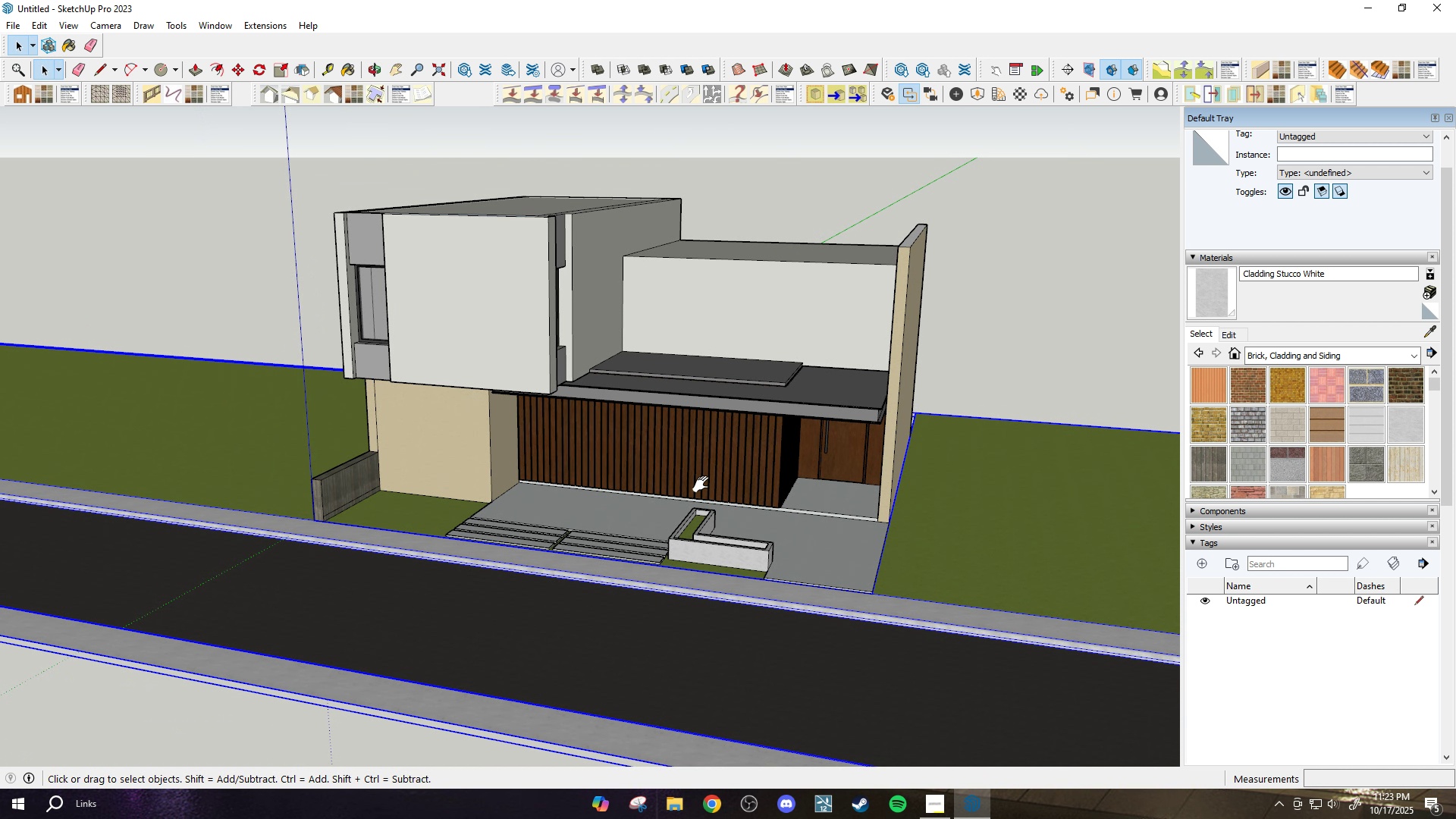 
key(H)
 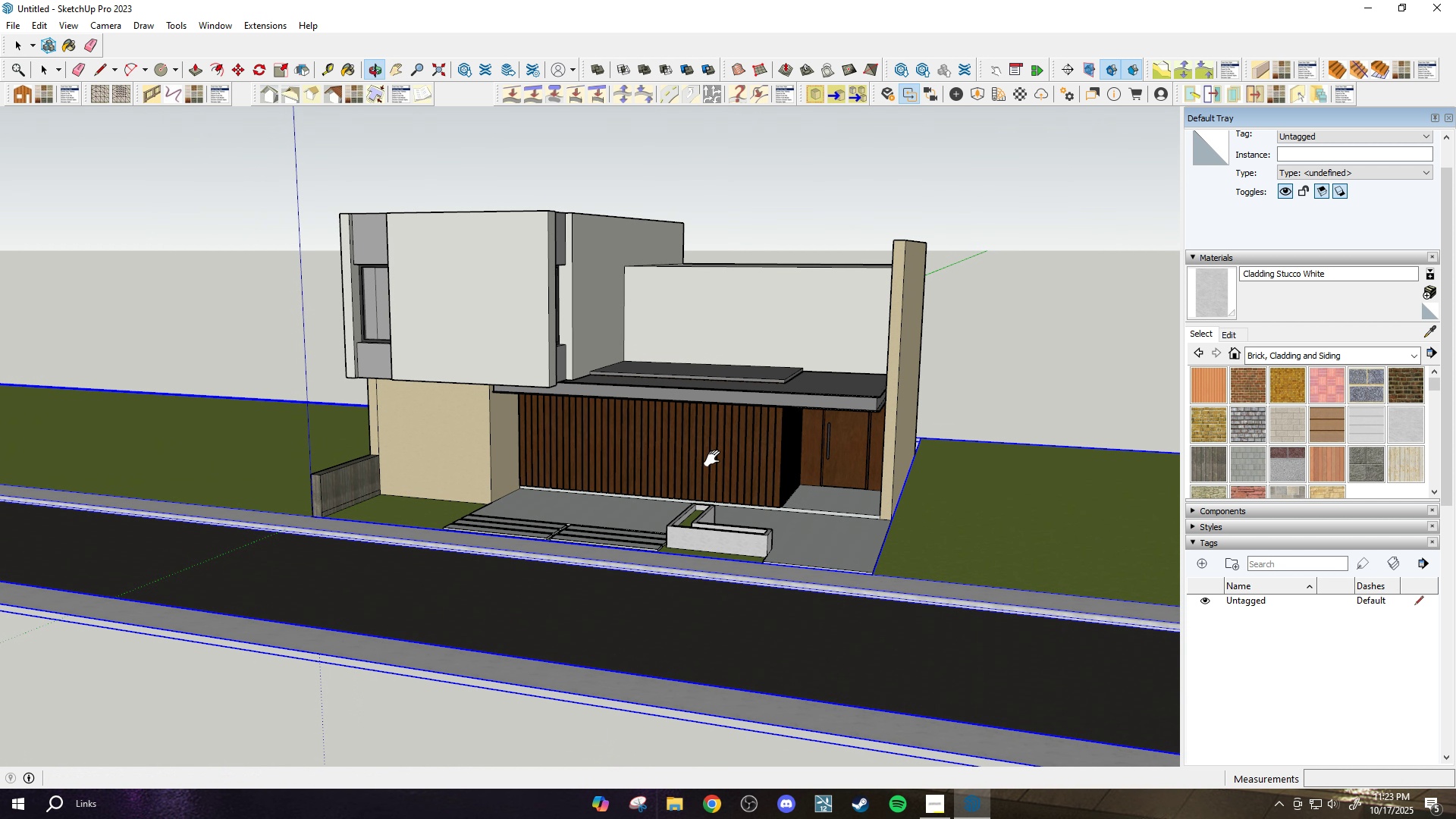 
scroll: coordinate [738, 526], scroll_direction: up, amount: 11.0
 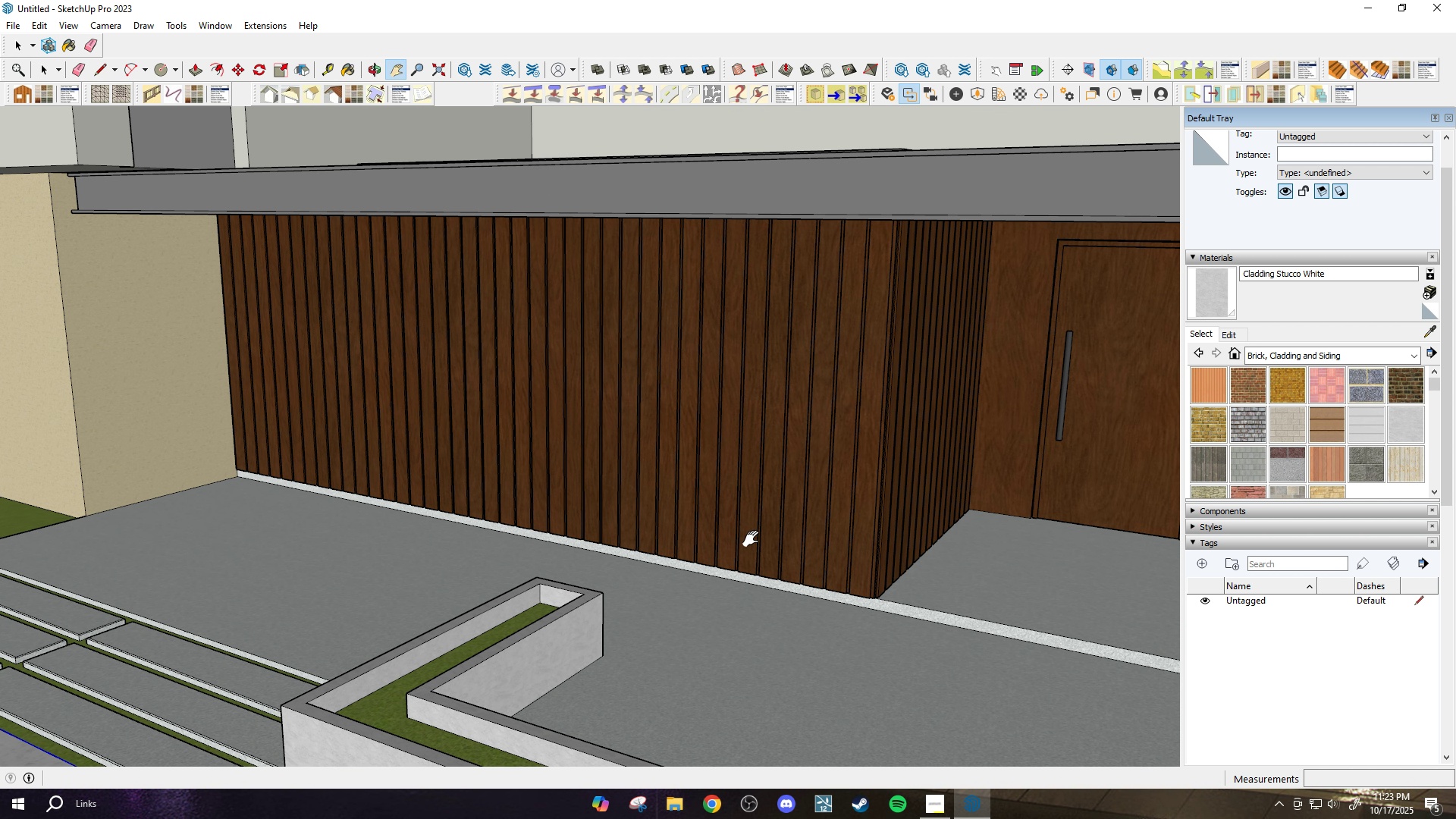 
scroll: coordinate [758, 576], scroll_direction: down, amount: 7.0
 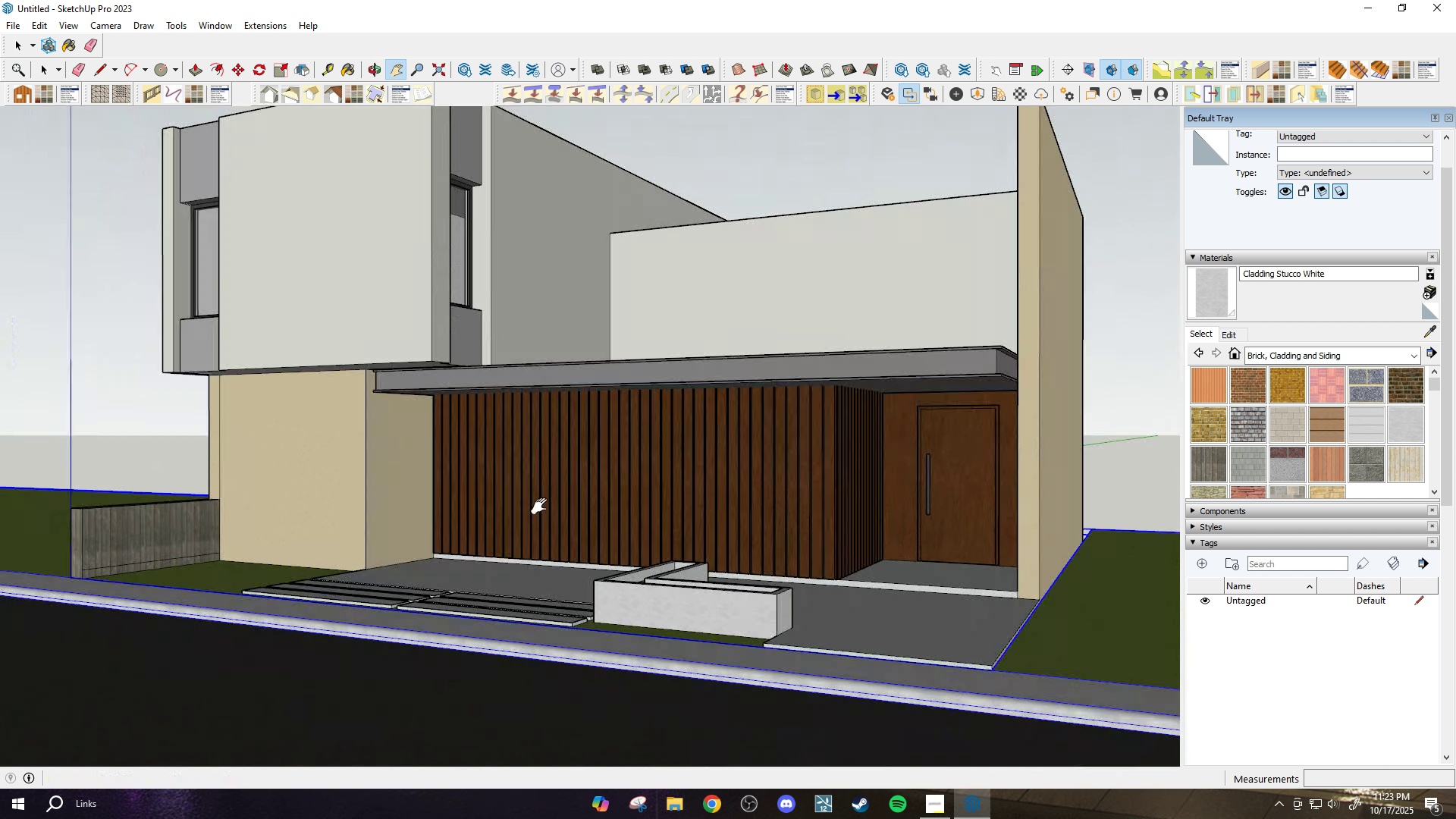 
left_click_drag(start_coordinate=[485, 498], to_coordinate=[502, 599])
 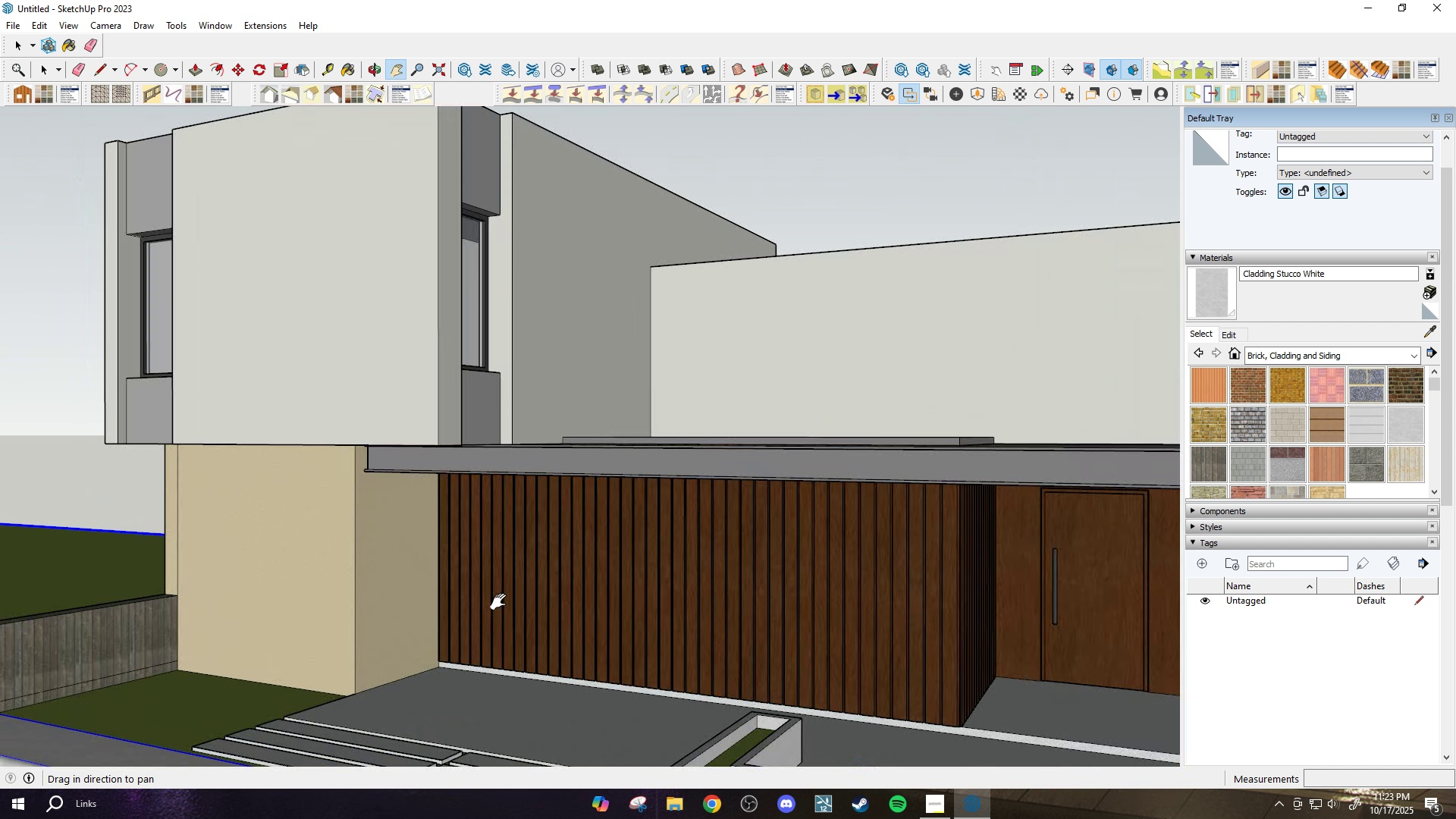 
scroll: coordinate [498, 601], scroll_direction: up, amount: 3.0
 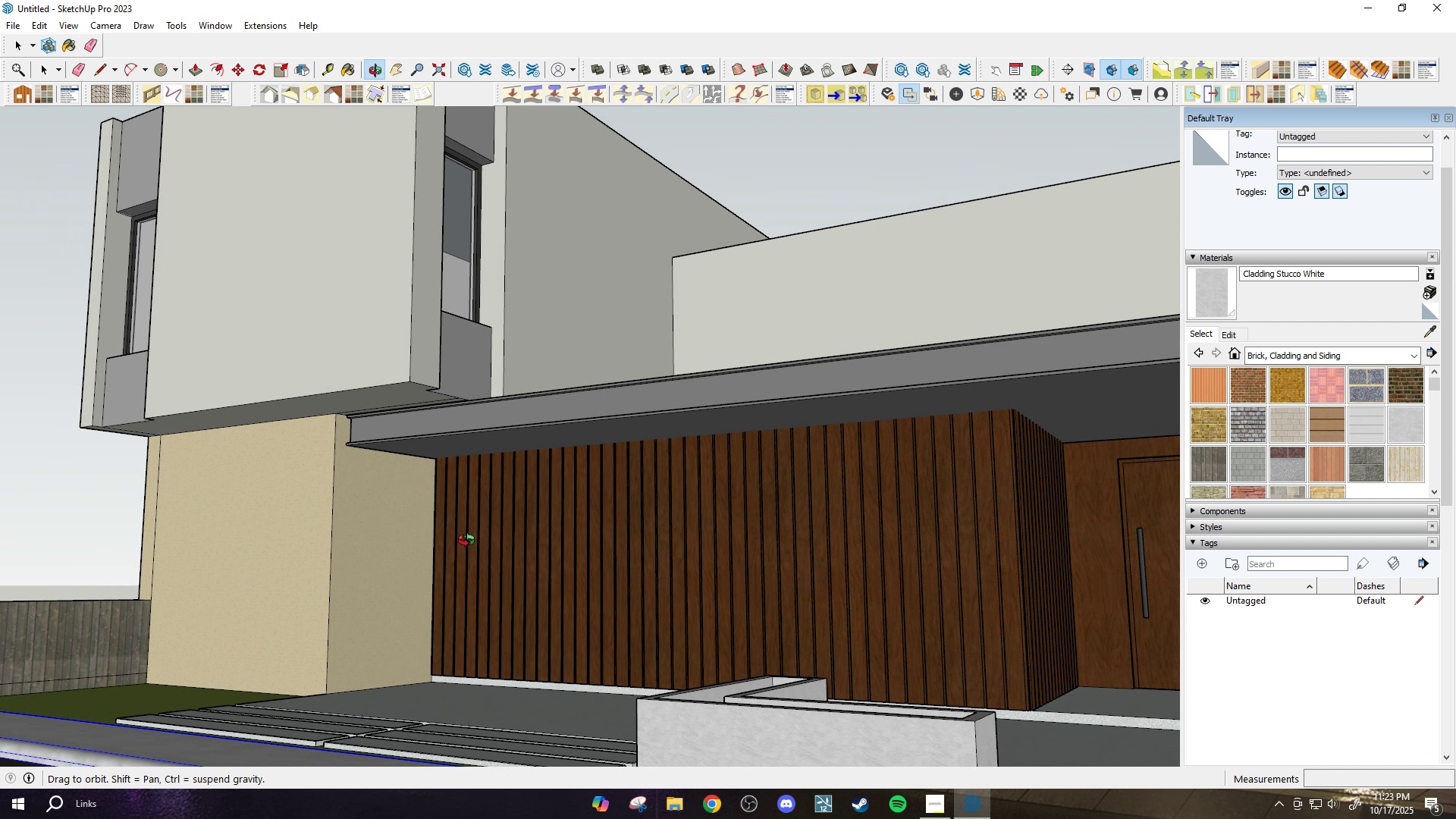 
scroll: coordinate [458, 532], scroll_direction: down, amount: 1.0
 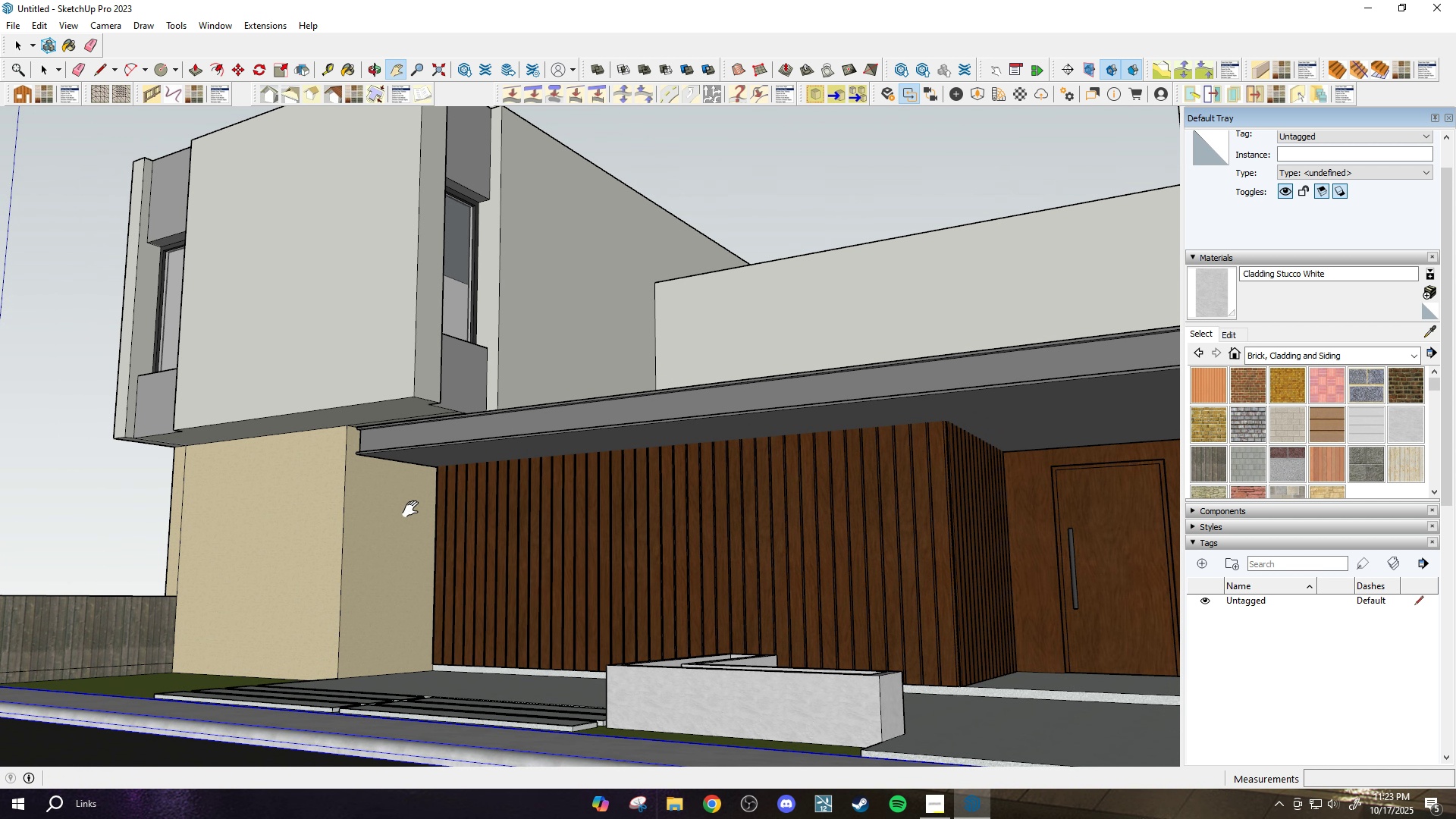 
left_click_drag(start_coordinate=[412, 502], to_coordinate=[413, 546])
 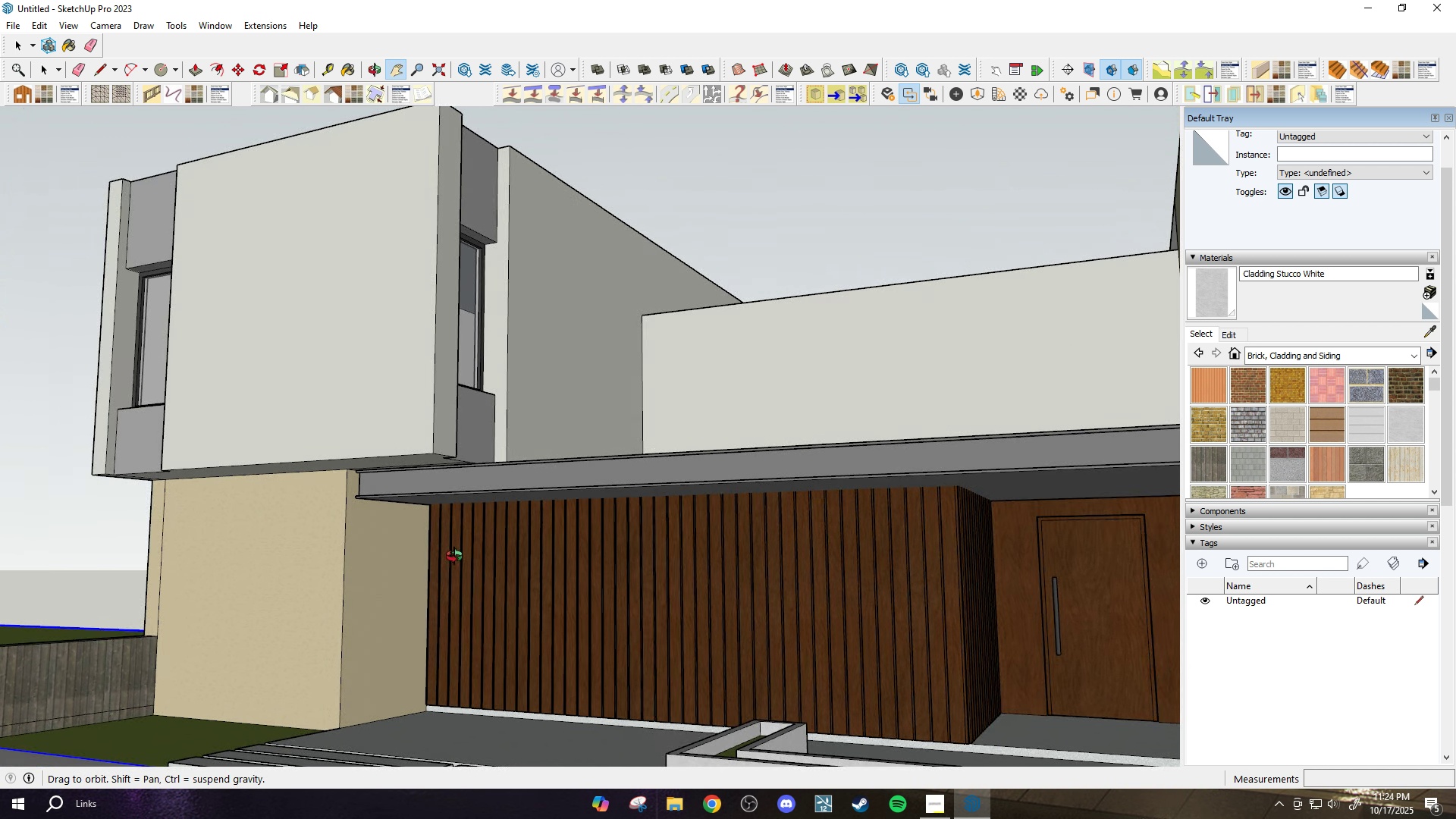 
scroll: coordinate [404, 574], scroll_direction: down, amount: 4.0
 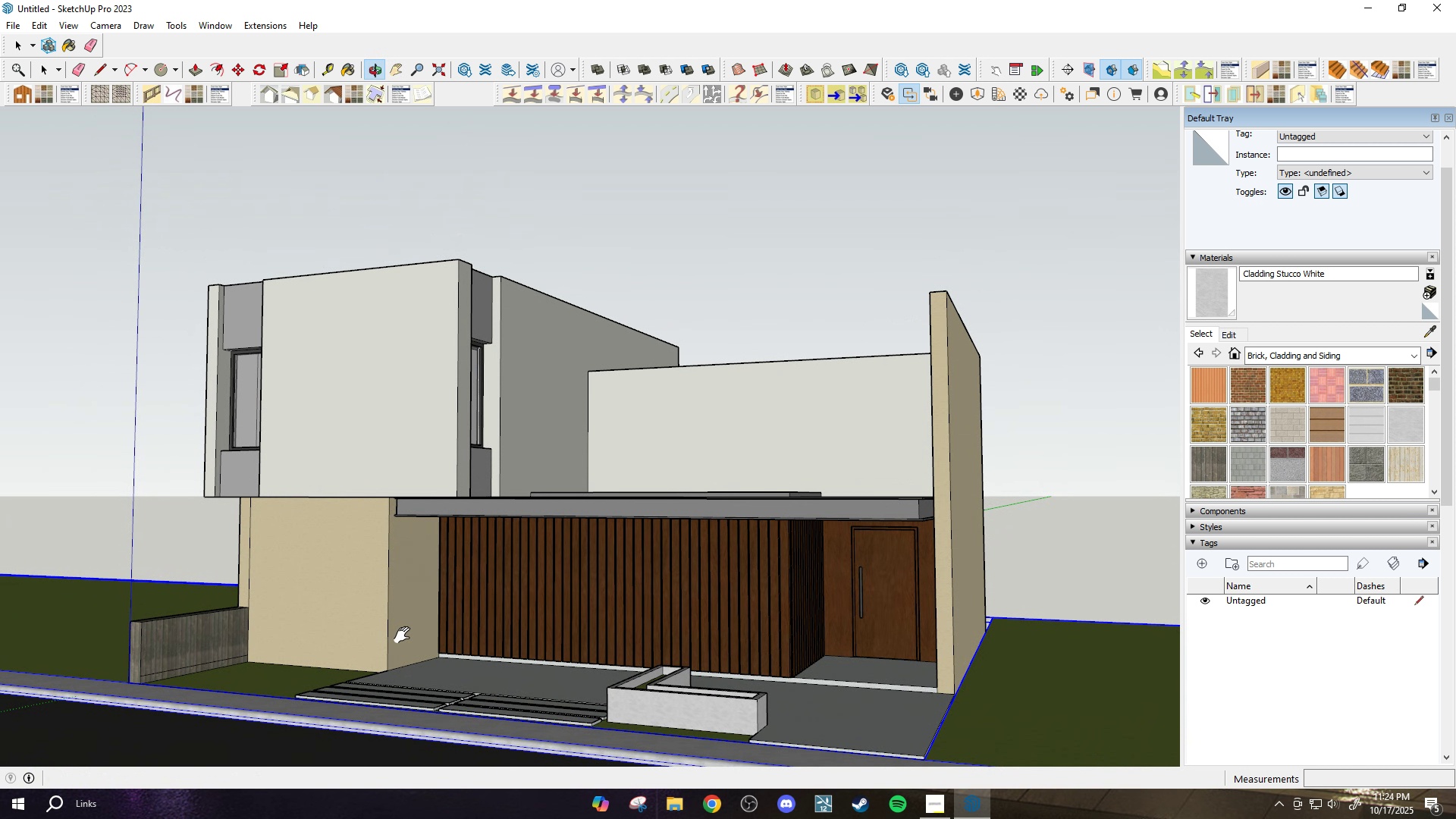 
scroll: coordinate [402, 635], scroll_direction: up, amount: 2.0
 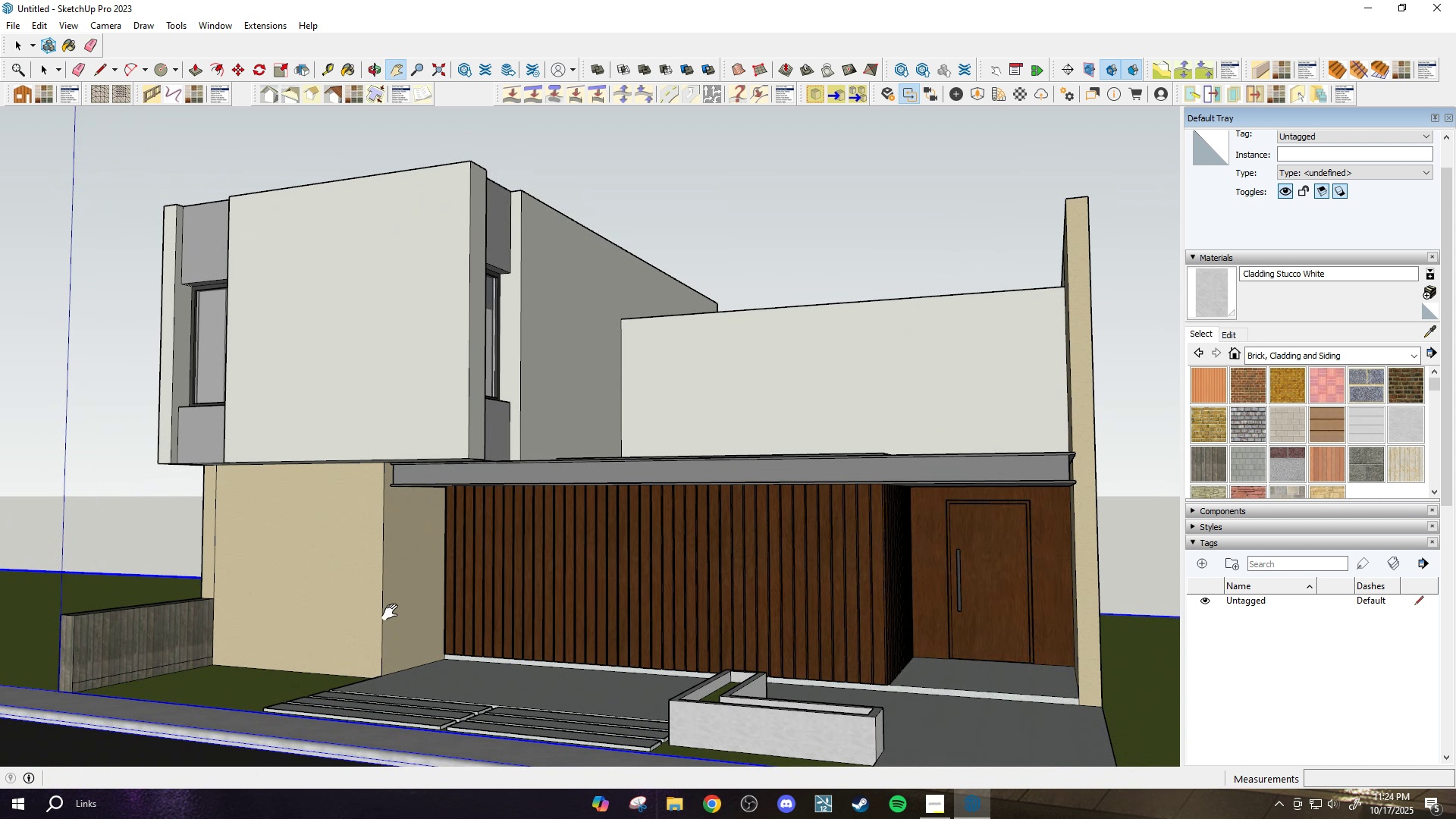 
left_click_drag(start_coordinate=[400, 627], to_coordinate=[356, 553])
 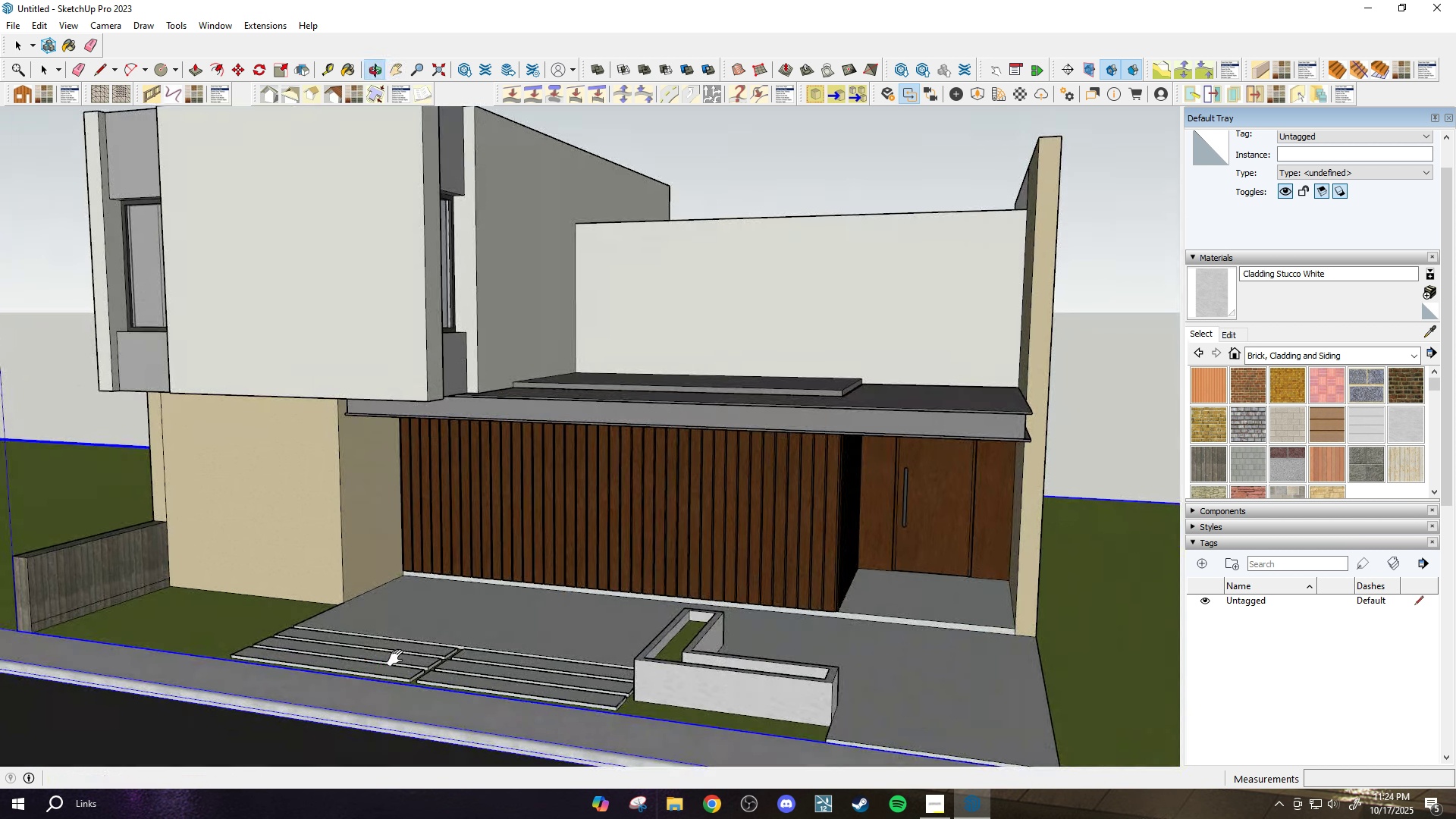 
scroll: coordinate [395, 657], scroll_direction: up, amount: 2.0
 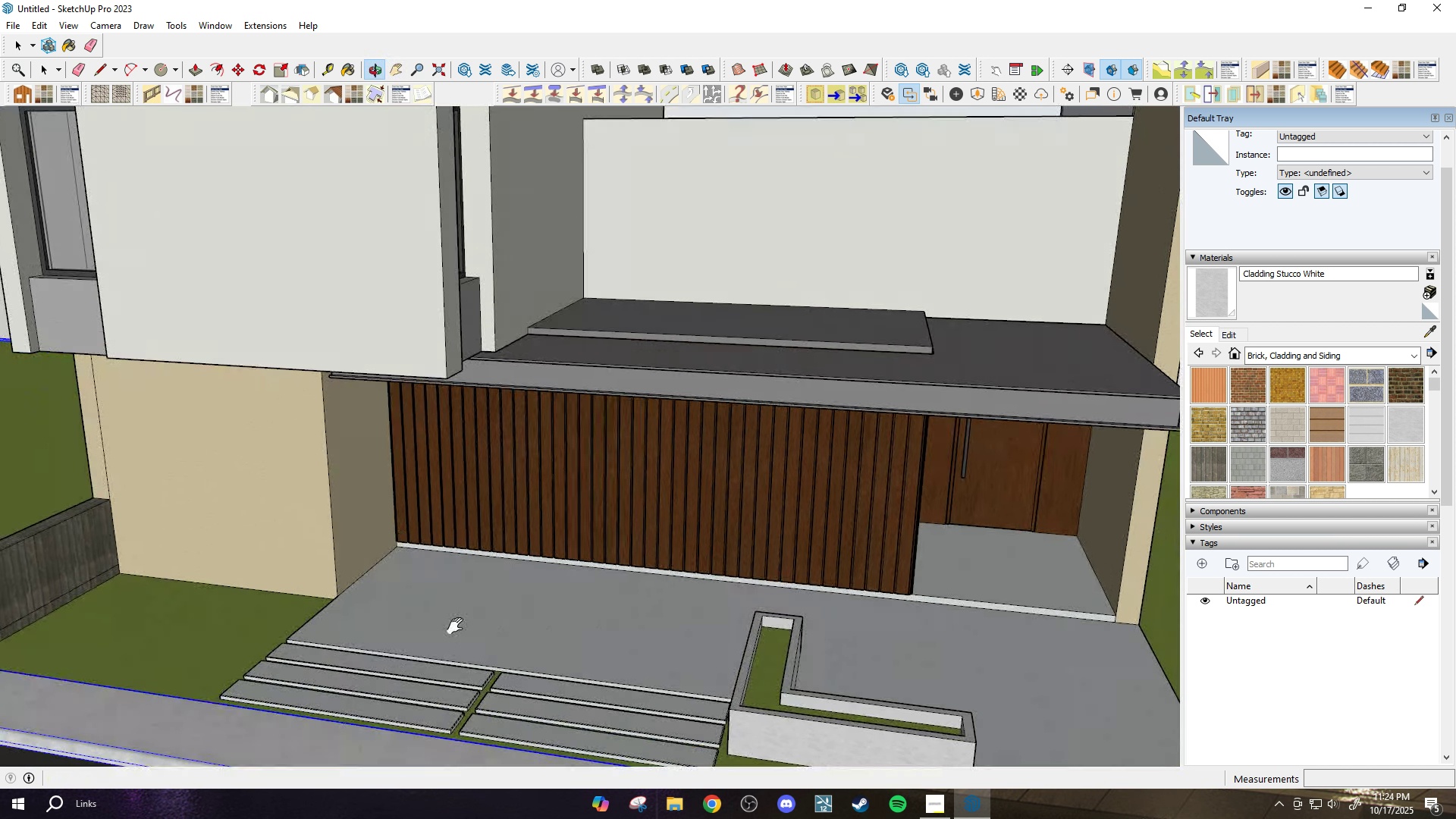 
key(Space)
 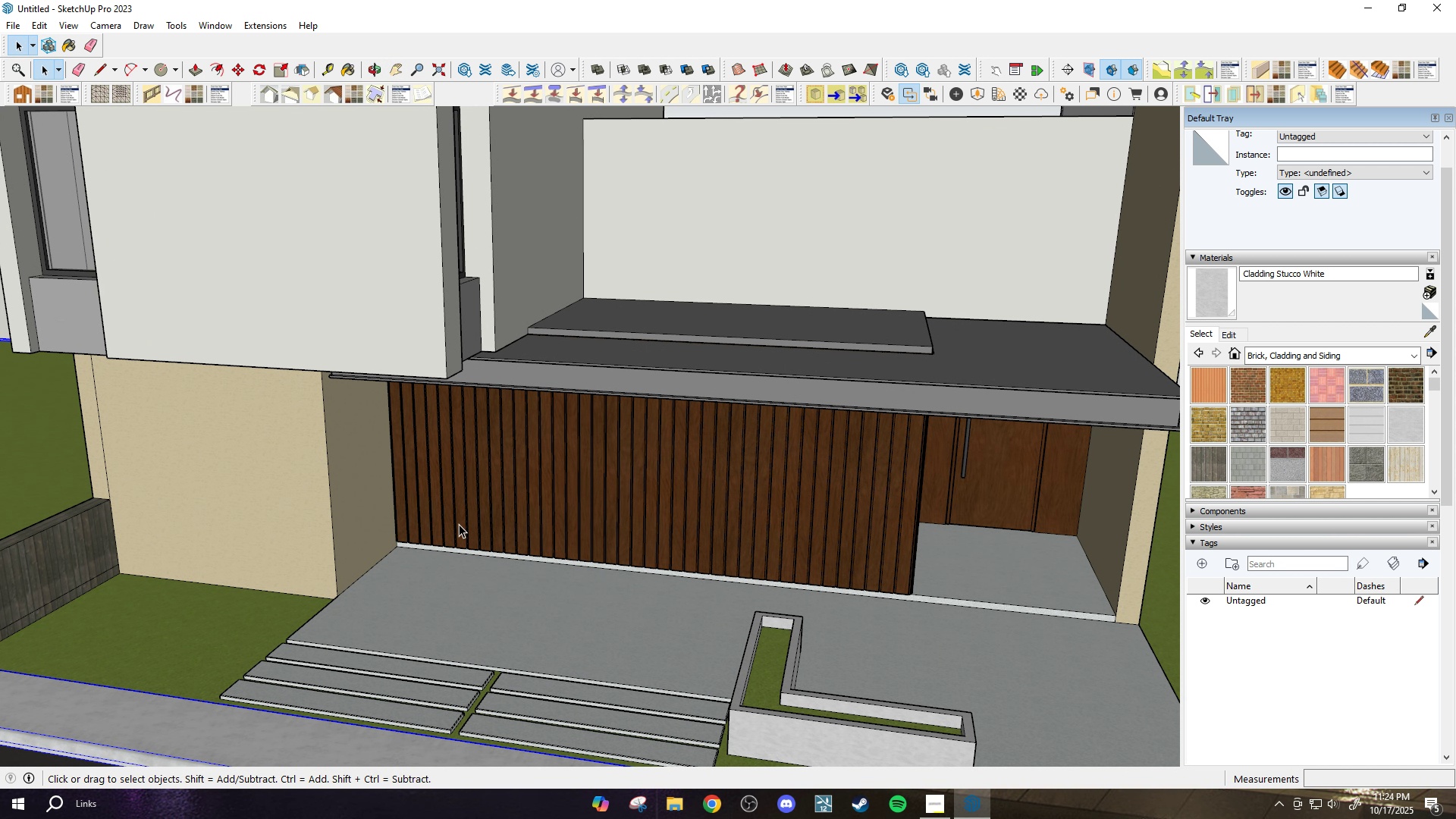 
scroll: coordinate [449, 604], scroll_direction: down, amount: 2.0
 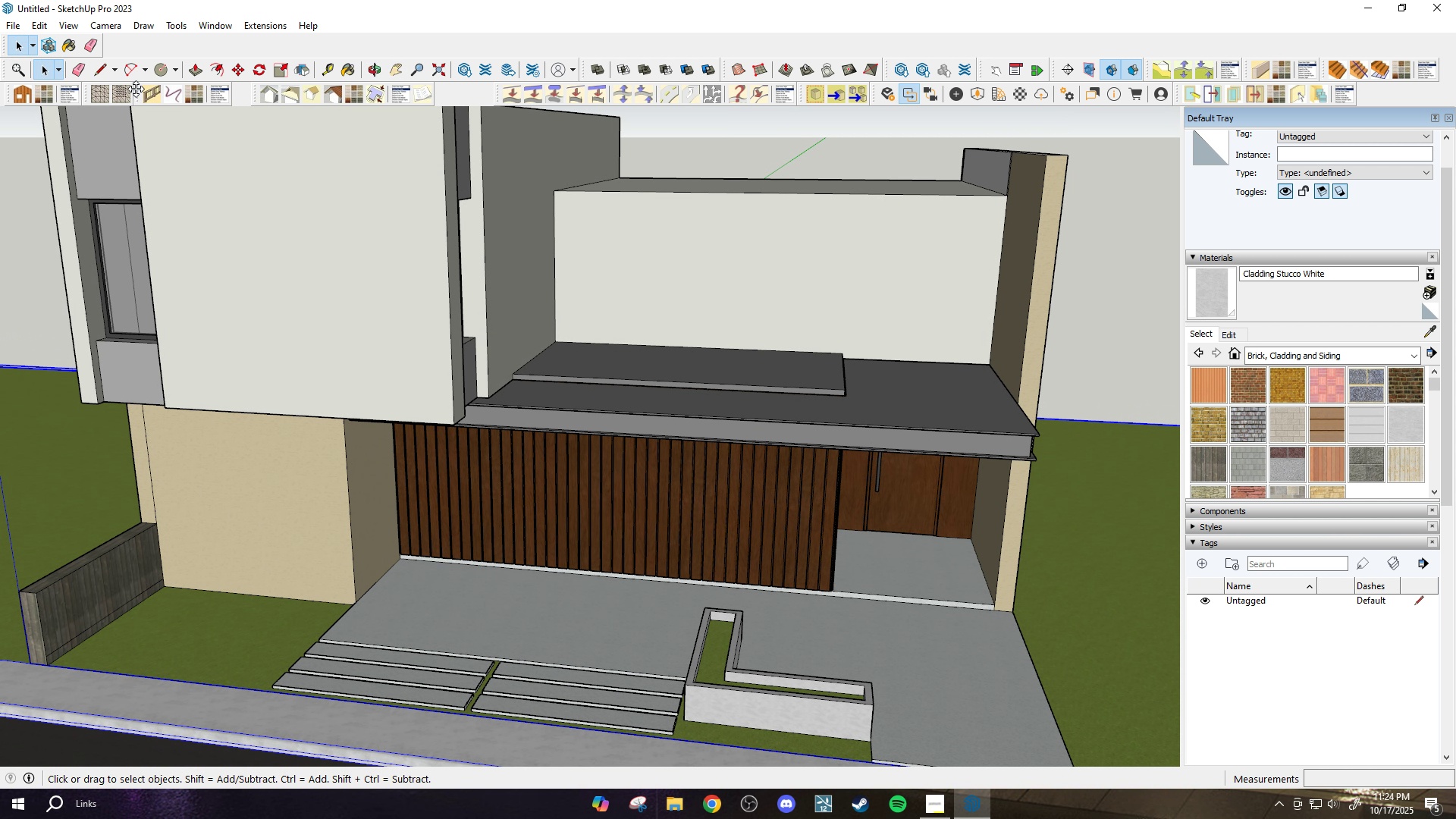 
left_click([219, 30])
 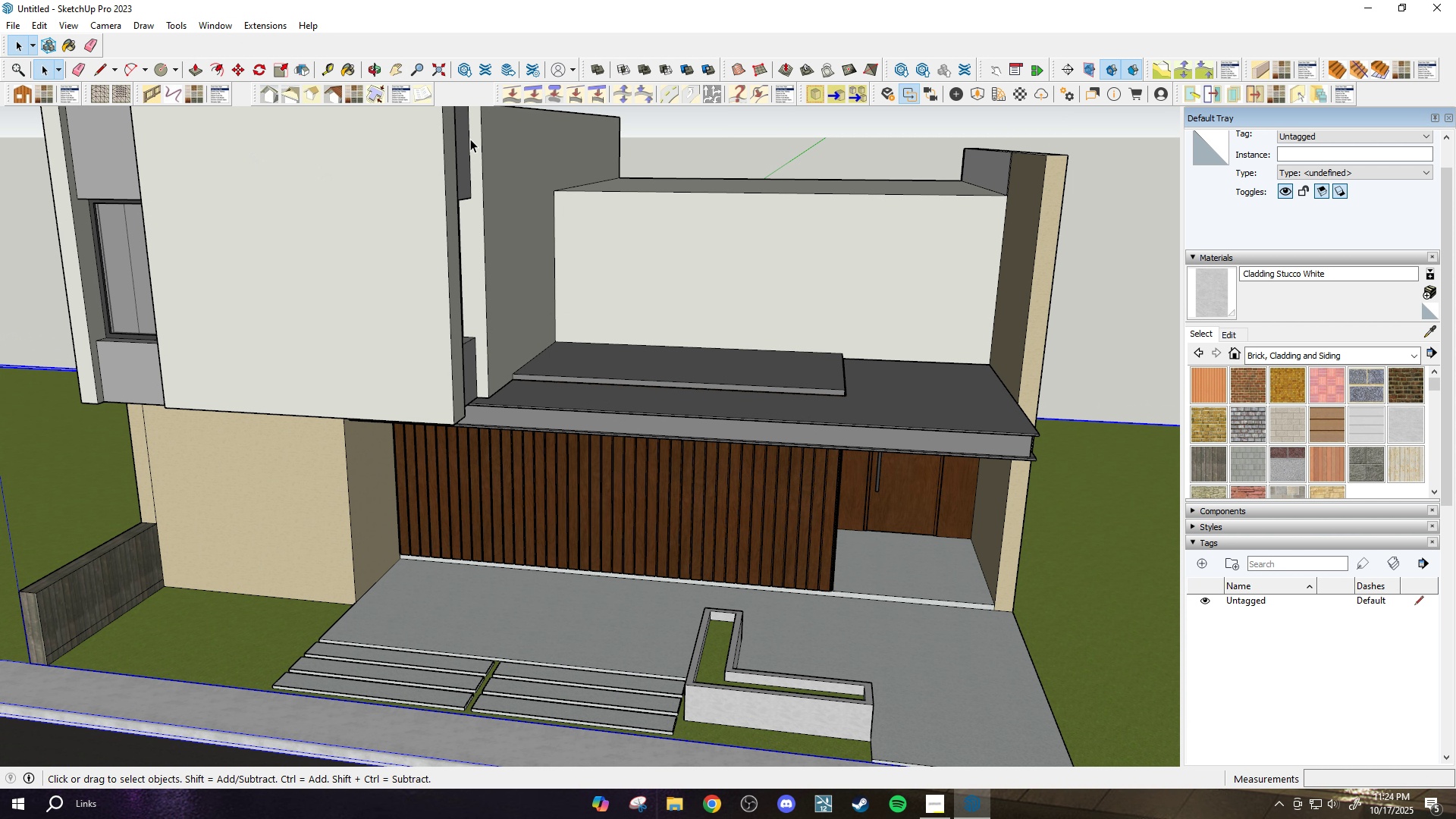 
scroll: coordinate [750, 351], scroll_direction: down, amount: 4.0
 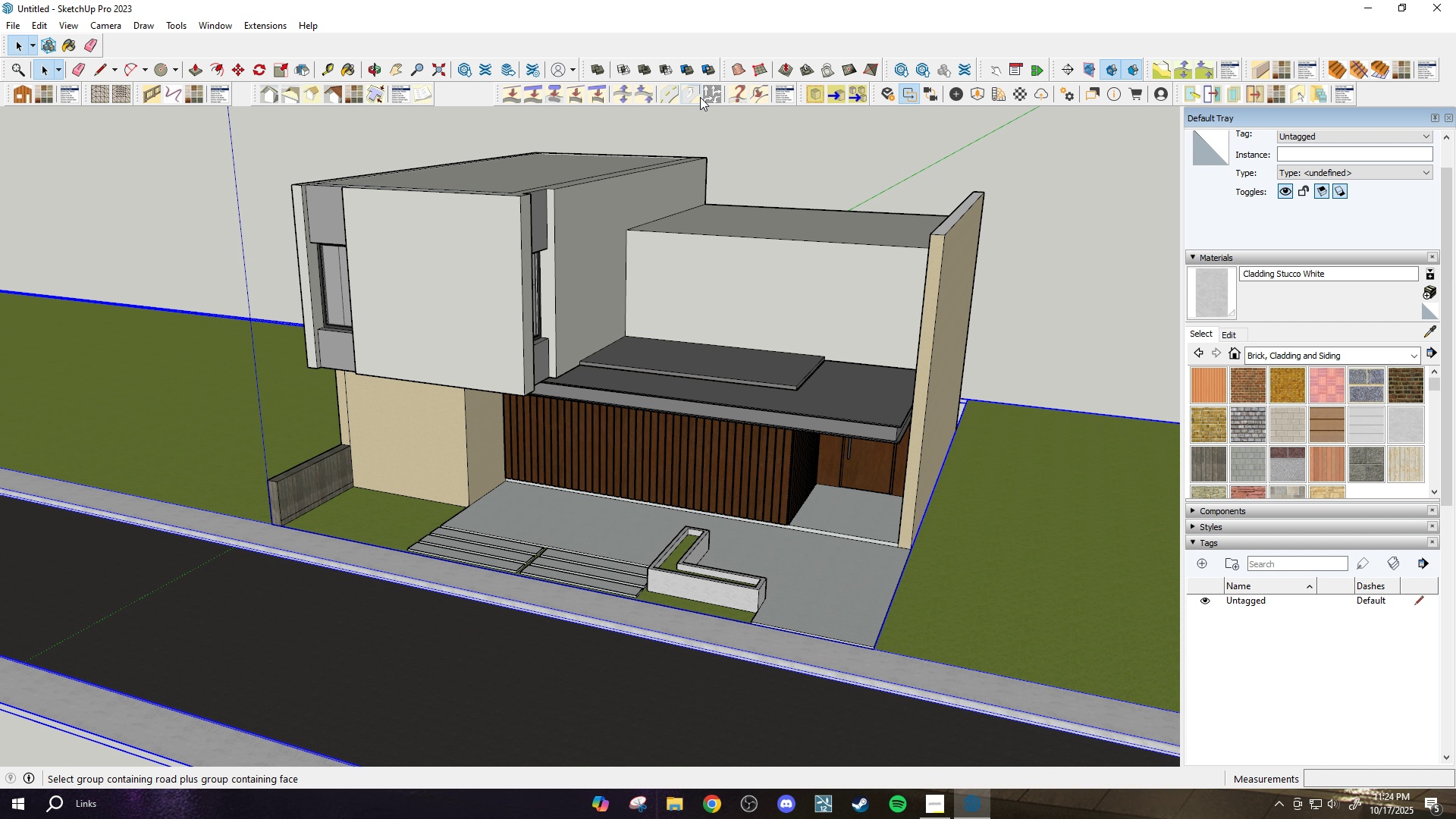 
left_click([671, 99])
 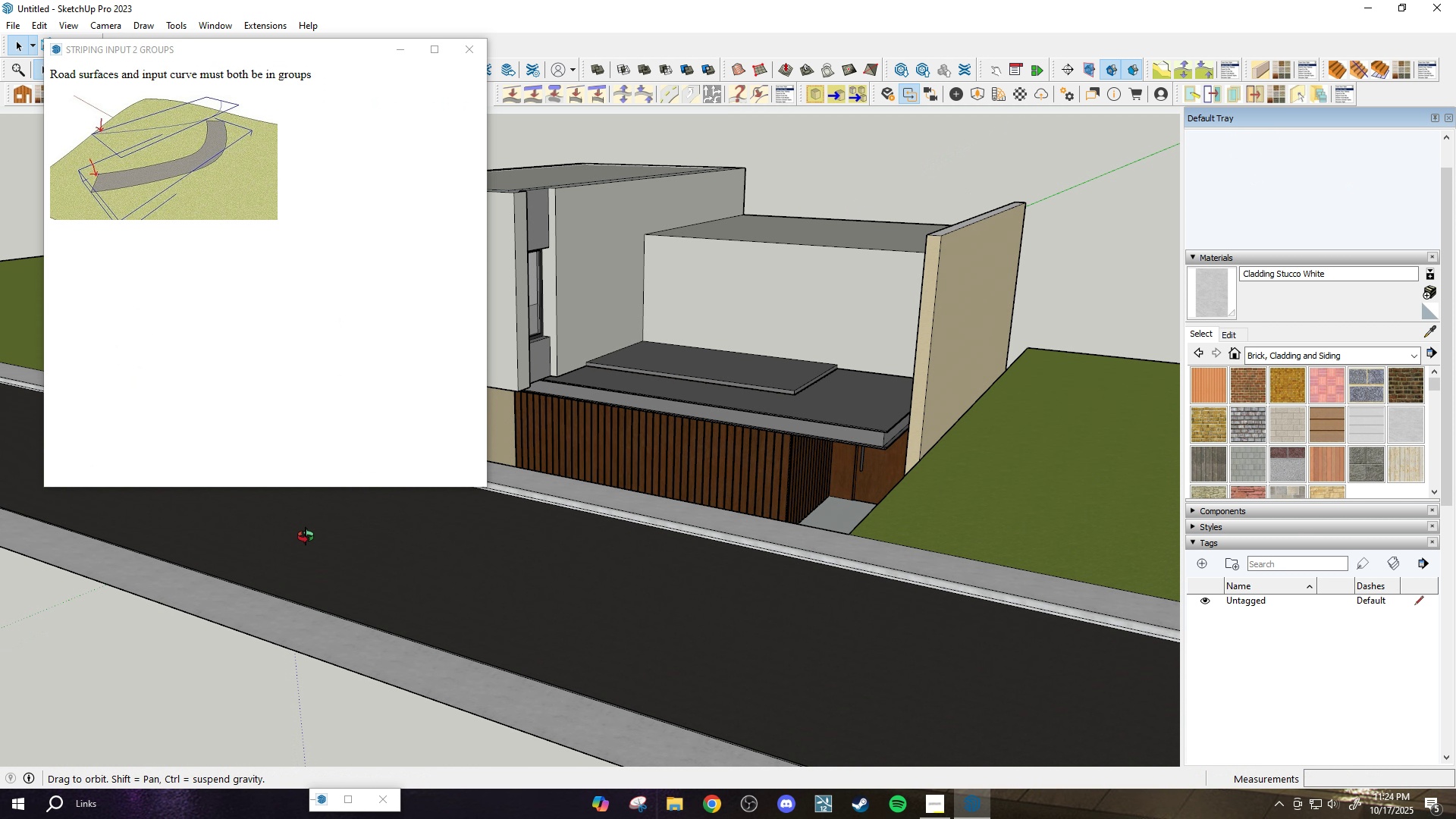 
wait(6.59)
 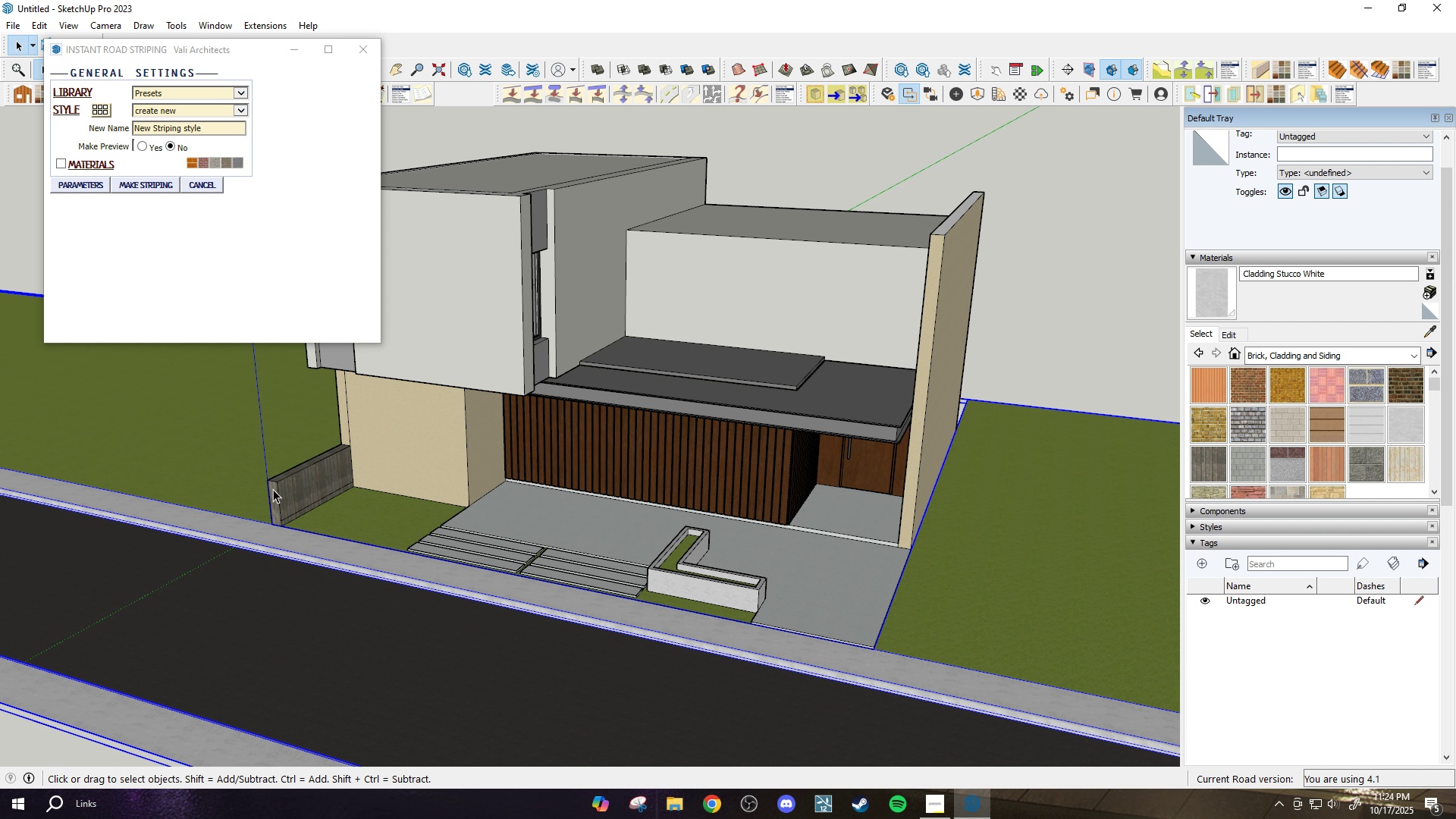 
scroll: coordinate [125, 171], scroll_direction: down, amount: 2.0
 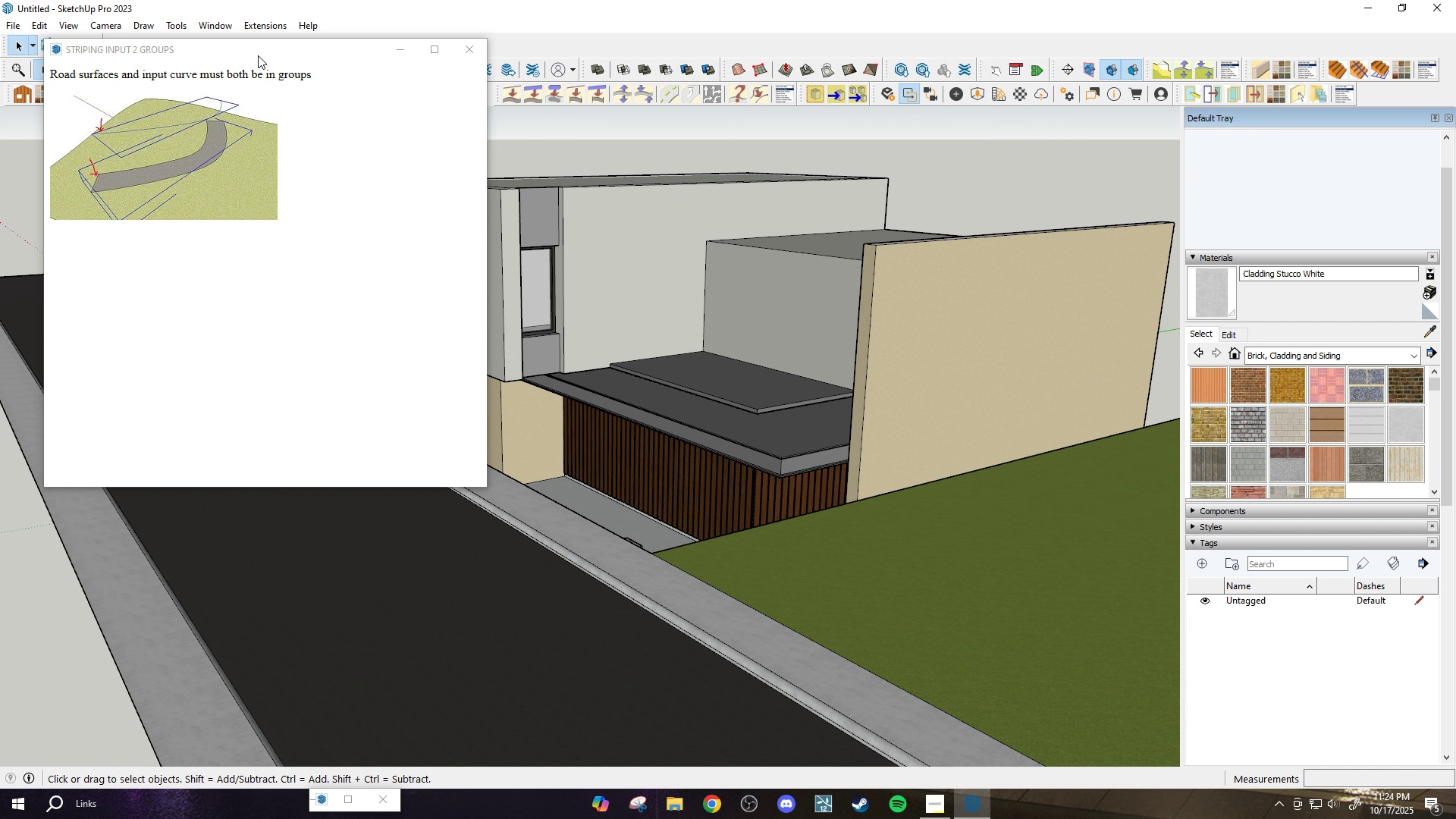 
left_click_drag(start_coordinate=[290, 57], to_coordinate=[328, 60])
 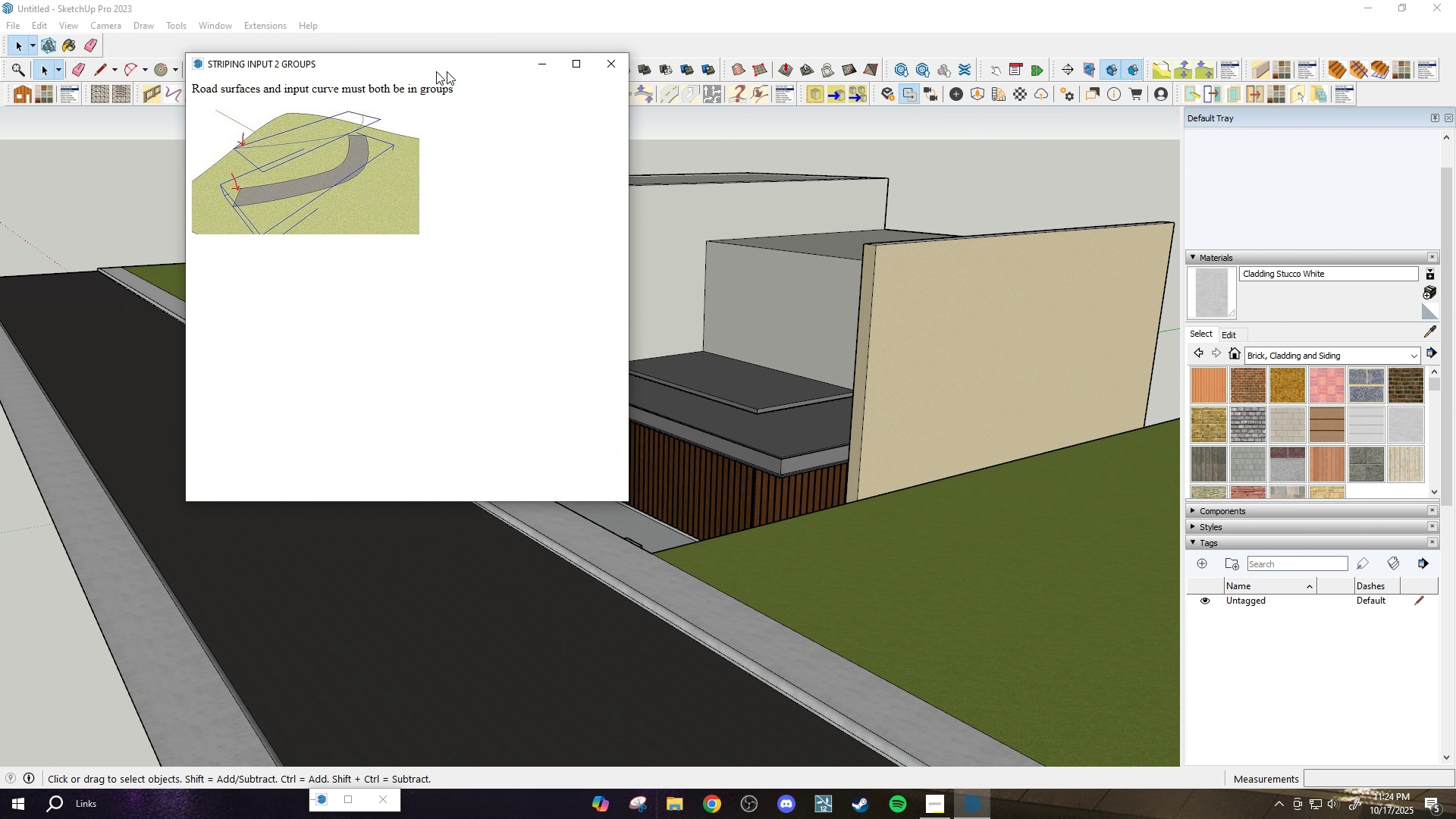 
left_click_drag(start_coordinate=[331, 60], to_coordinate=[605, 91])
 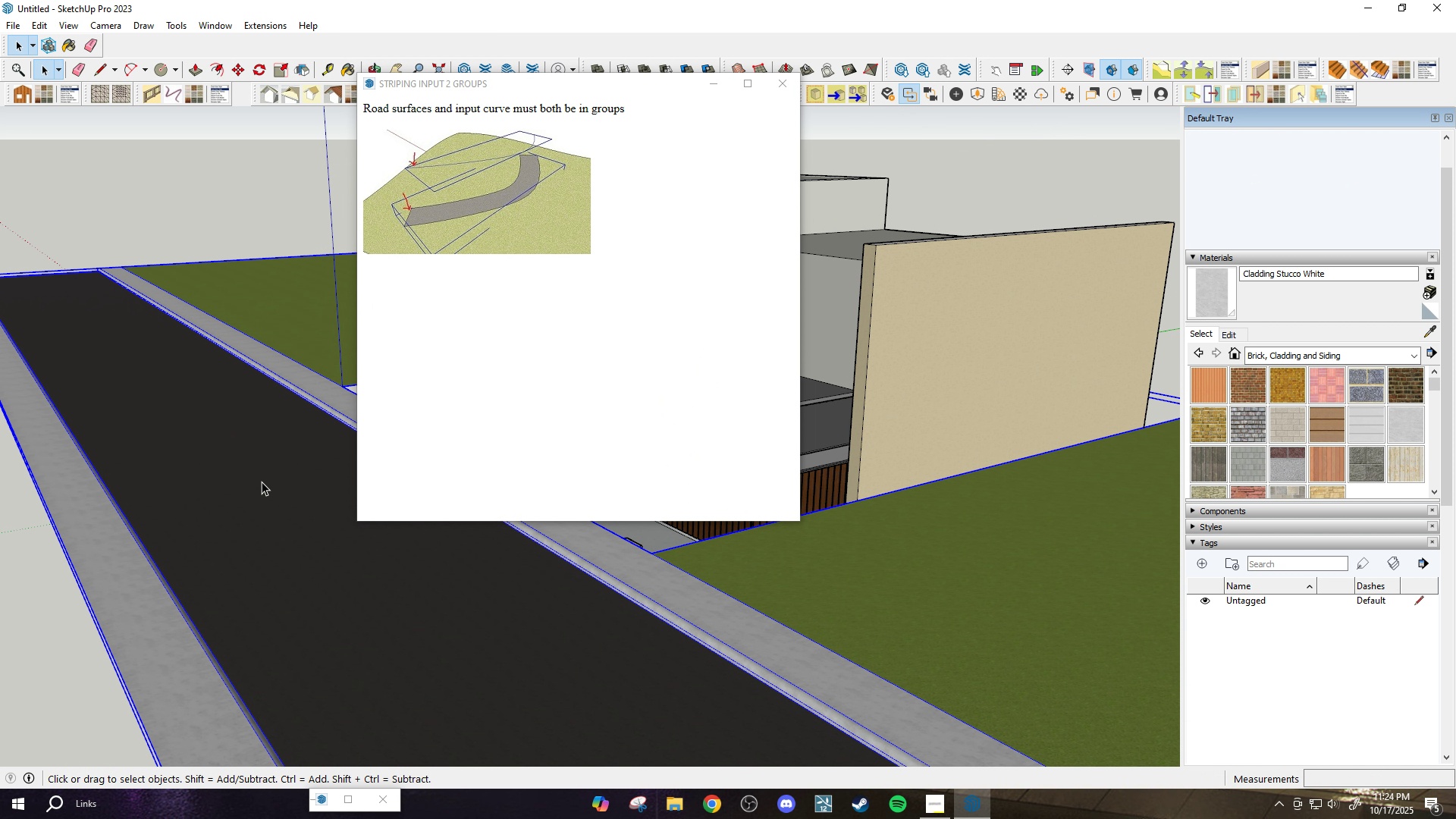 
scroll: coordinate [262, 482], scroll_direction: down, amount: 2.0
 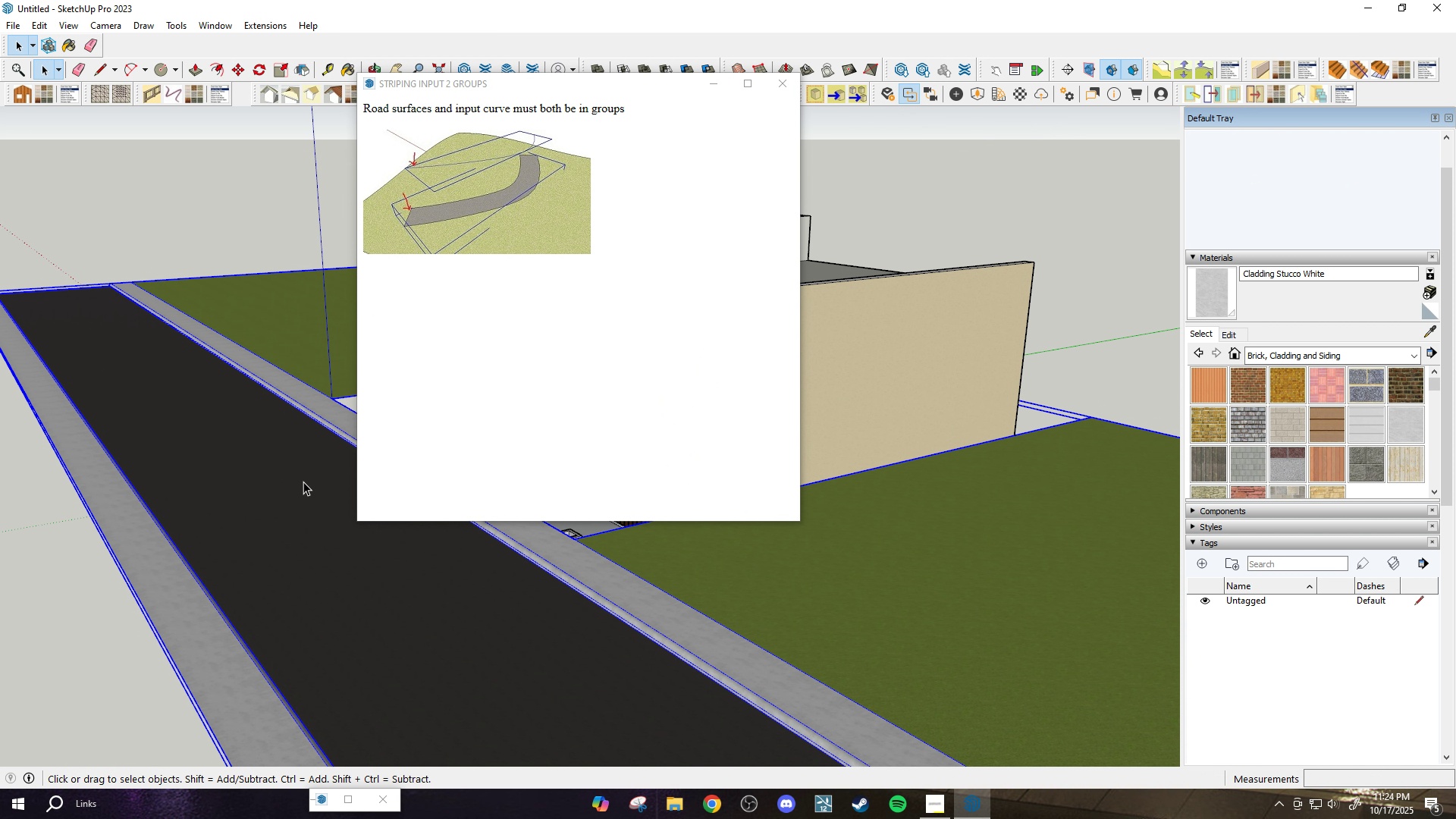 
double_click([300, 484])
 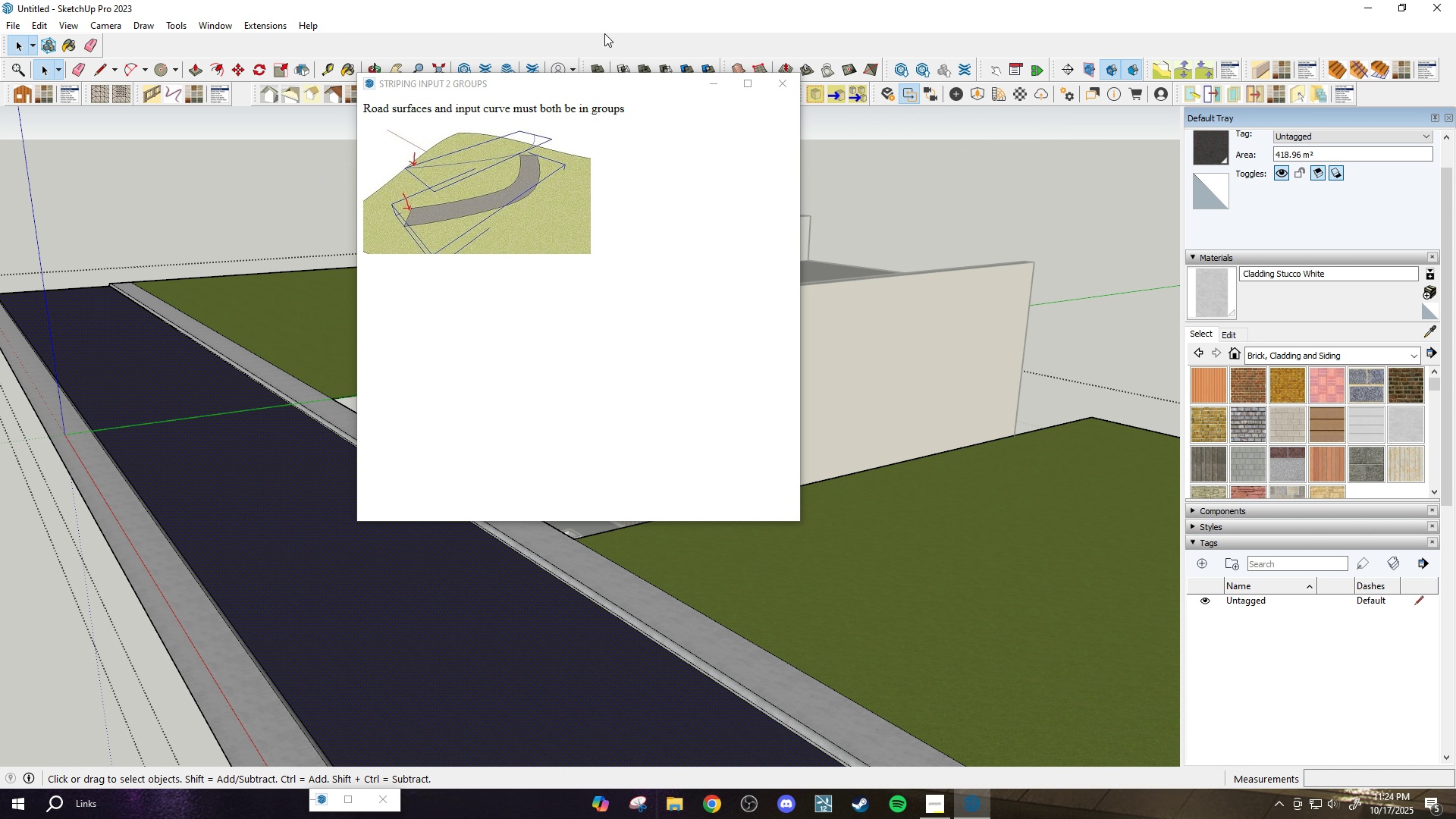 
left_click([780, 89])
 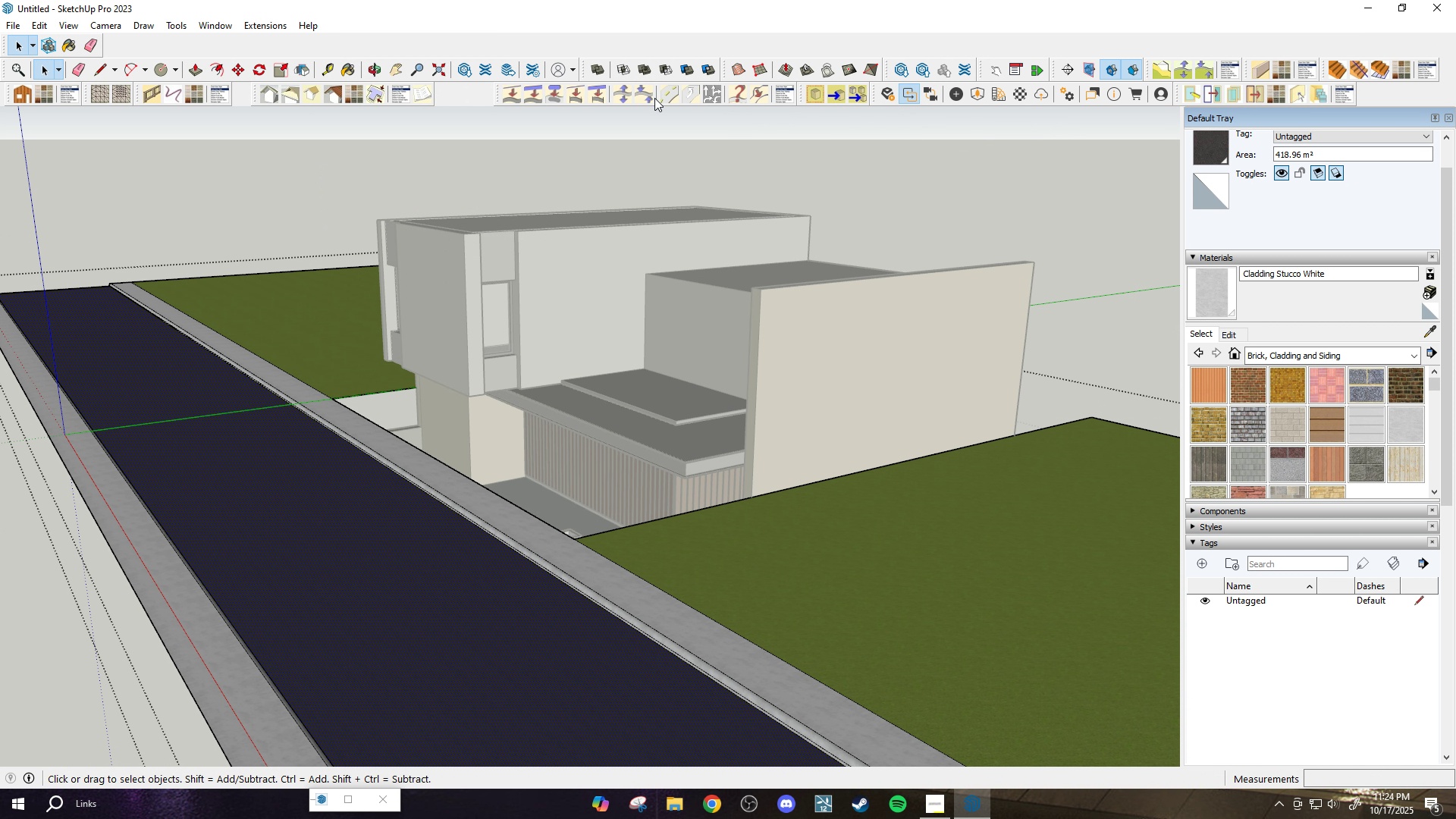 
left_click([661, 96])
 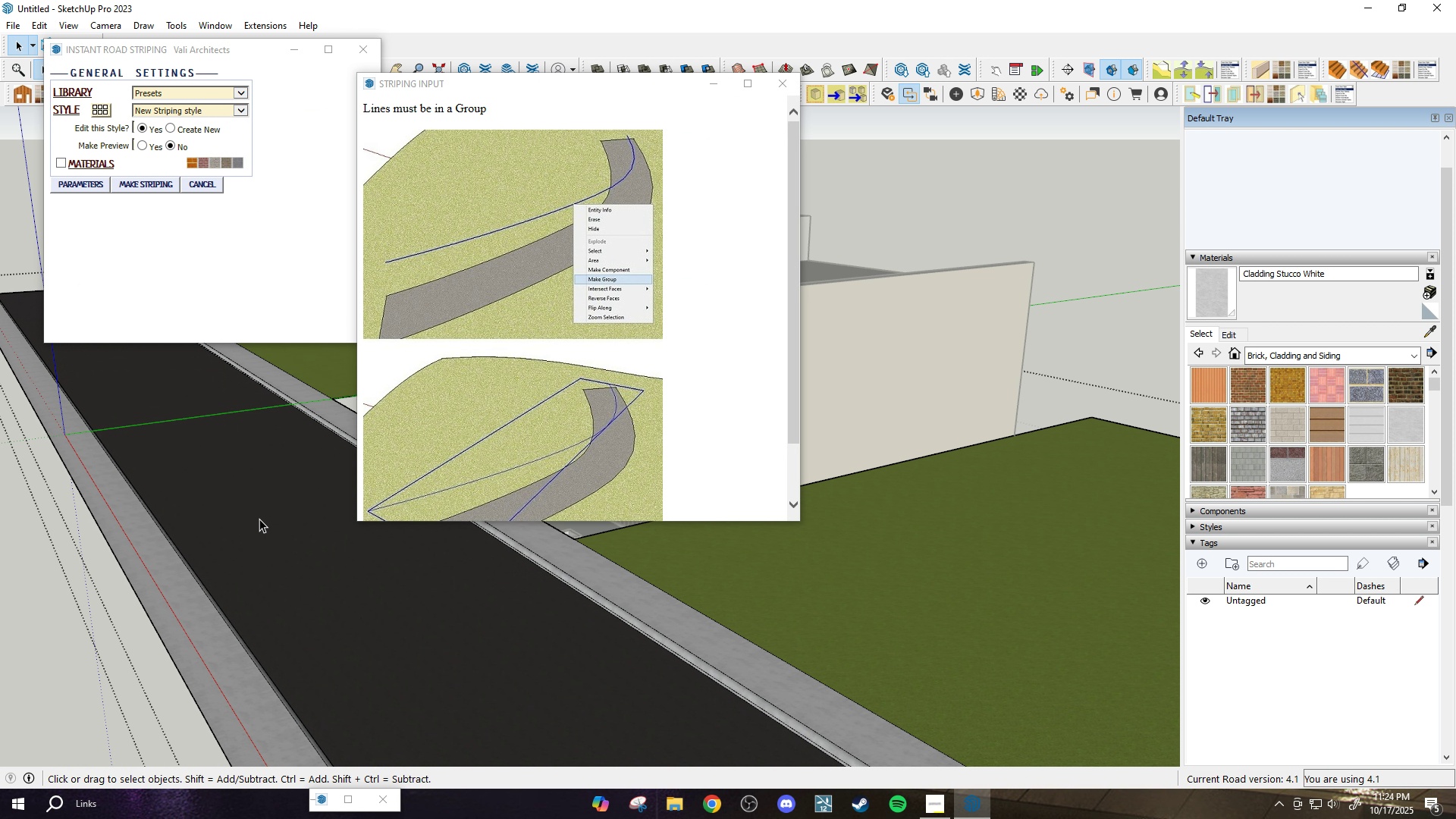 
scroll: coordinate [528, 416], scroll_direction: down, amount: 4.0
 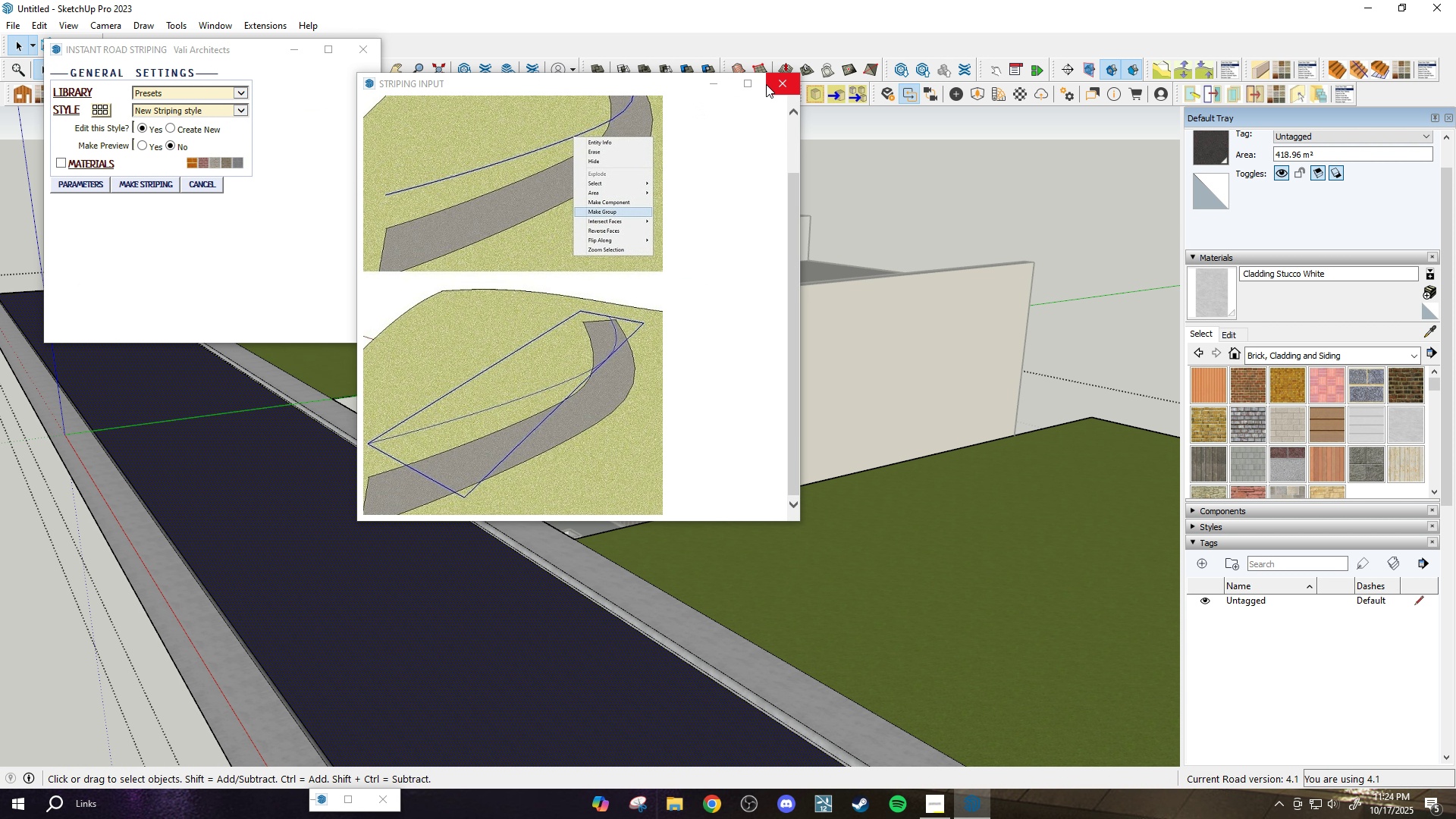 
mouse_move([701, 98])
 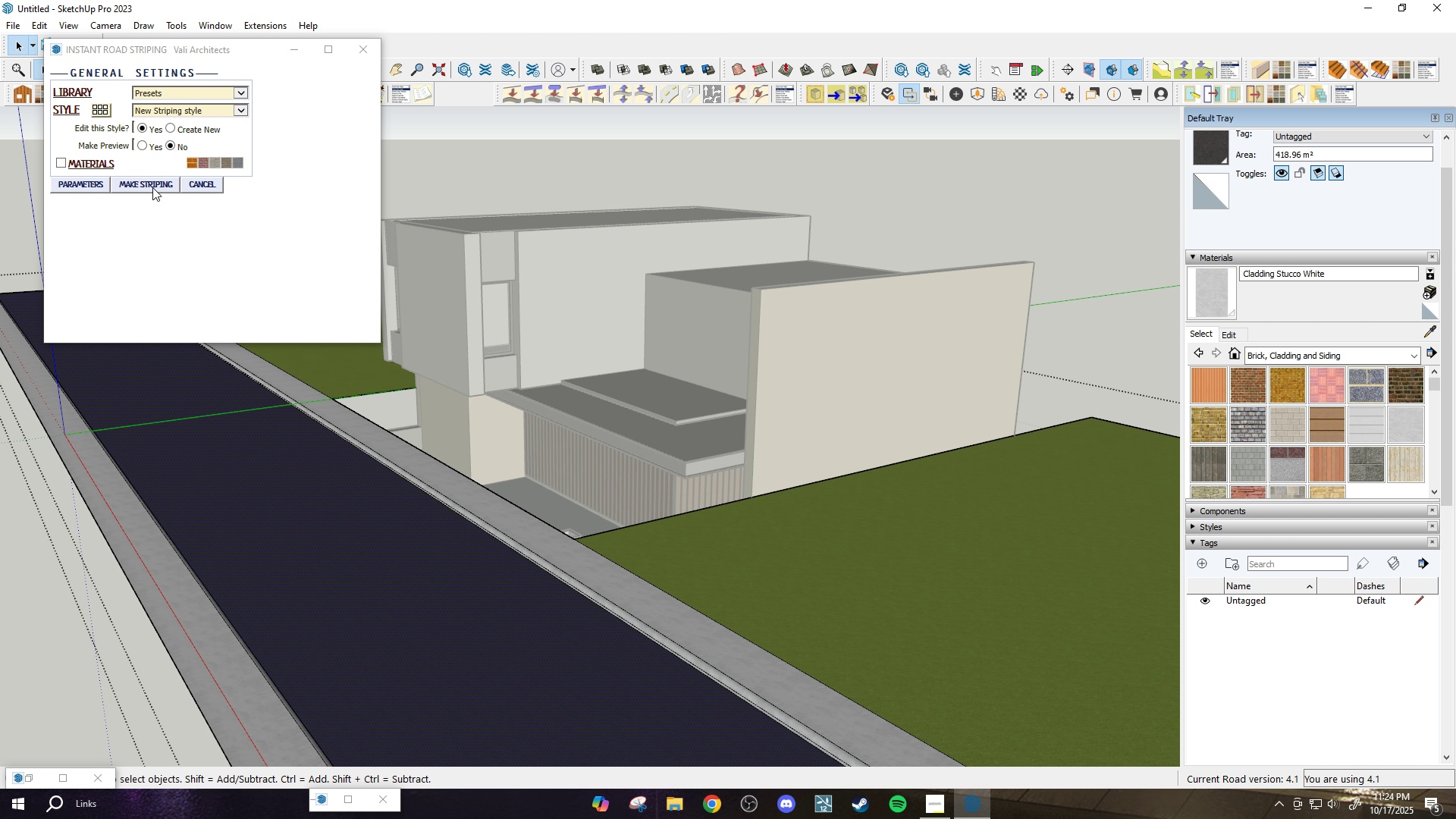 
left_click([152, 187])
 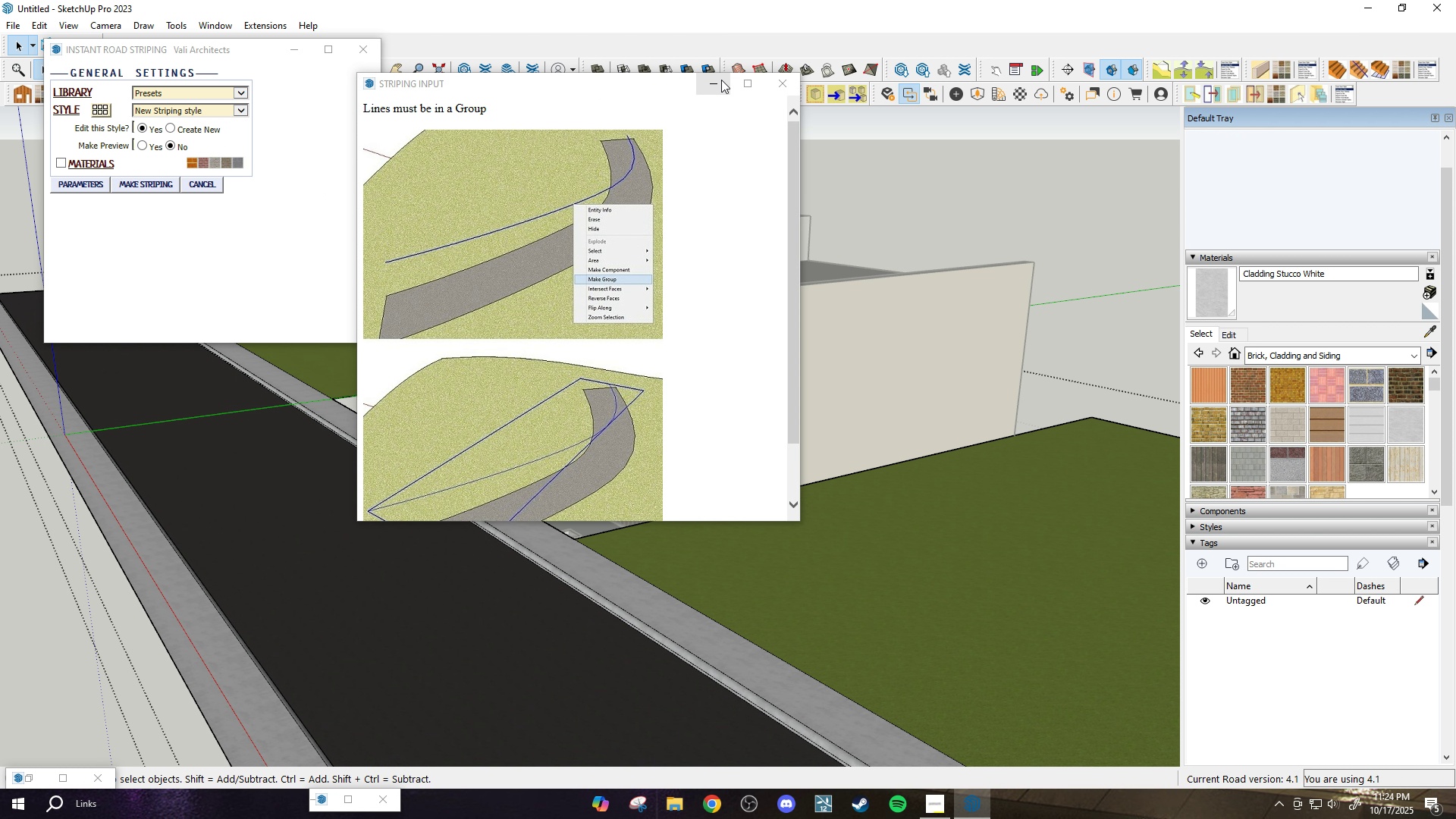 
left_click([720, 80])
 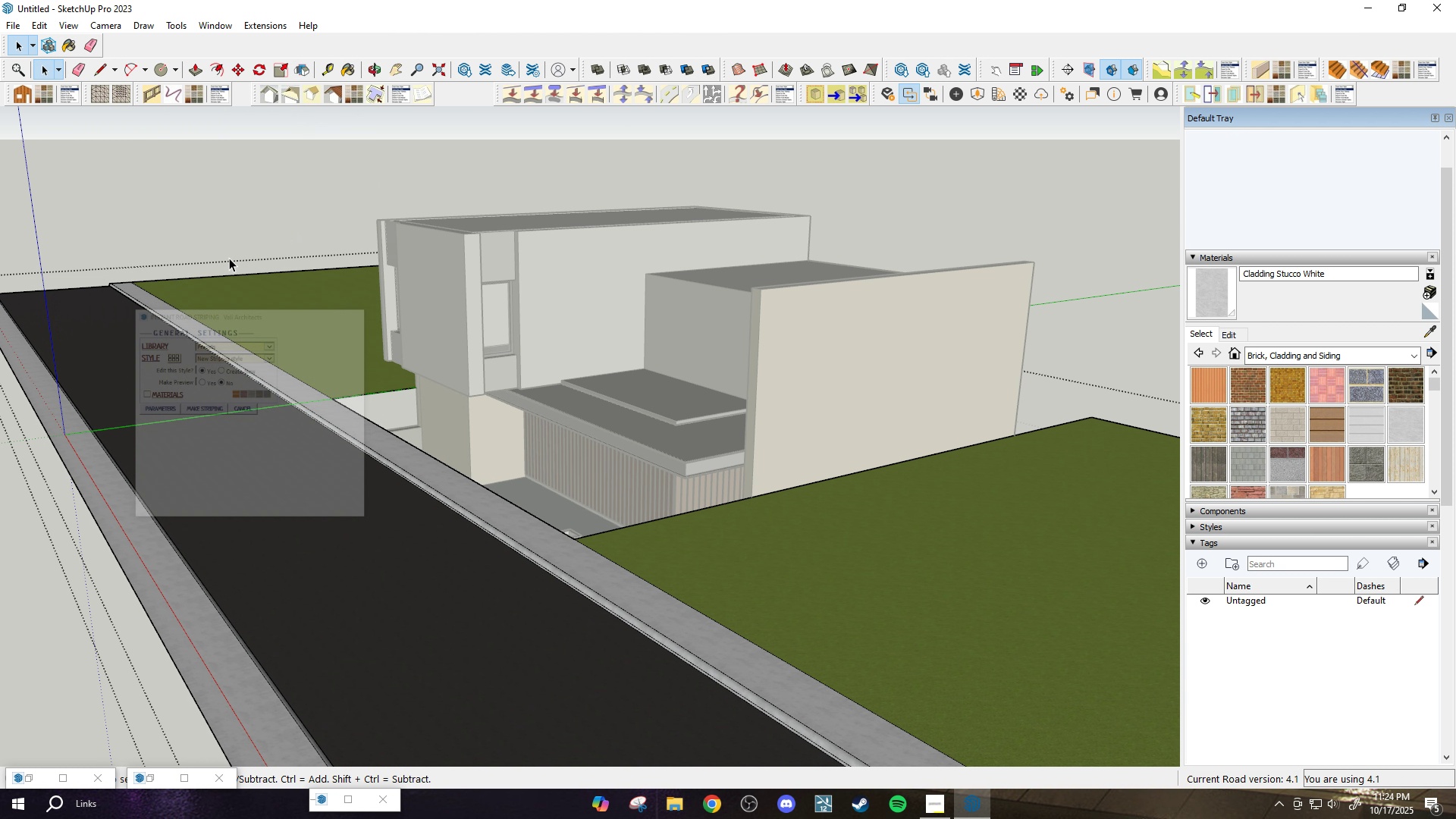 
scroll: coordinate [162, 377], scroll_direction: down, amount: 1.0
 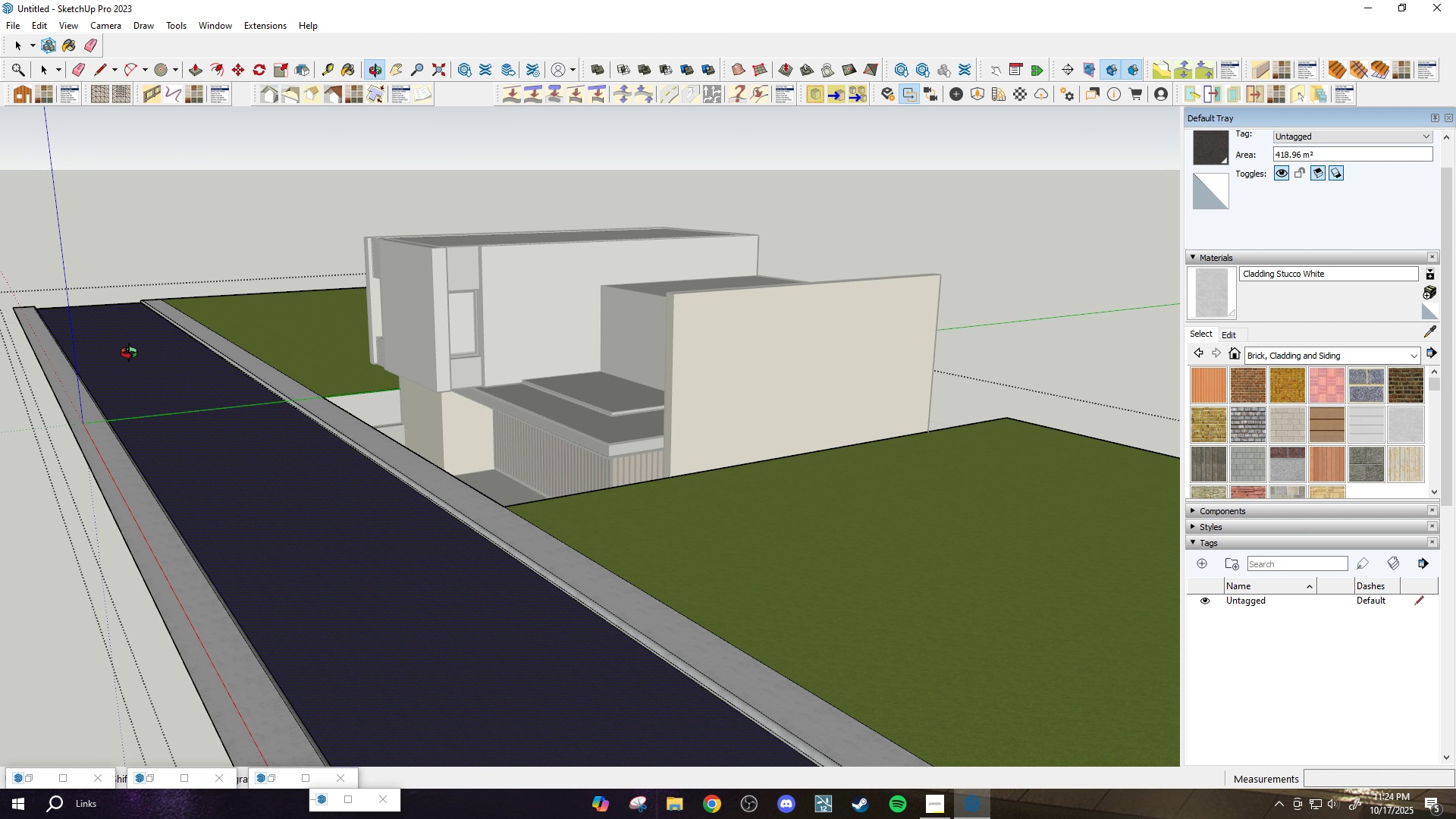 
key(L)
 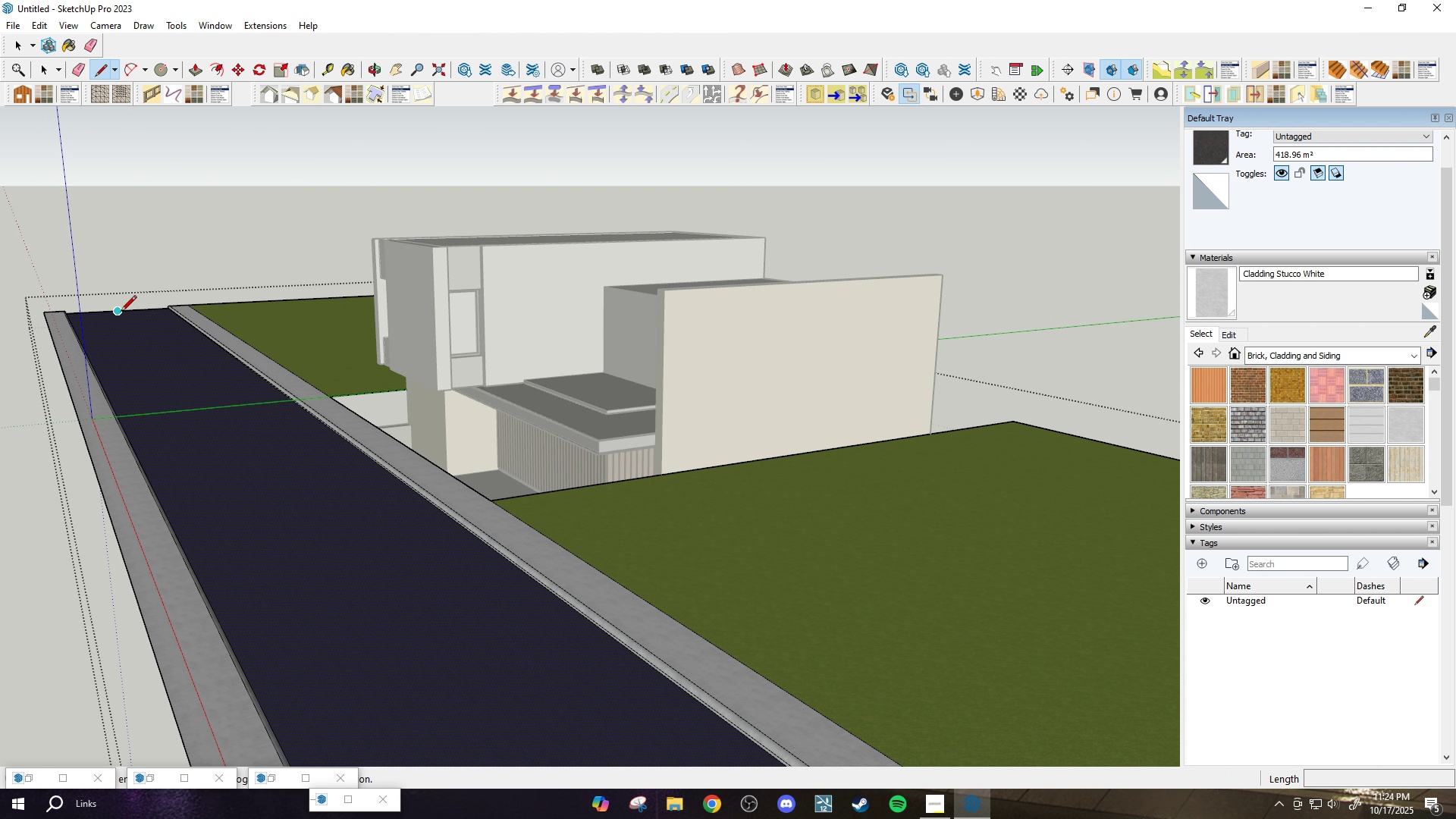 
left_click([121, 312])
 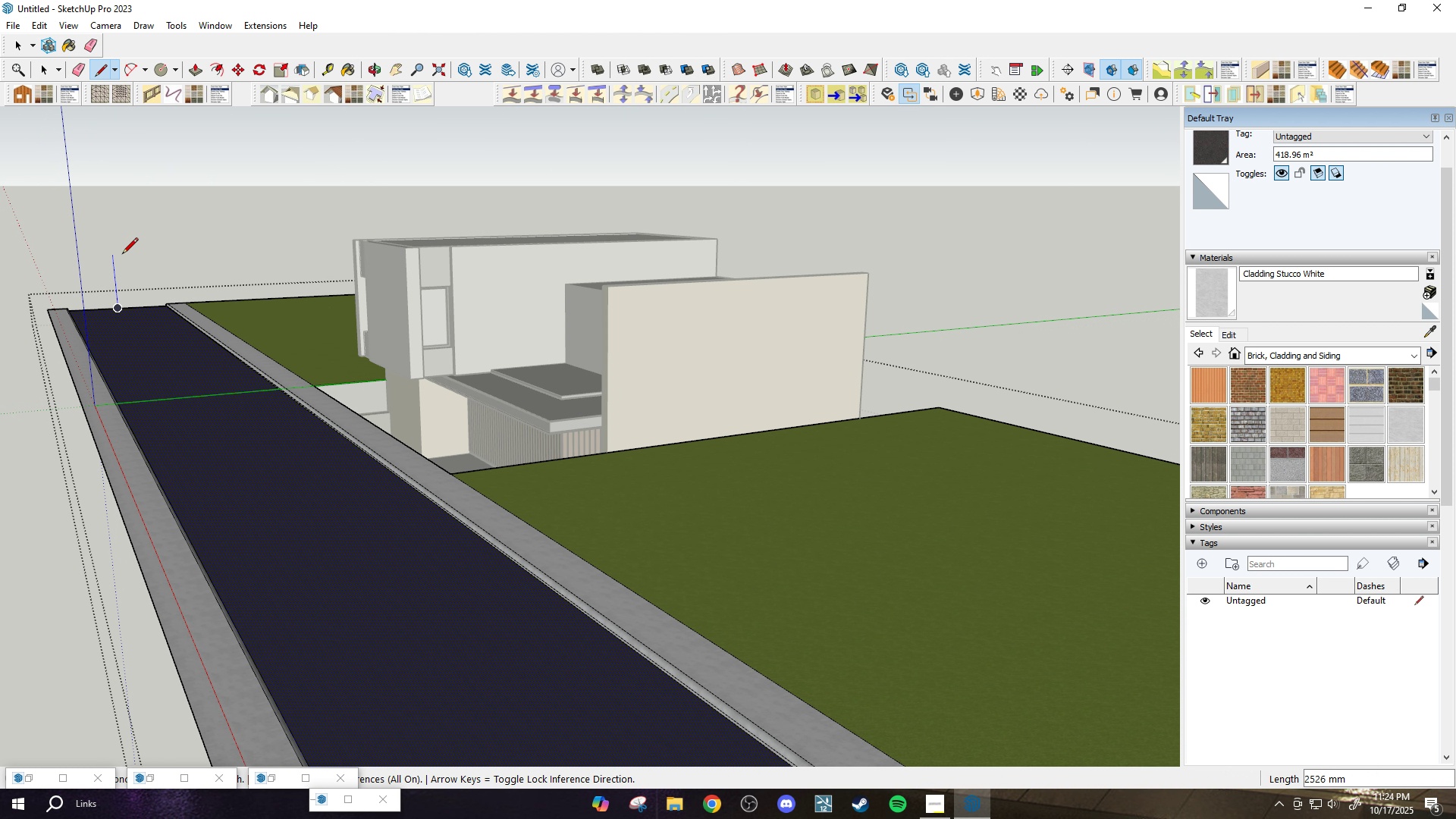 
scroll: coordinate [133, 297], scroll_direction: down, amount: 8.0
 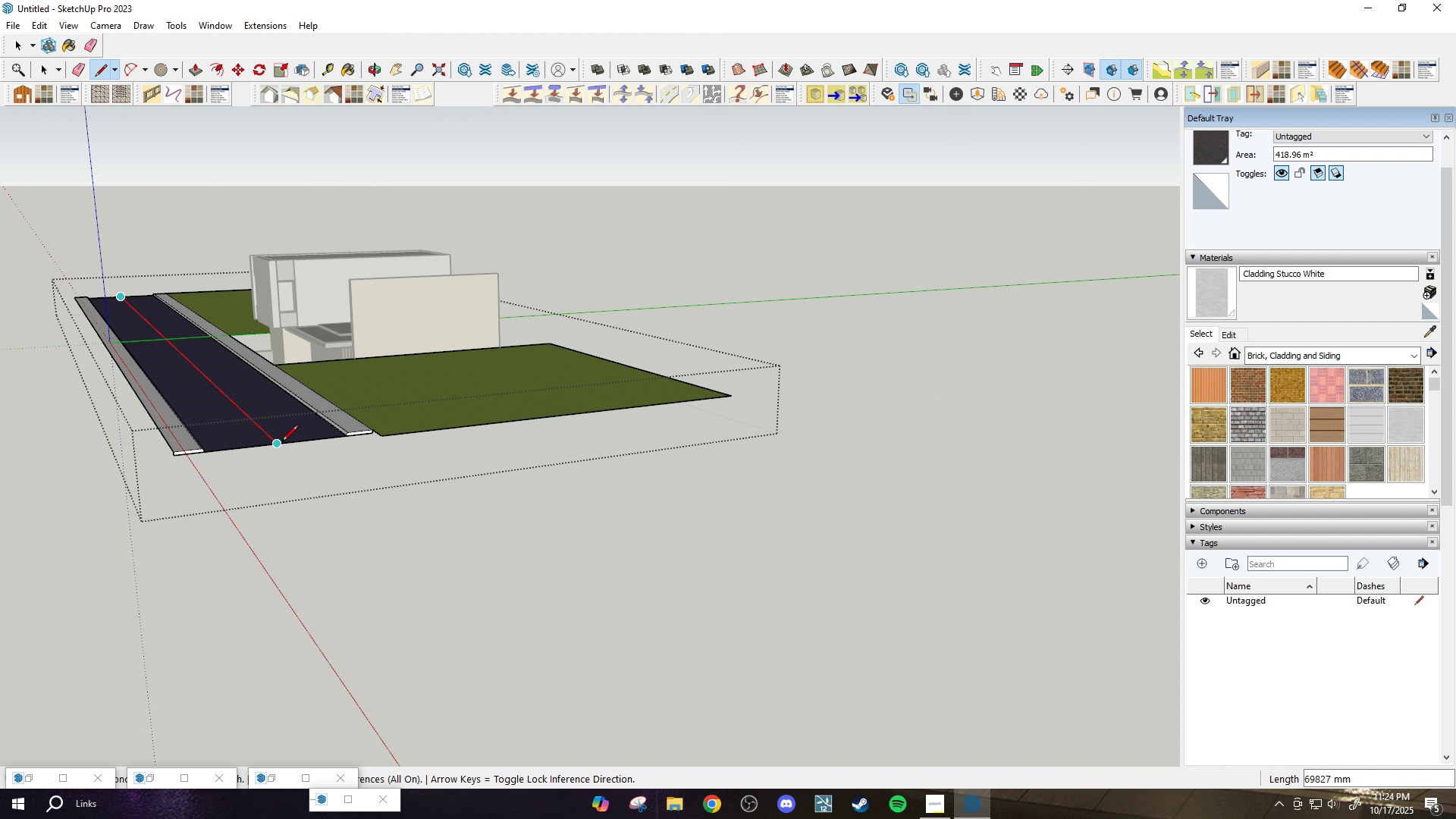 
scroll: coordinate [276, 443], scroll_direction: up, amount: 6.0
 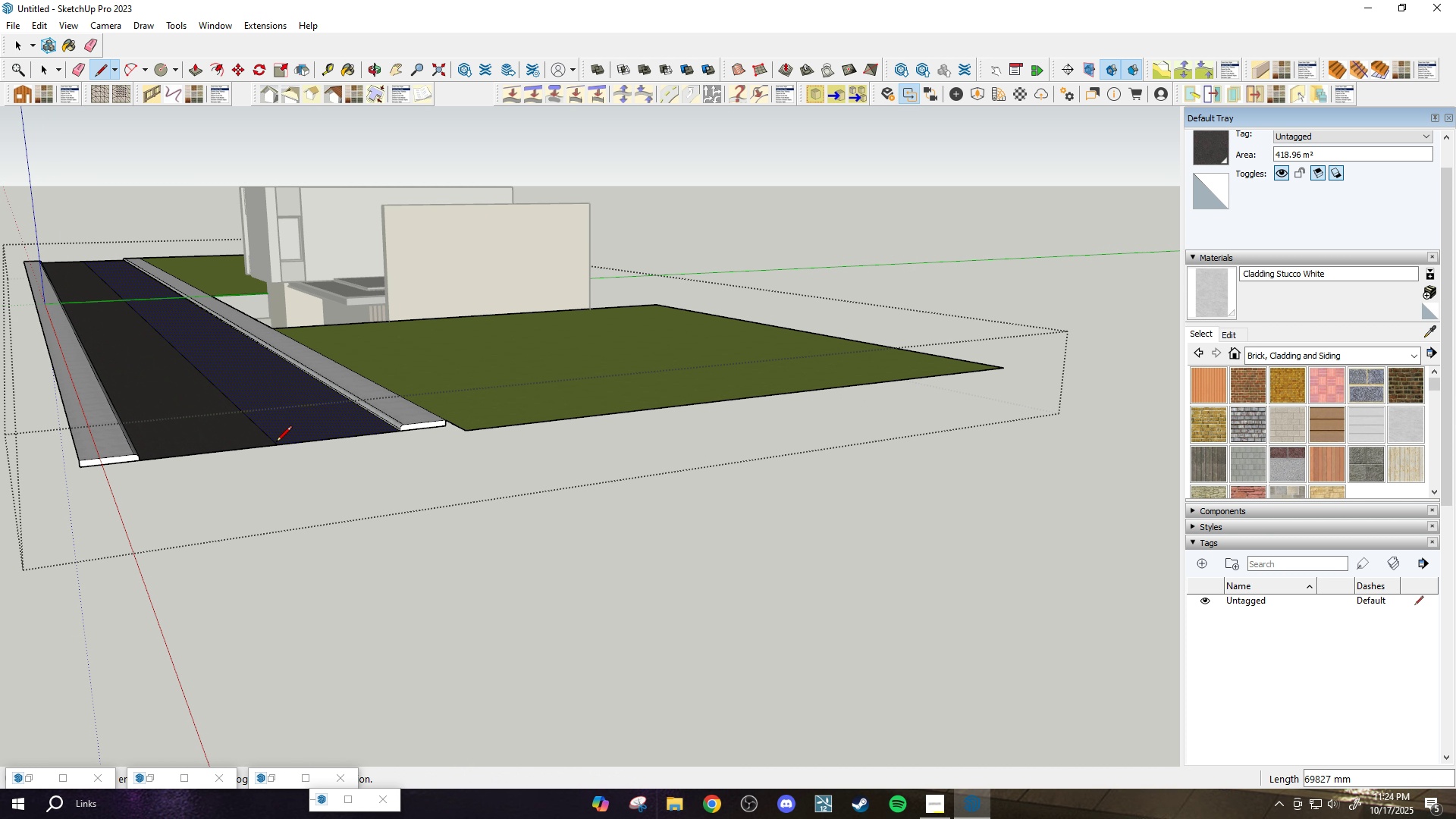 
left_click([276, 443])
 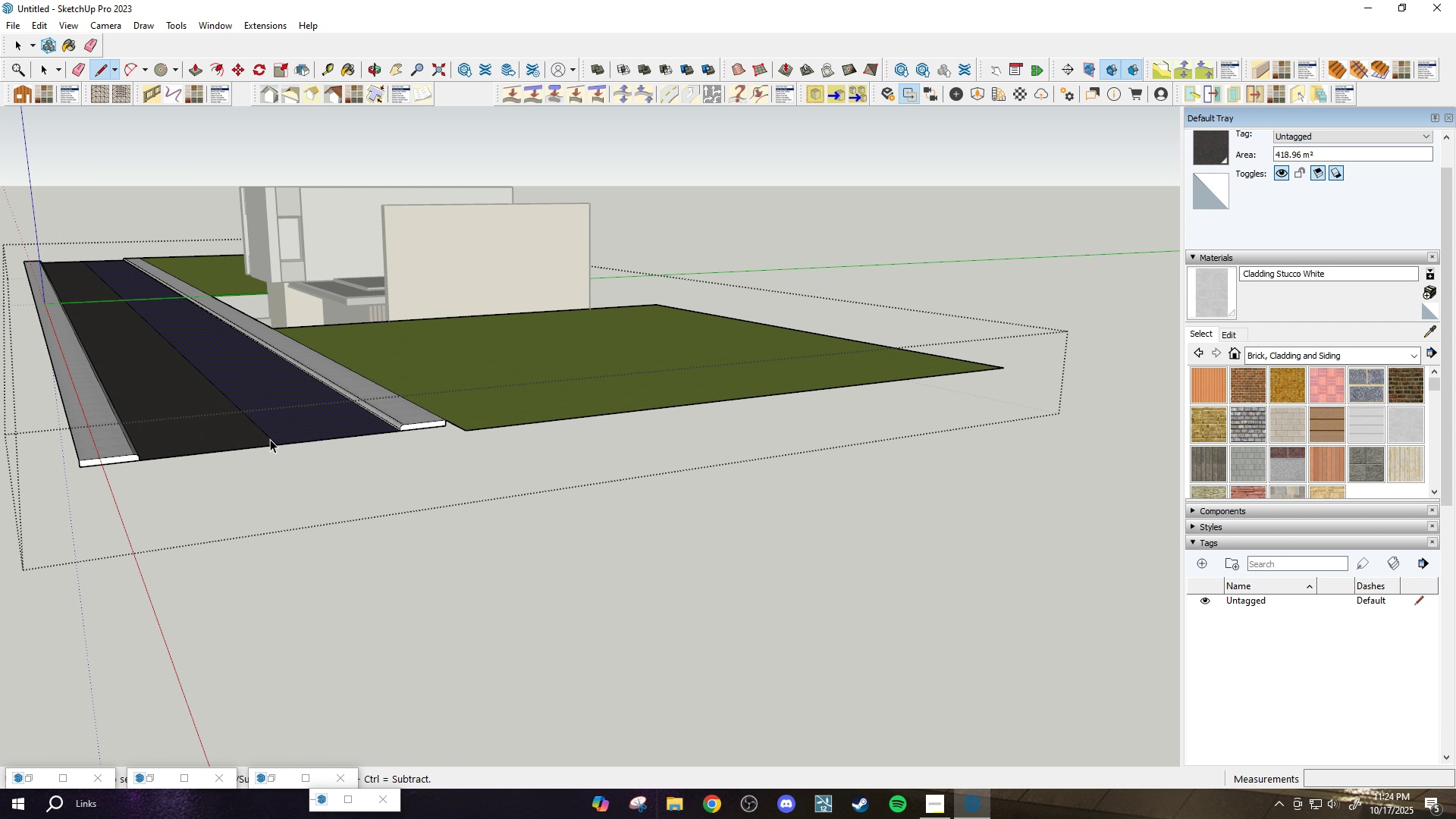 
key(Space)
 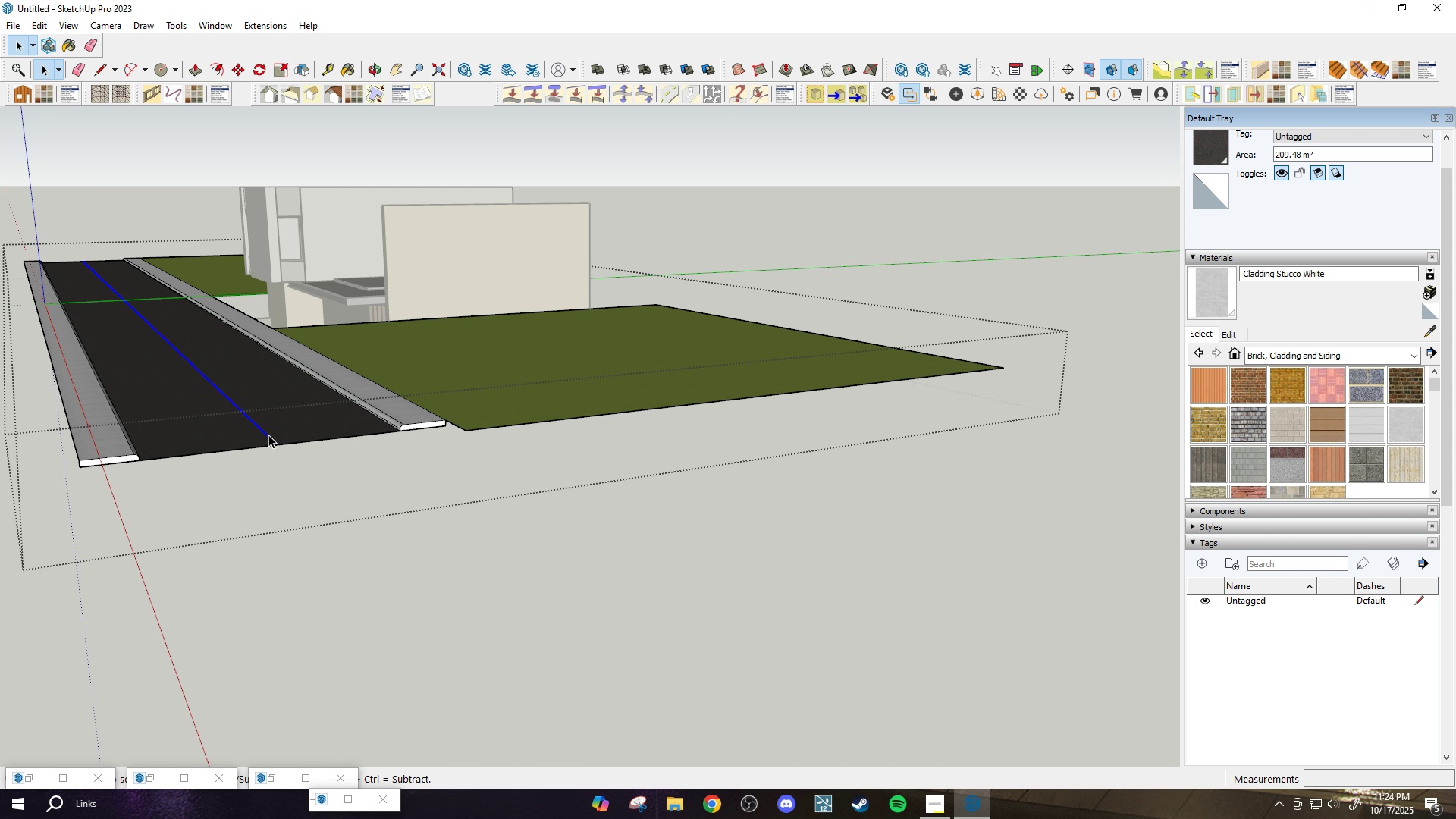 
key(M)
 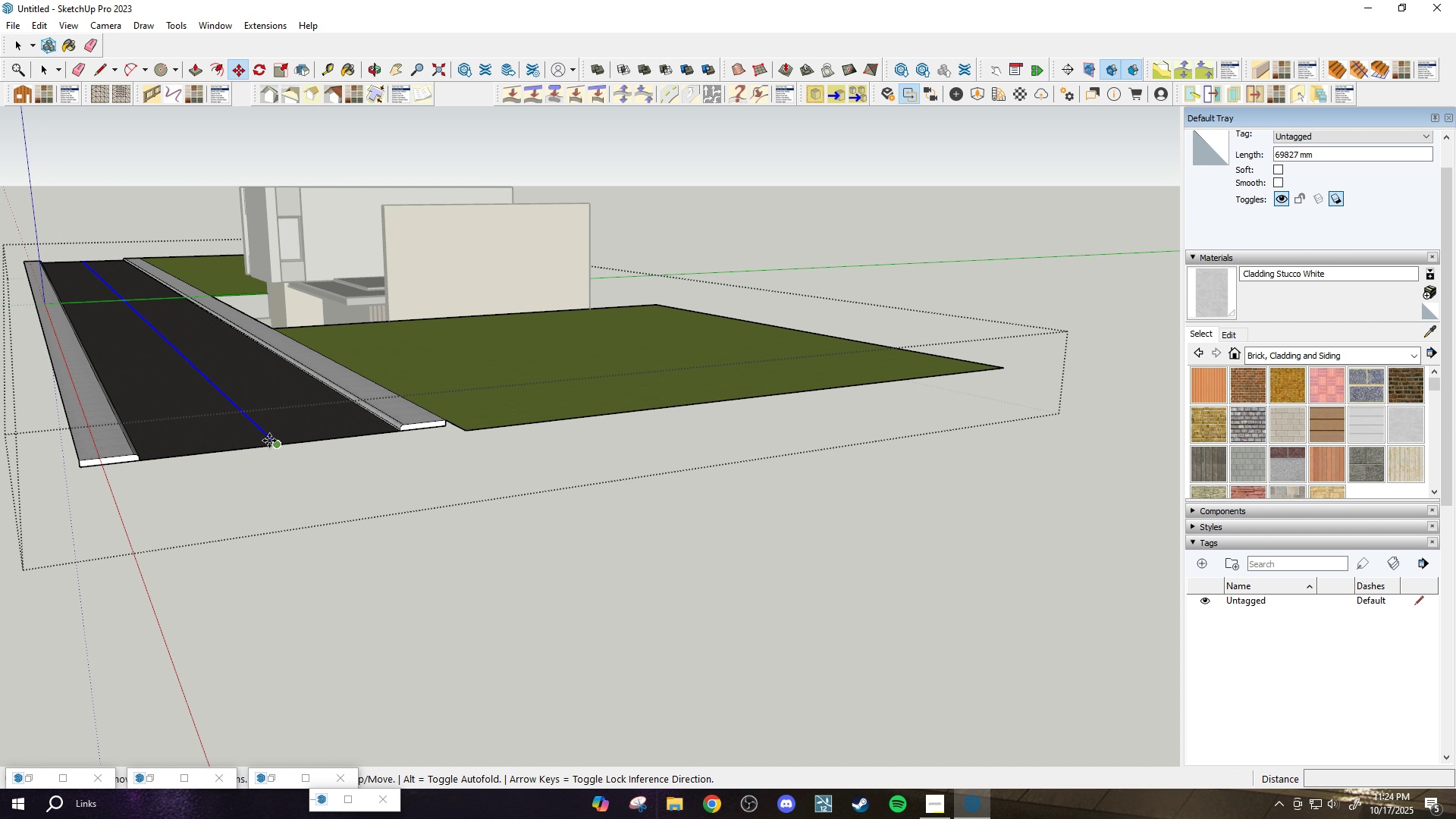 
key(Control+ControlLeft)
 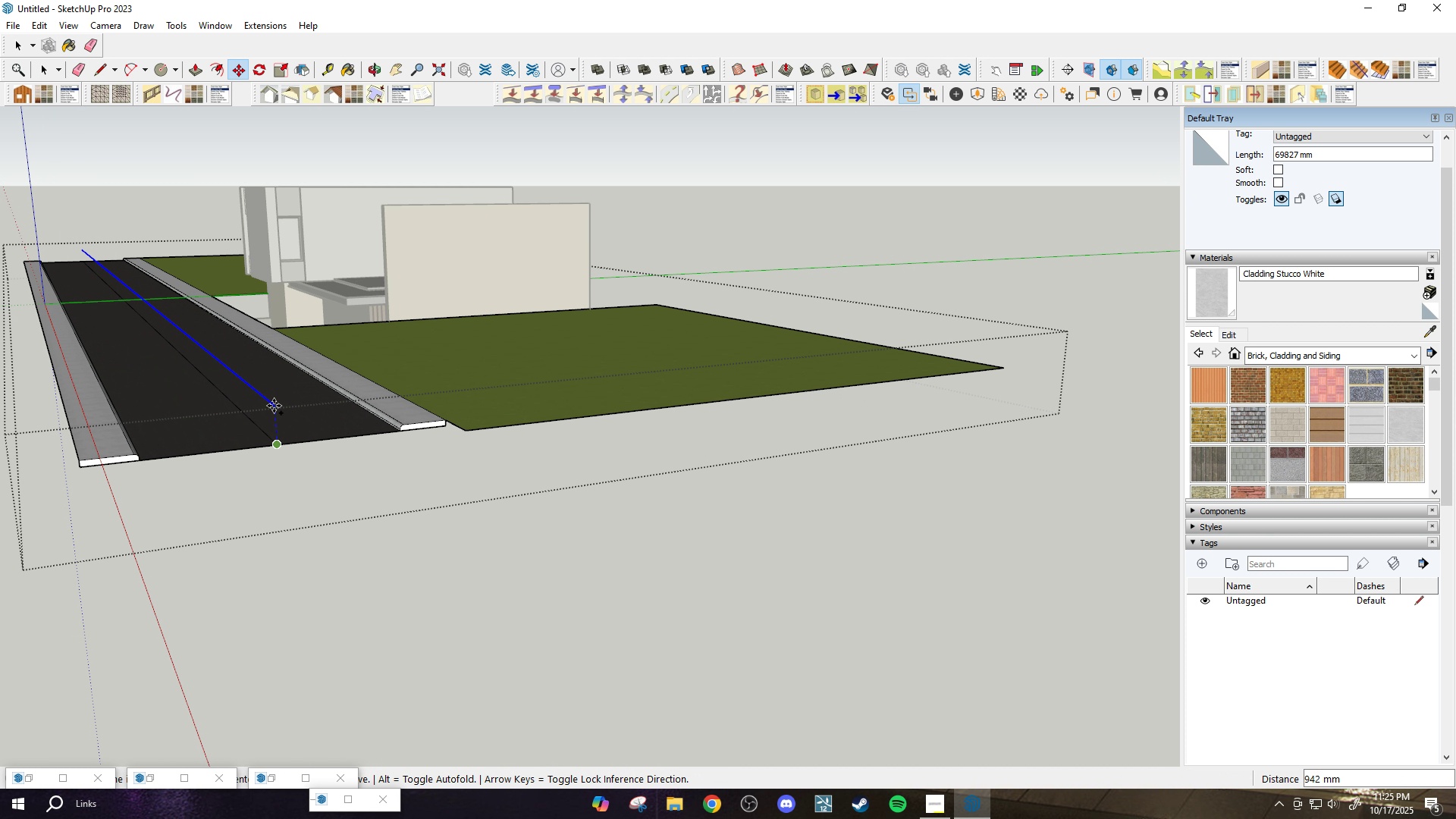 
key(Space)
 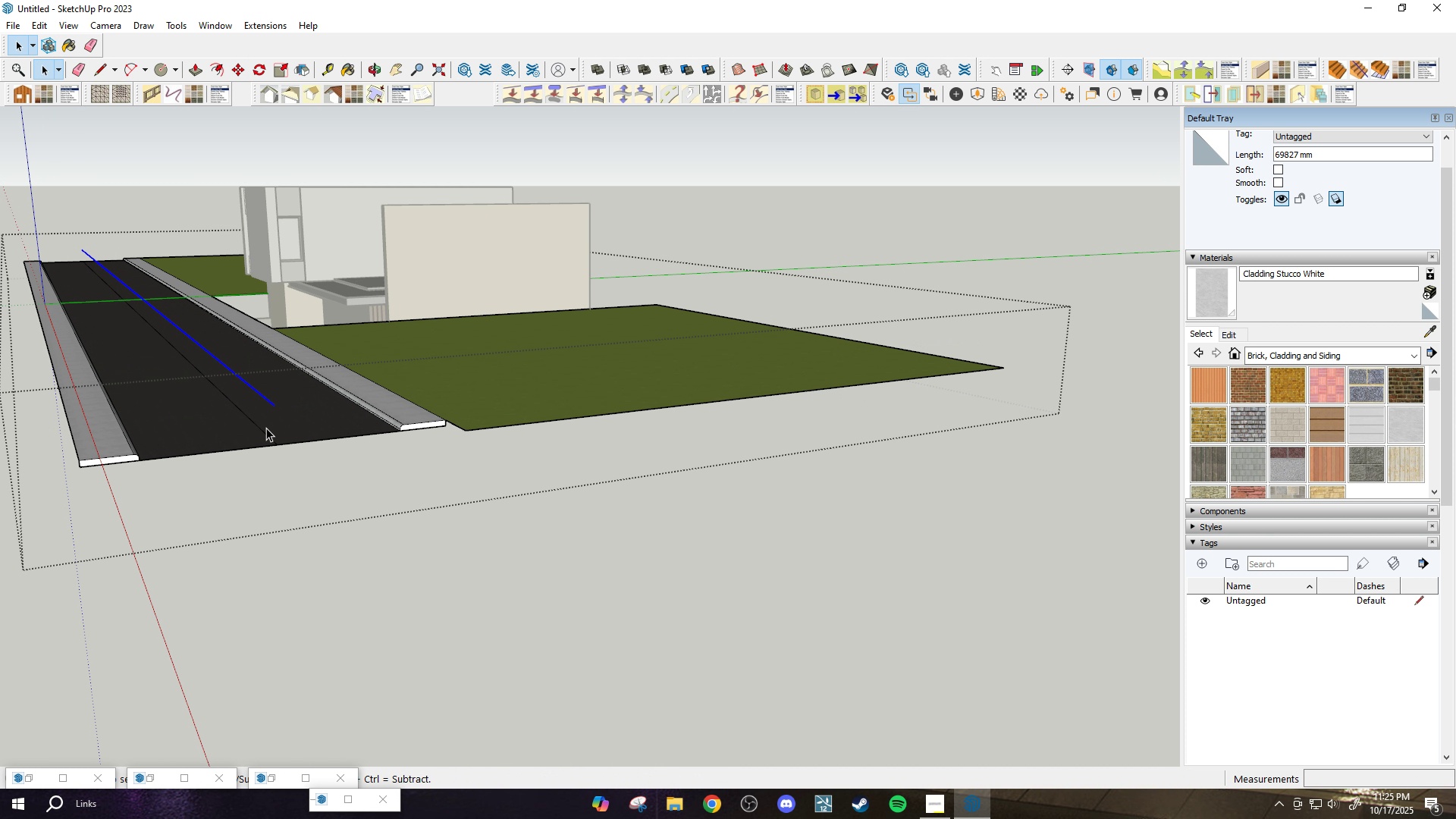 
key(E)
 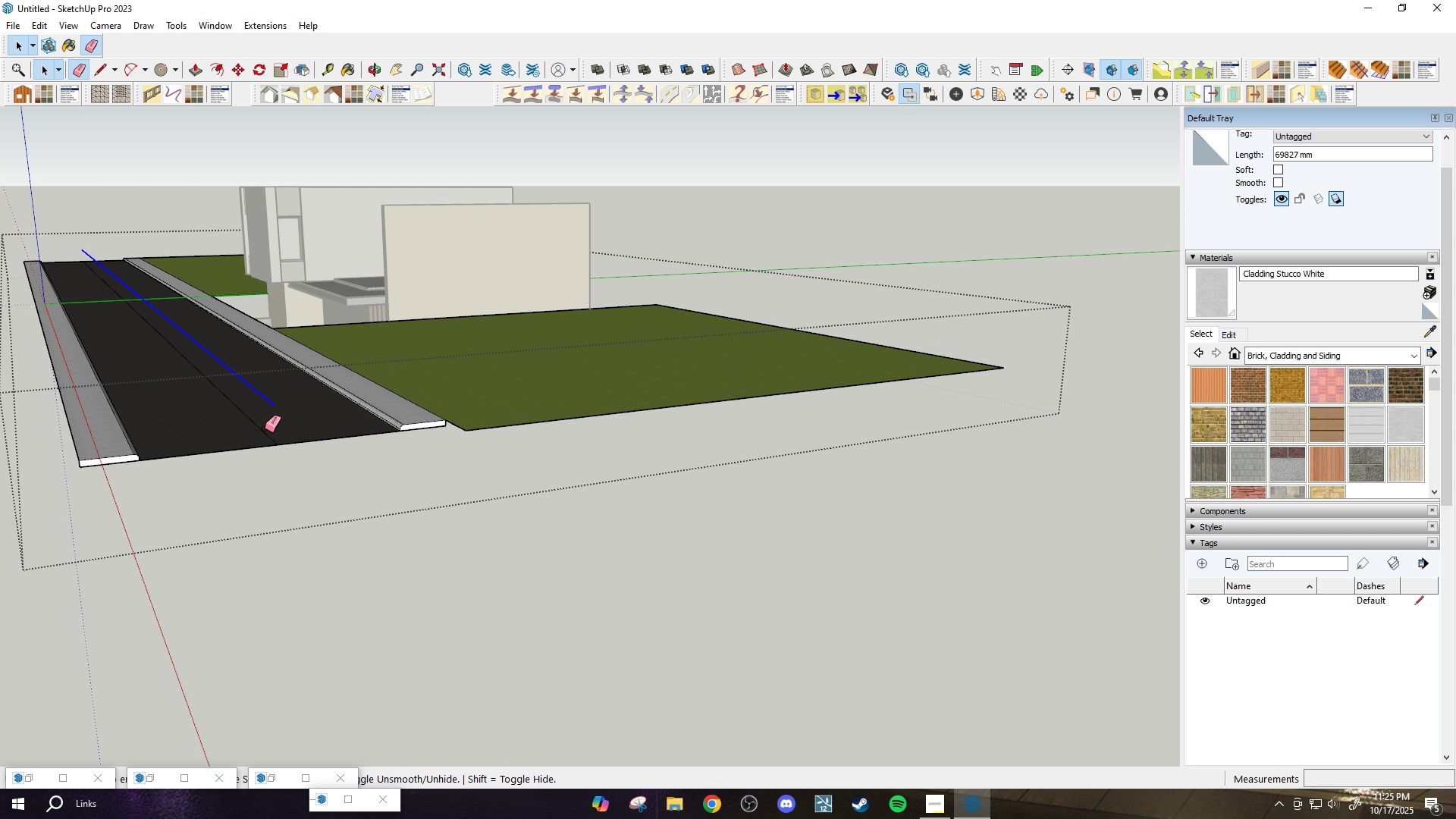 
left_click_drag(start_coordinate=[265, 428], to_coordinate=[257, 430])
 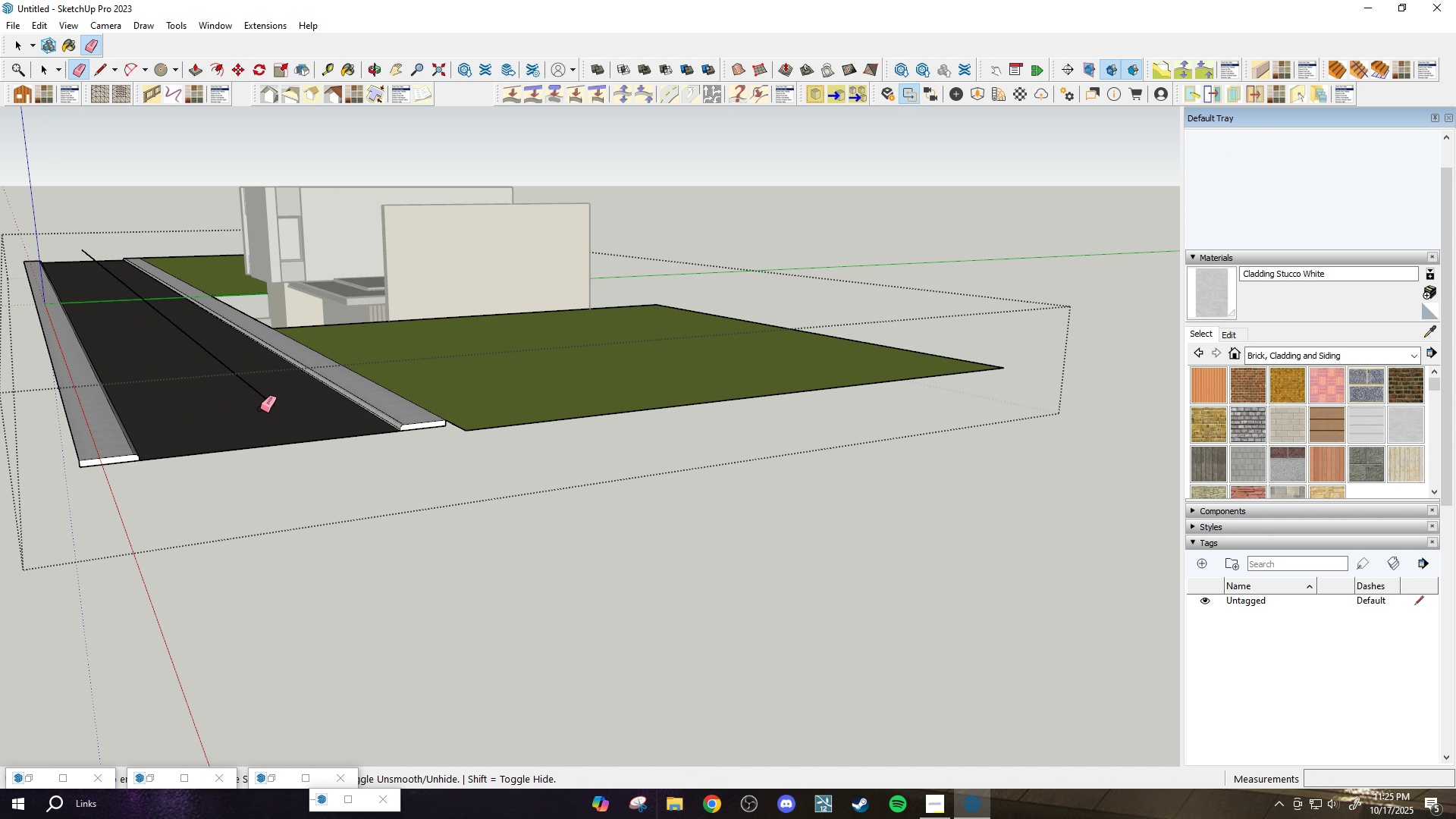 
key(Space)
 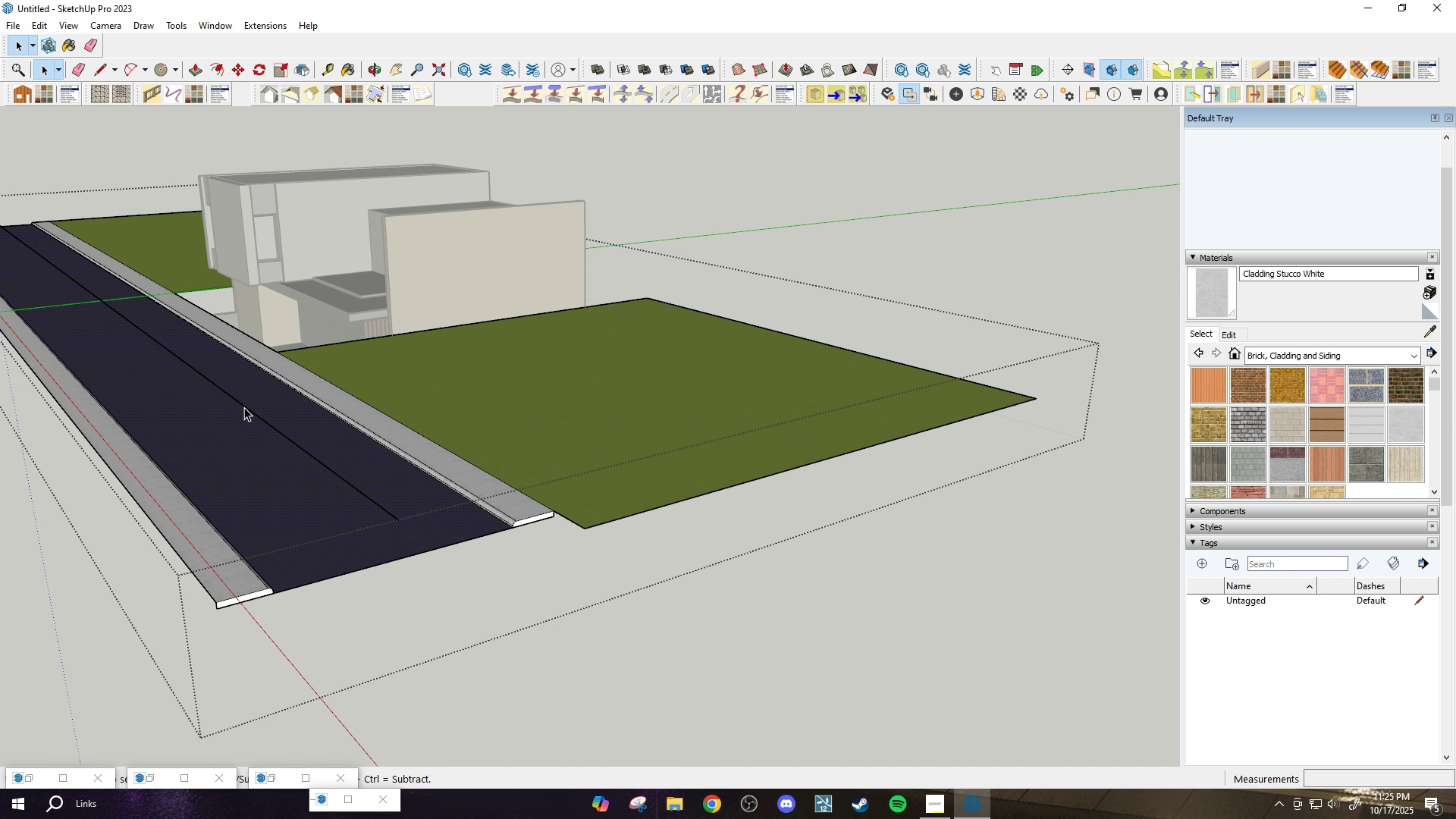 
hold_key(key=ControlLeft, duration=0.4)
left_click([246, 409])
 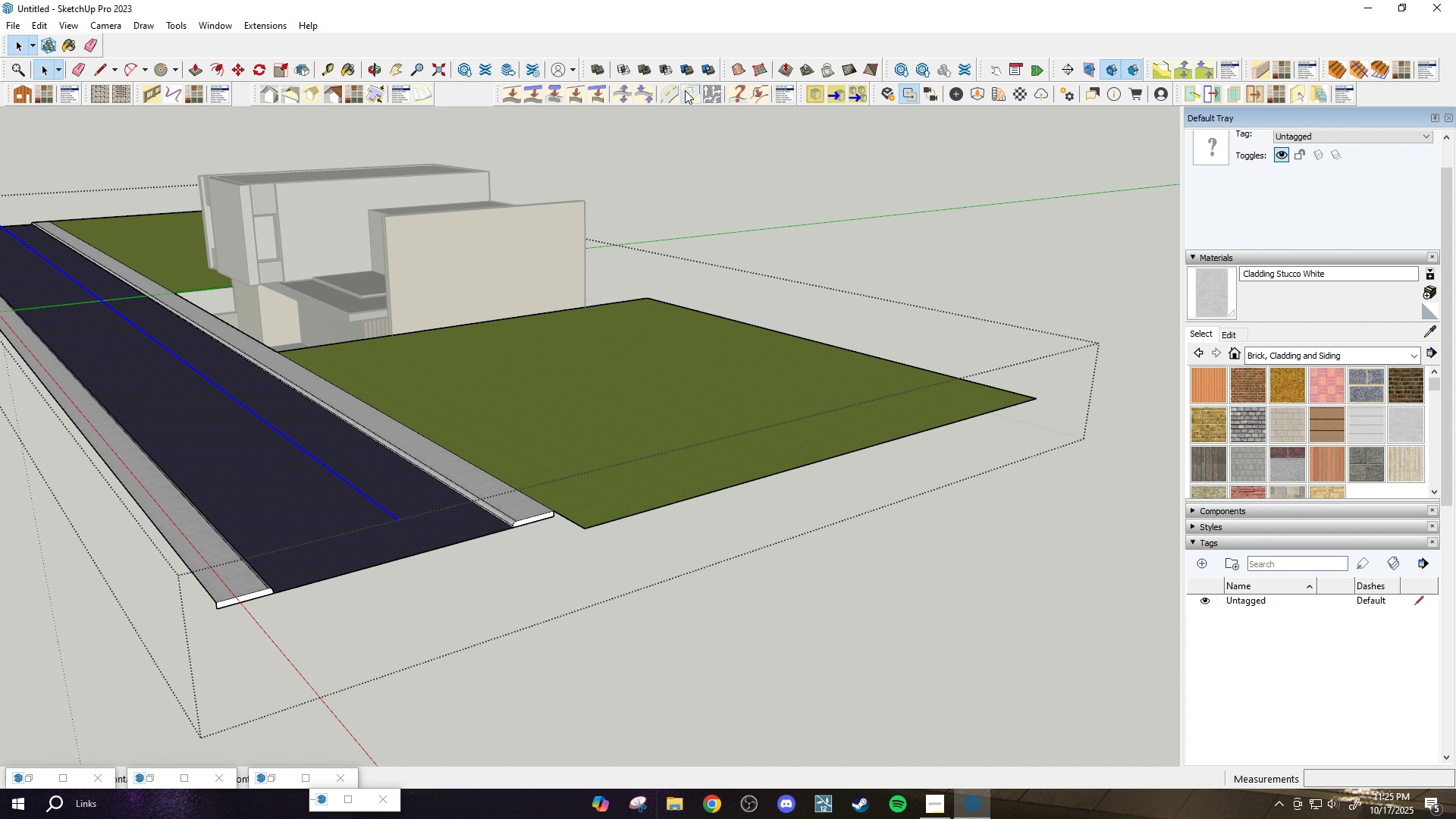 
left_click([670, 96])
 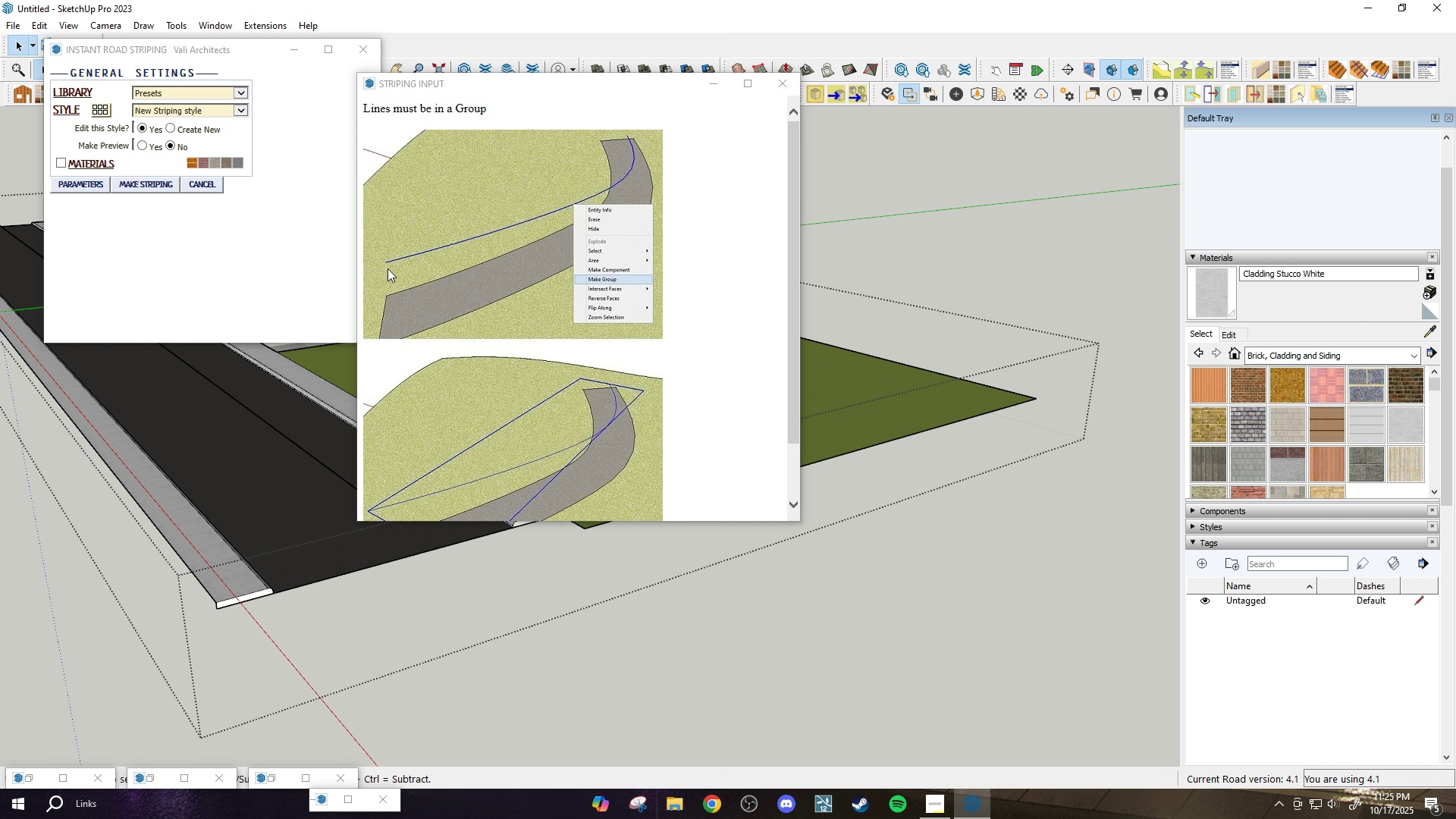 
scroll: coordinate [222, 422], scroll_direction: up, amount: 4.0
 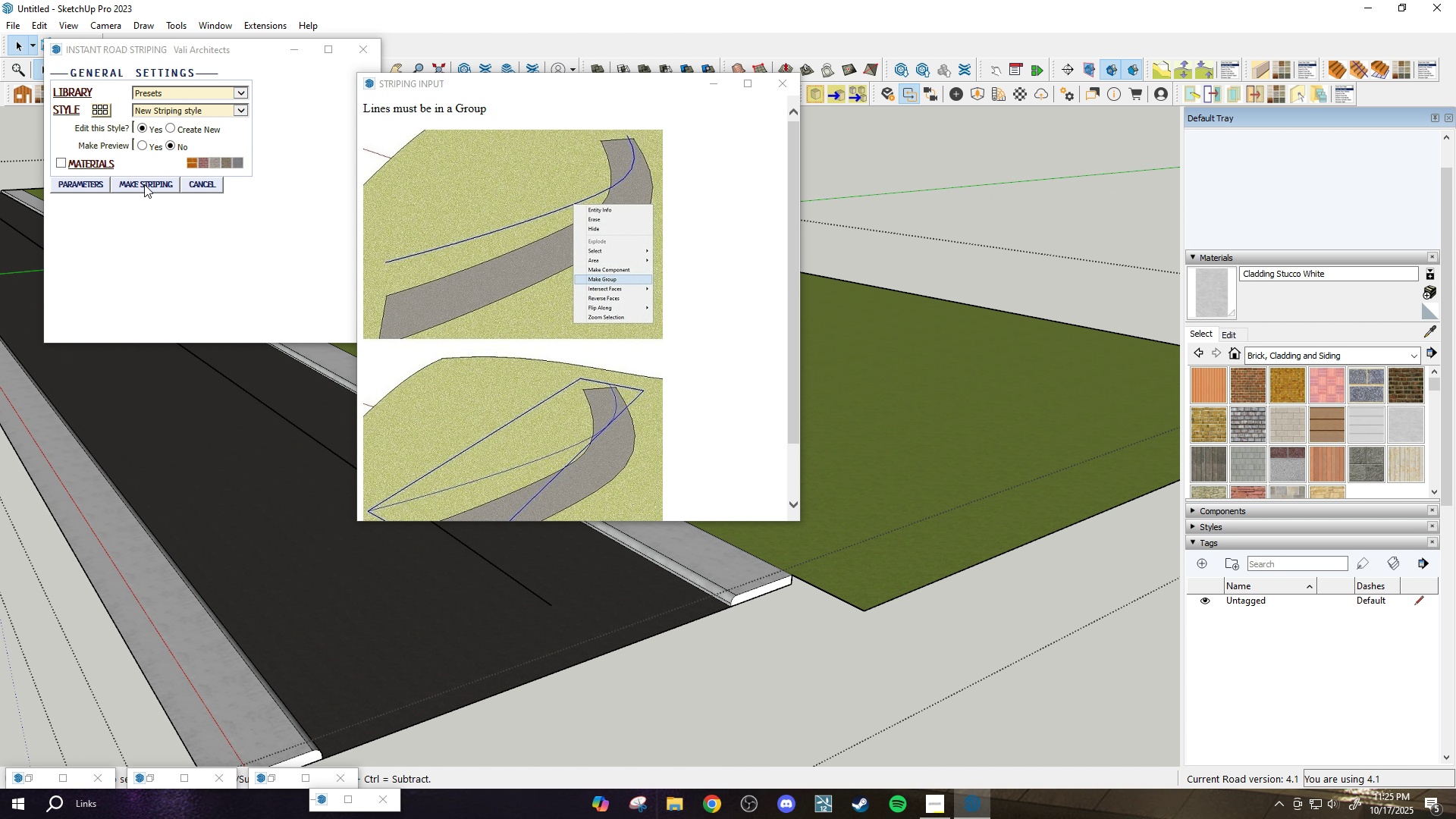 
left_click([144, 184])
 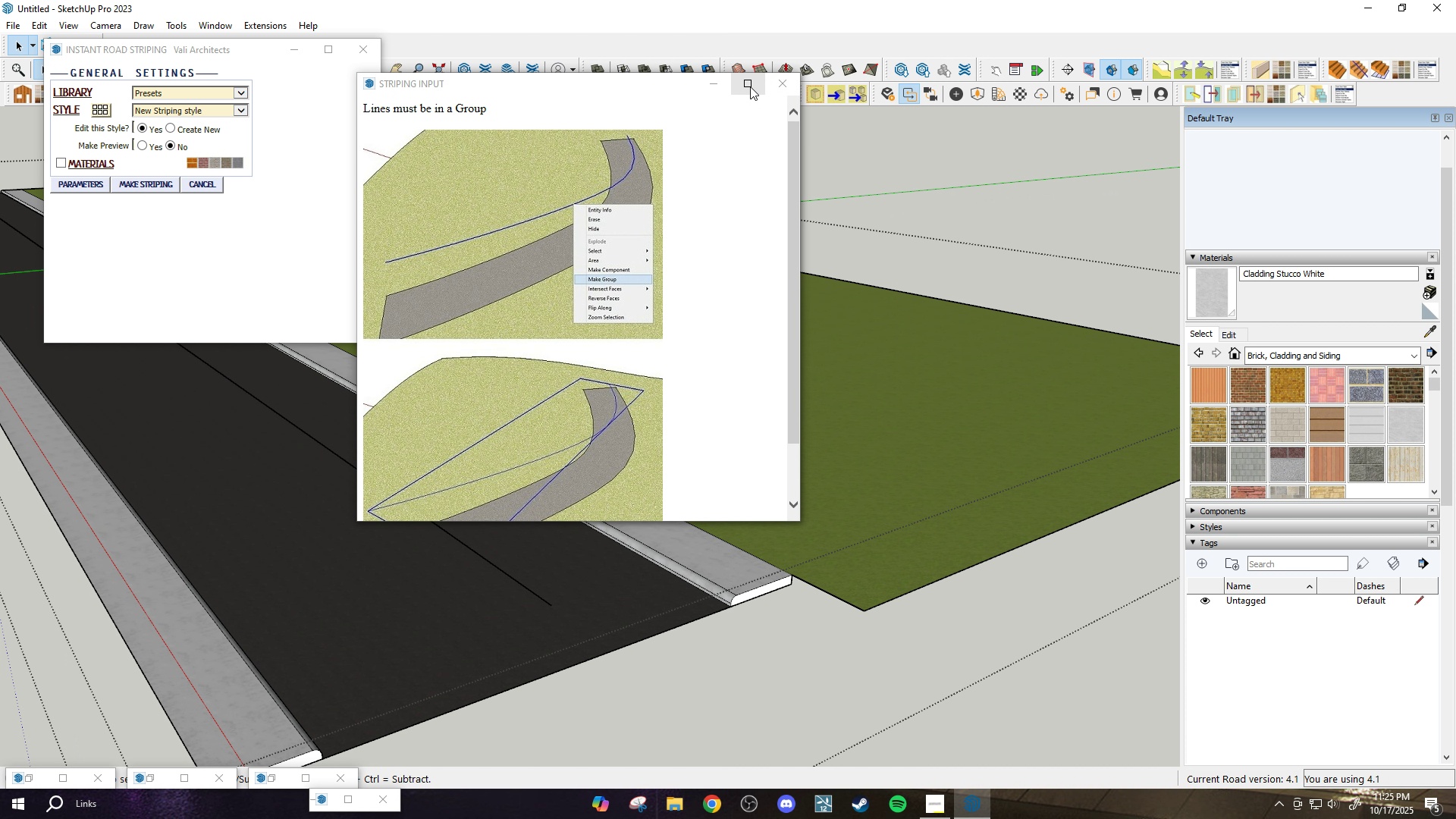 
left_click([750, 86])
 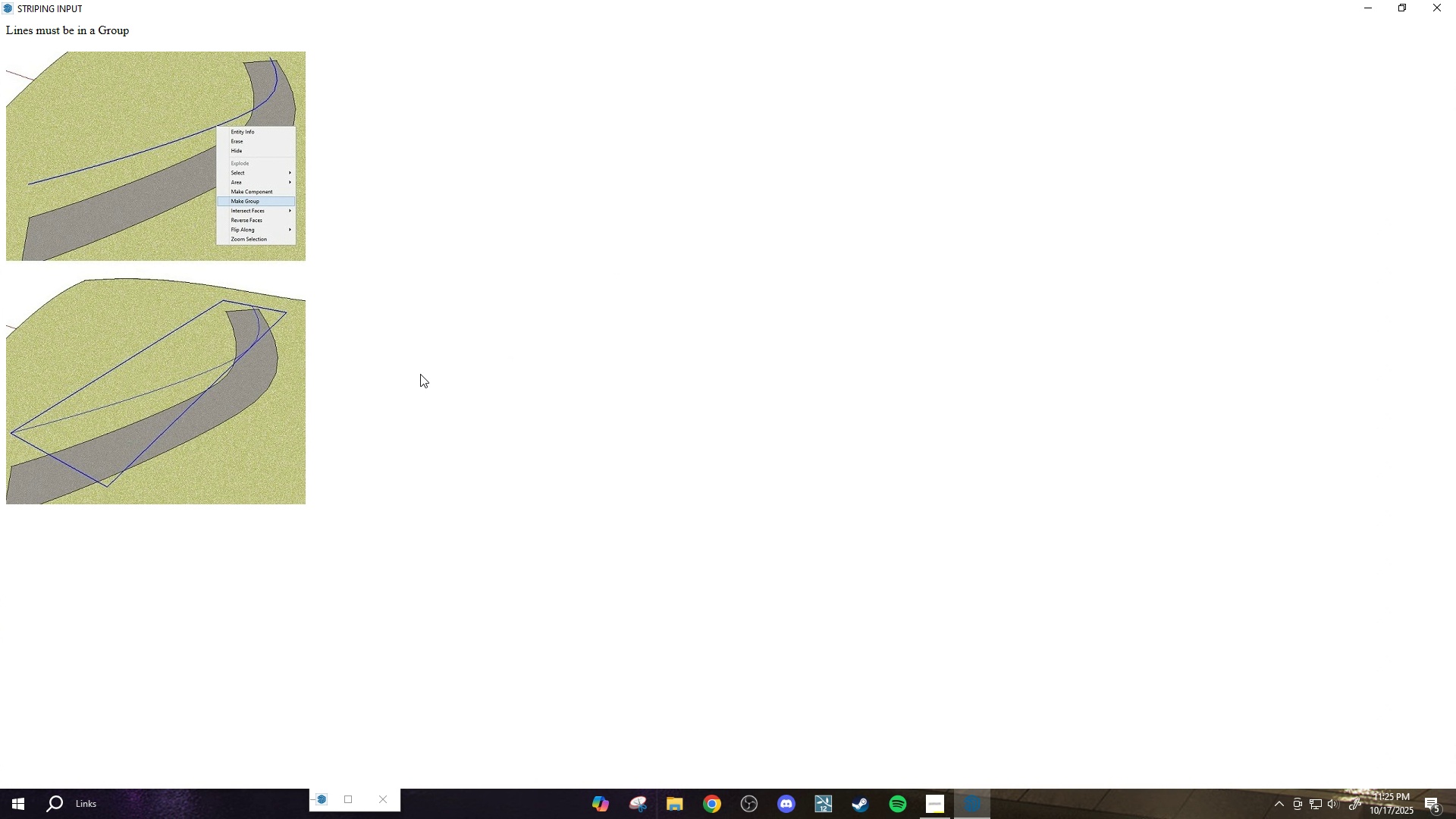 
key(Escape)
 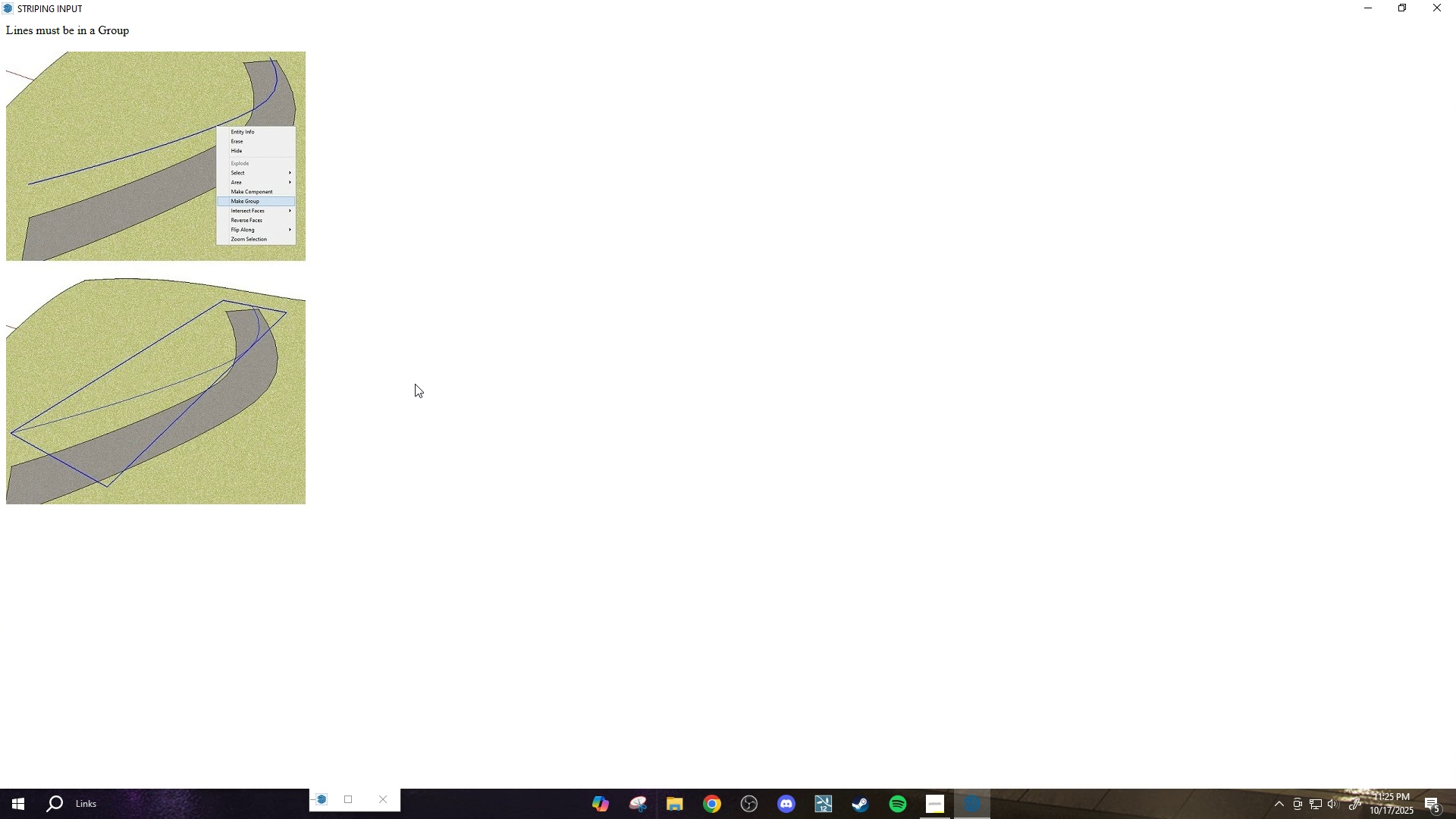 
scroll: coordinate [412, 388], scroll_direction: down, amount: 2.0
 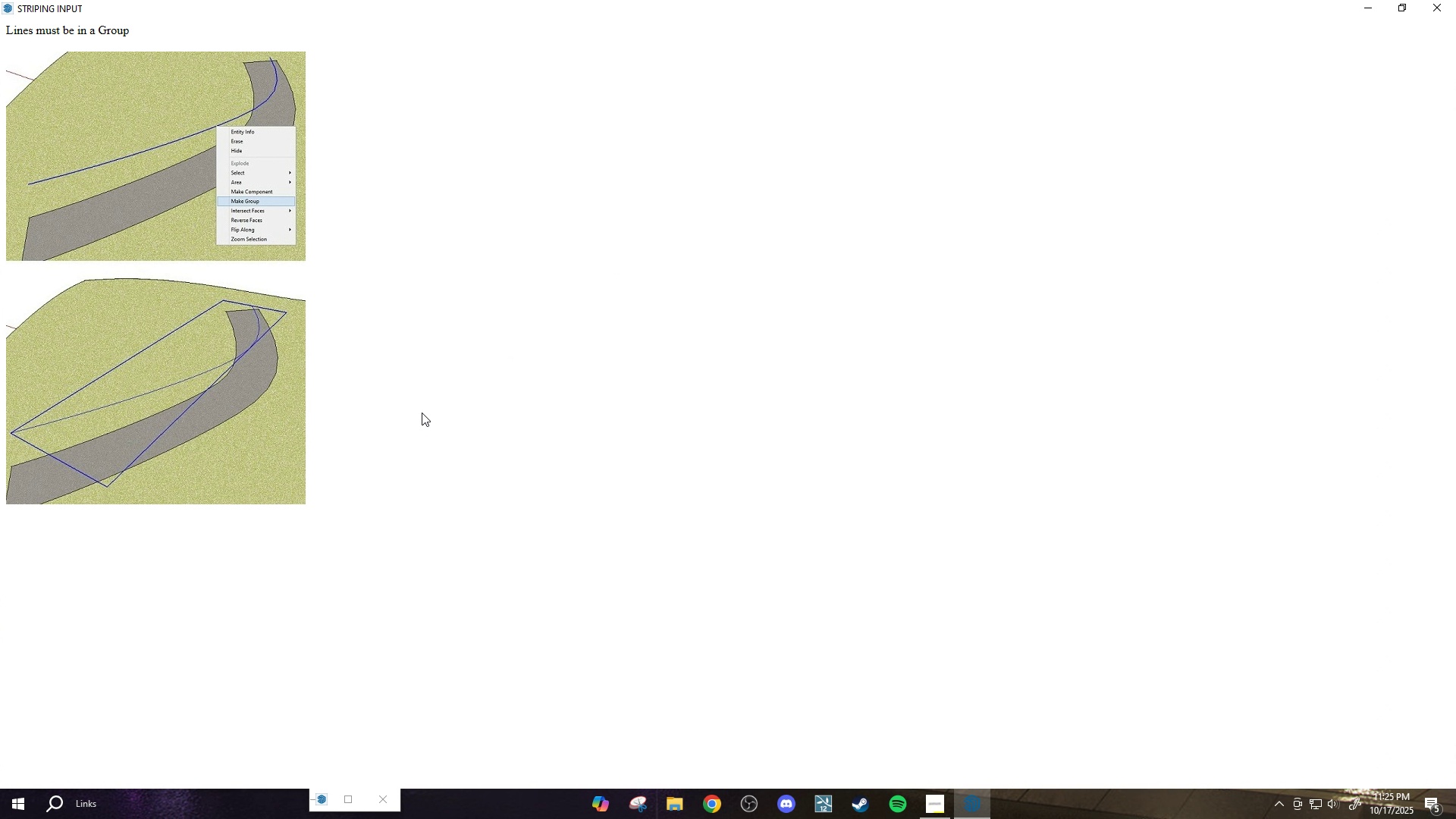 
key(Escape)
 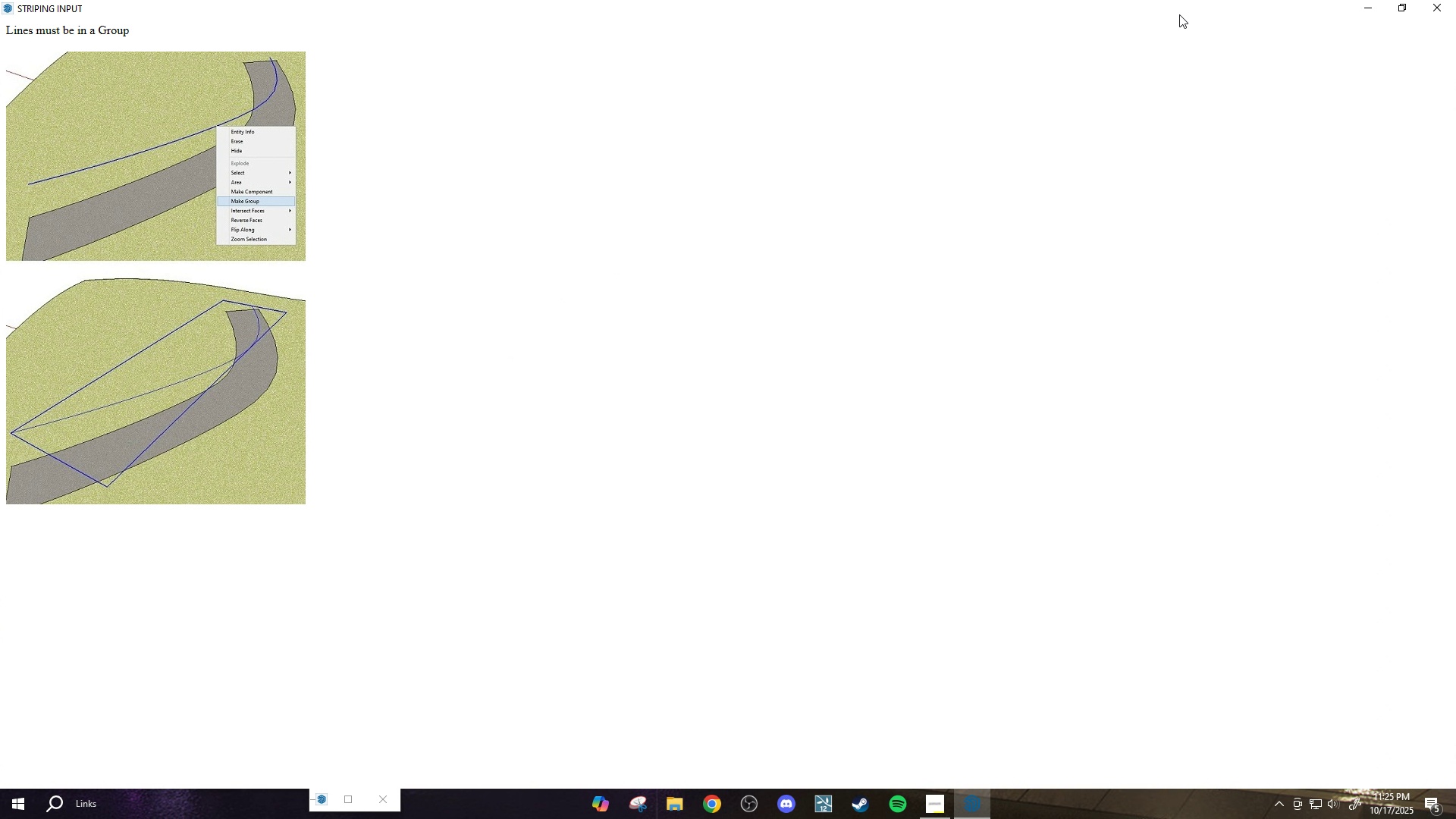 
left_click_drag(start_coordinate=[1158, 28], to_coordinate=[1125, 81])
 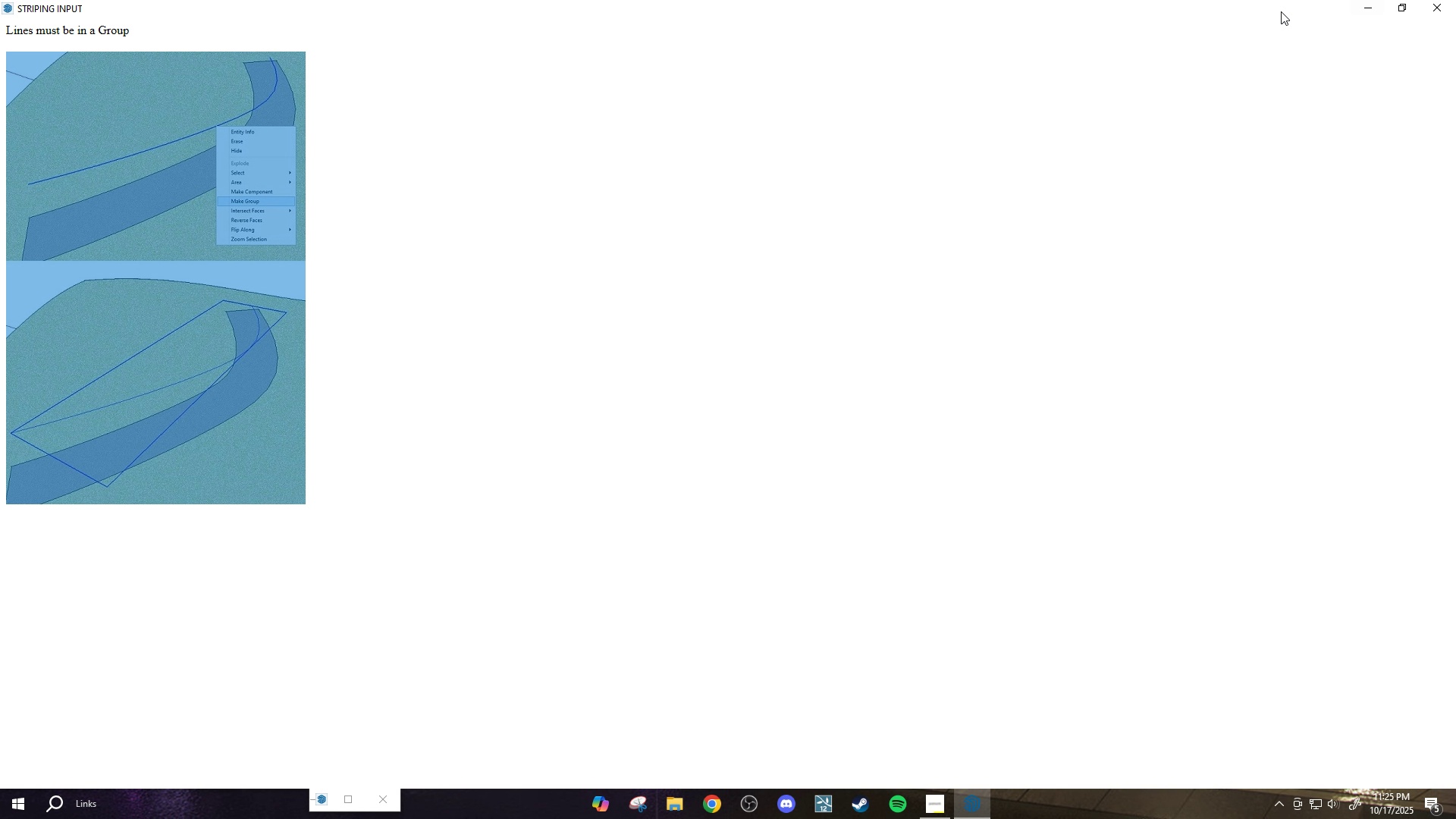 
left_click_drag(start_coordinate=[1269, 6], to_coordinate=[758, 150])
 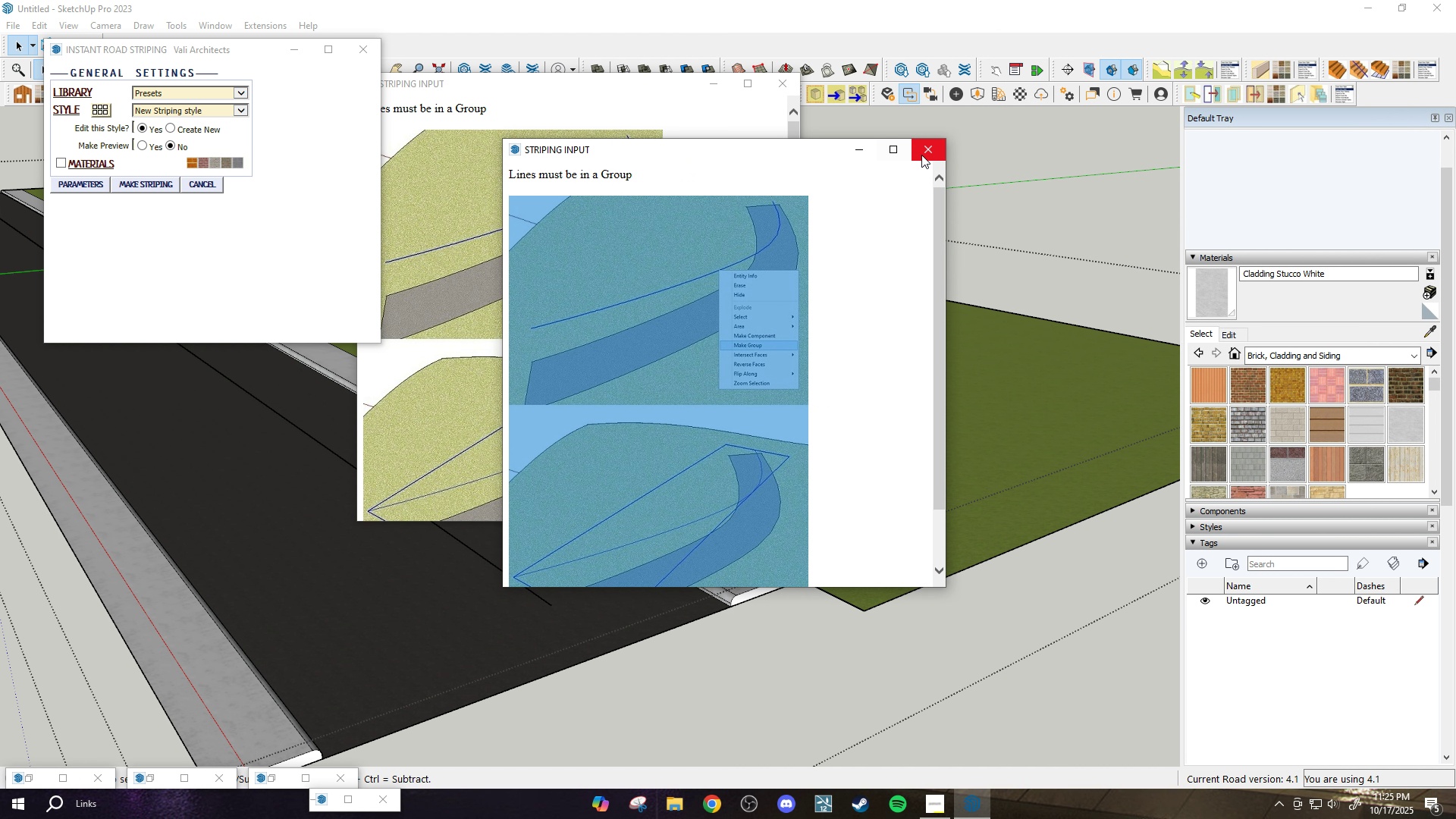 
left_click_drag(start_coordinate=[922, 153], to_coordinate=[917, 155])
 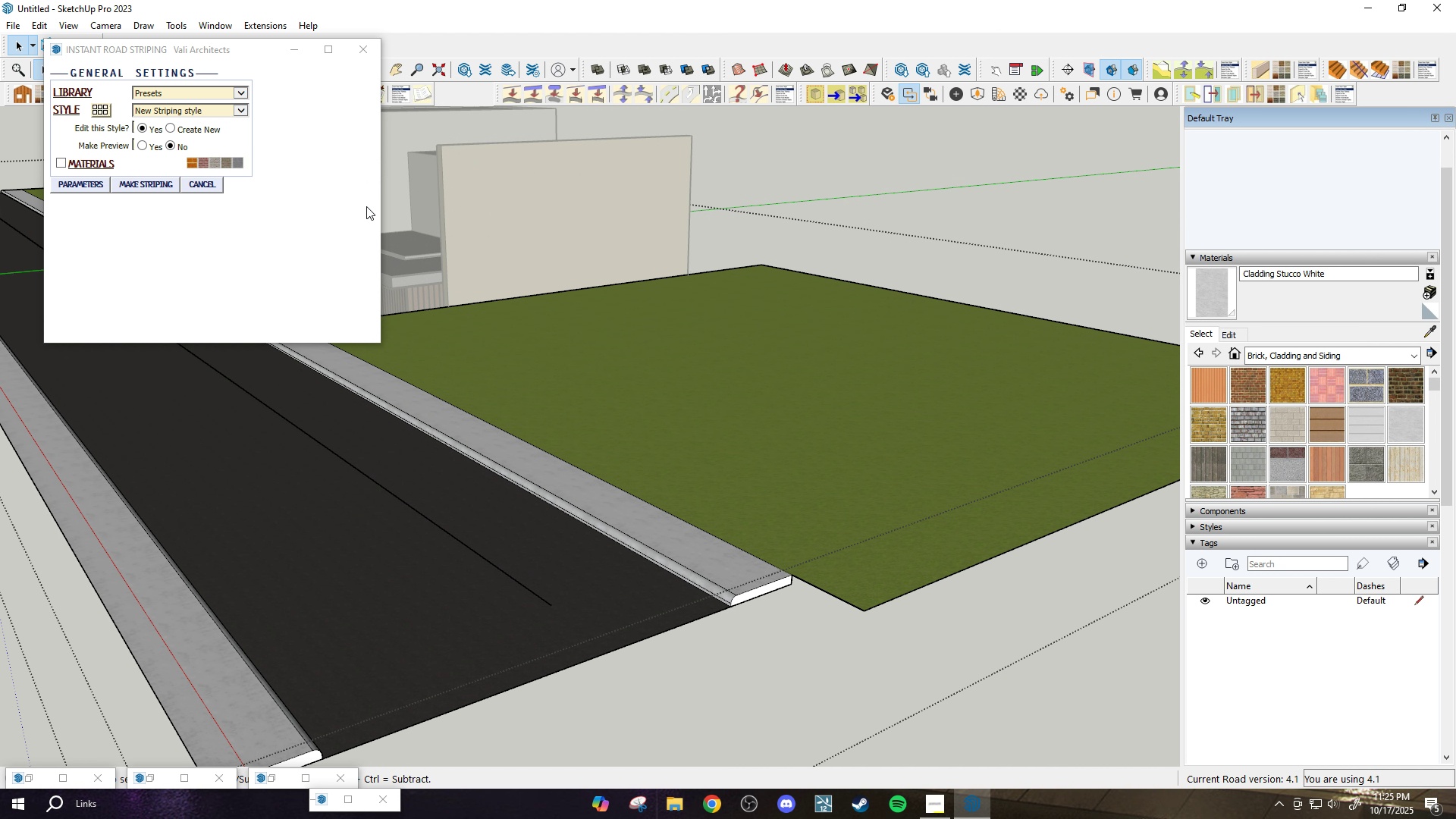 
left_click([281, 231])
 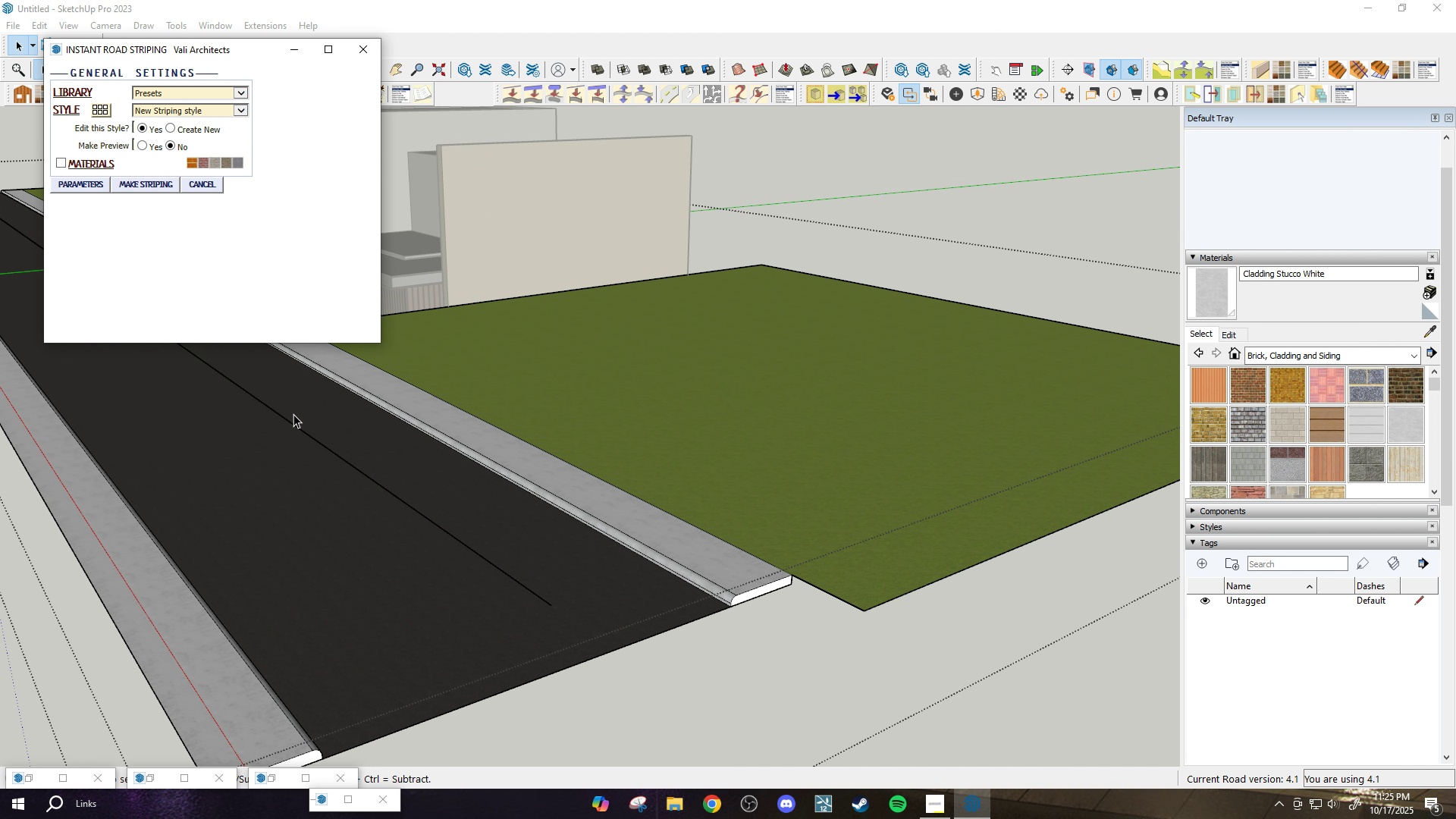 
key(Escape)
 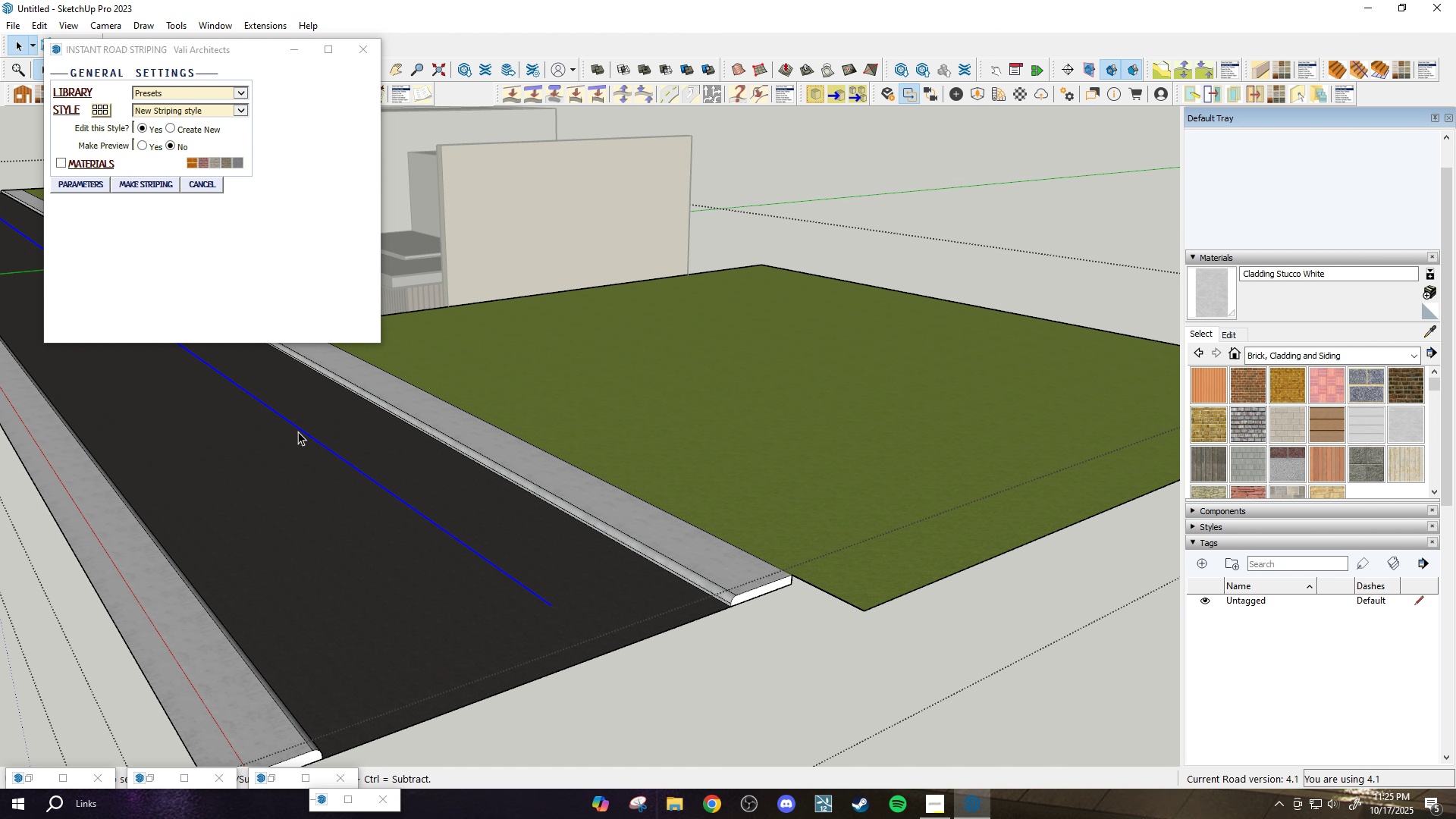 
double_click([298, 431])
 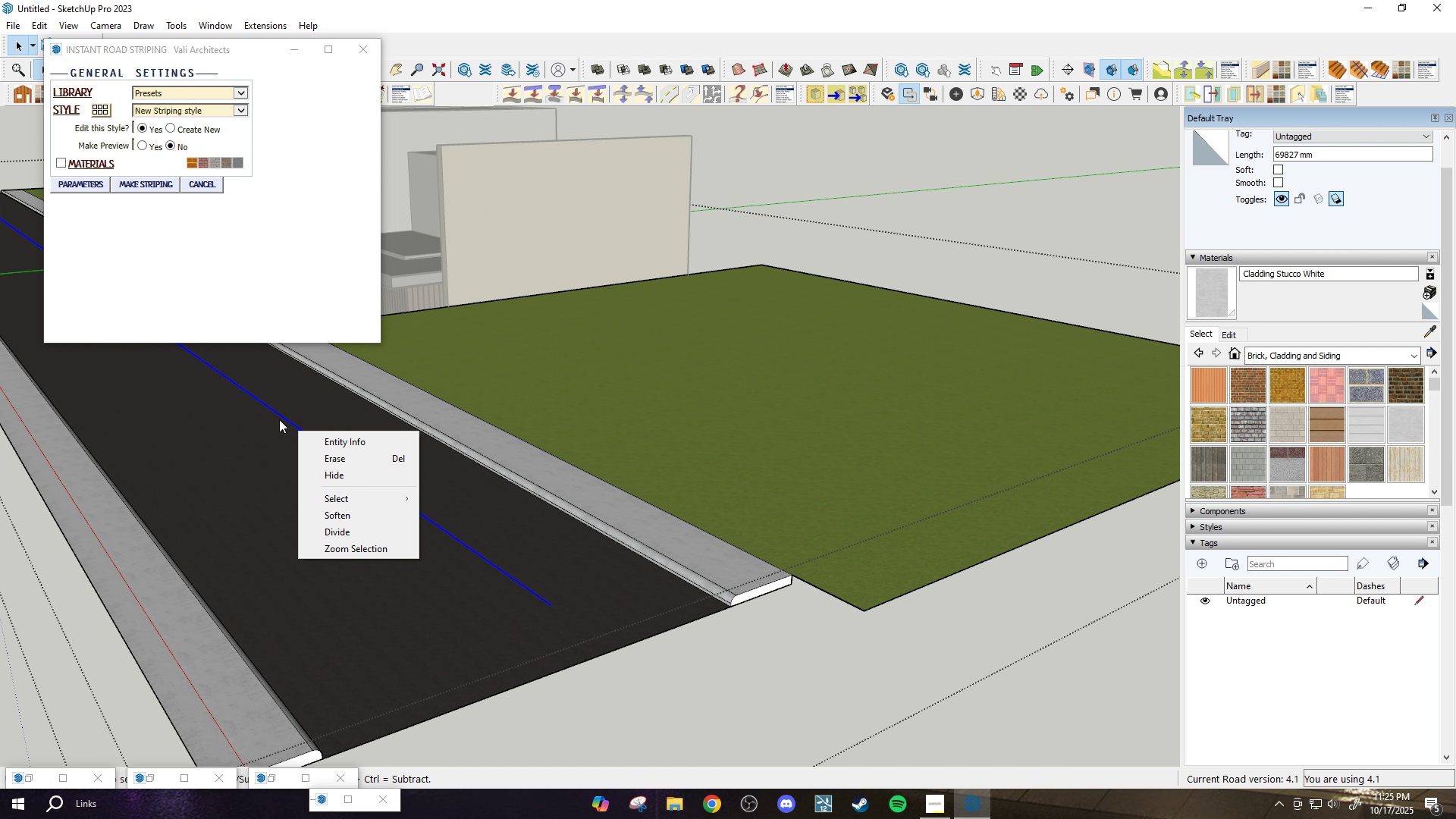 
left_click([279, 413])
 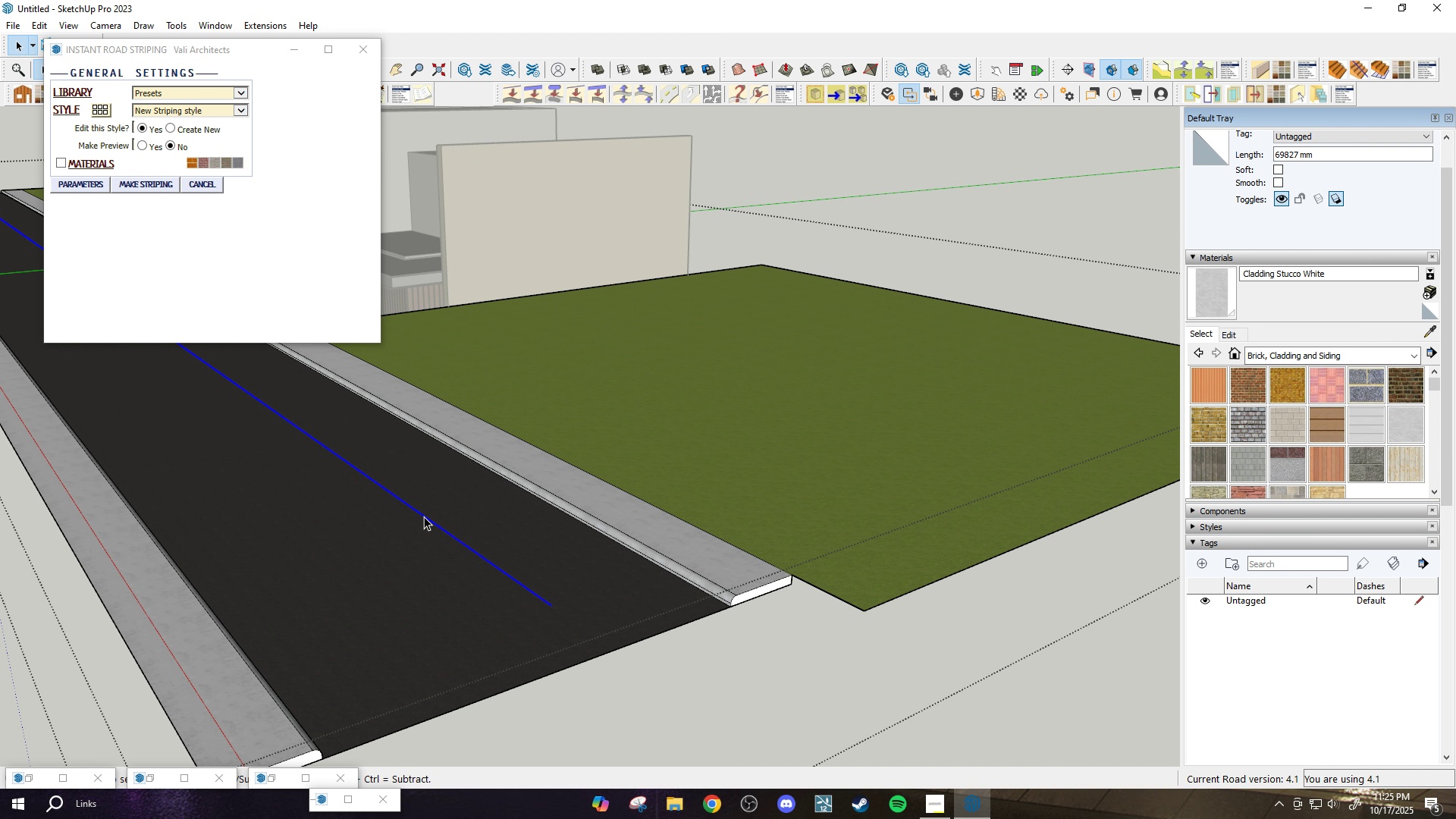 
key(L)
 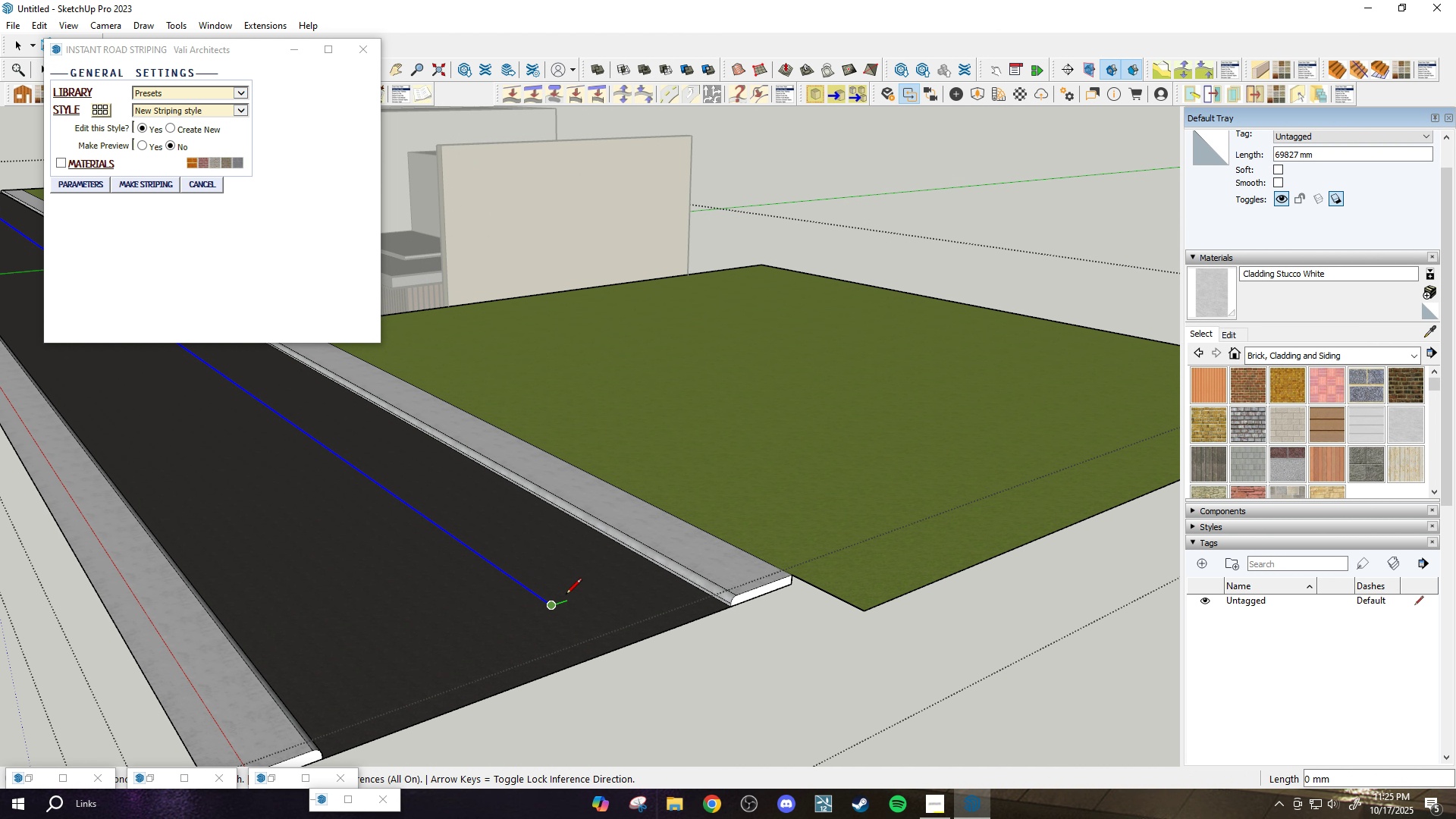 
double_click([566, 595])
 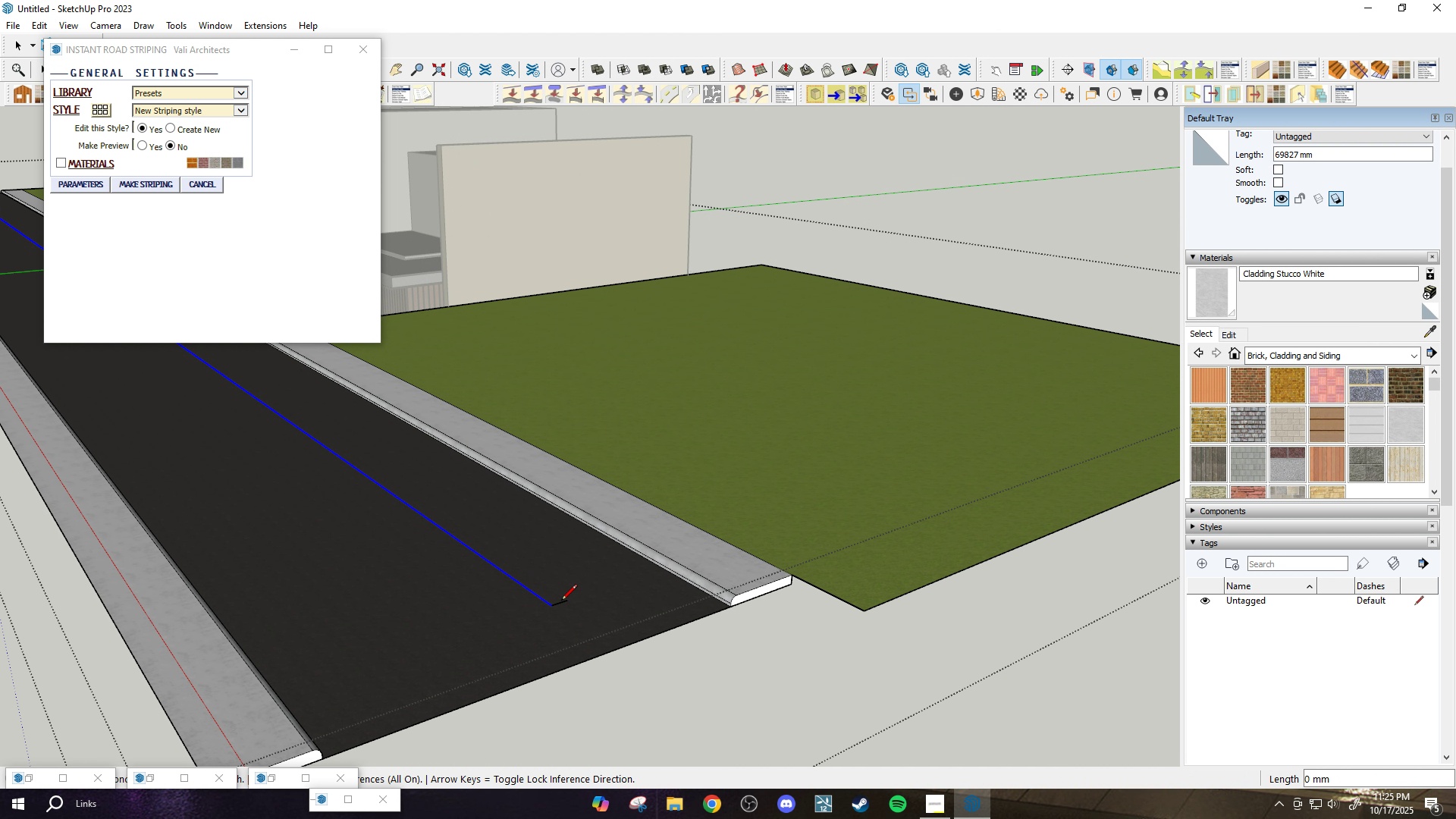 
key(Escape)
 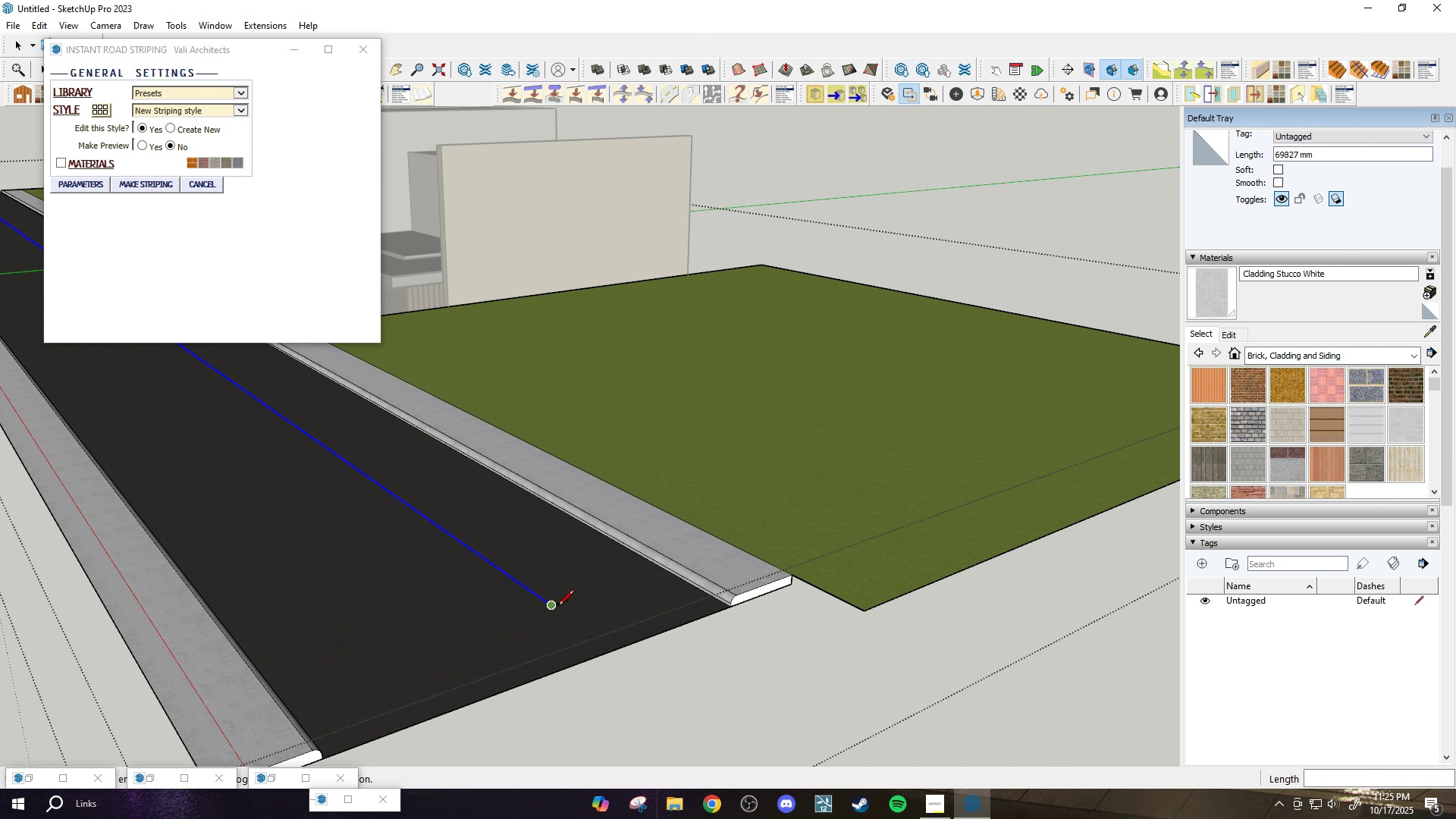 
key(Space)
 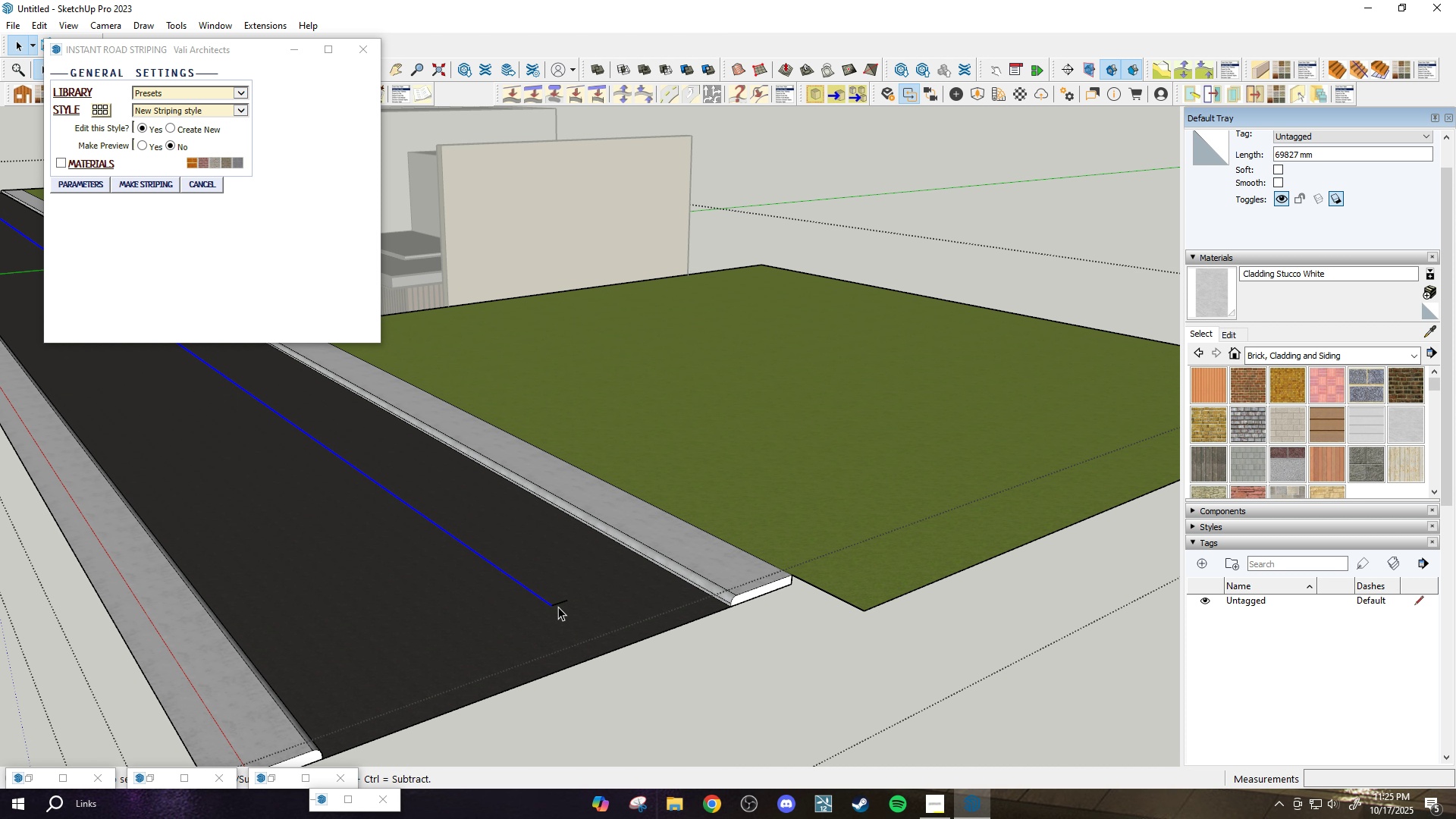 
hold_key(key=ControlLeft, duration=2.66)
left_click([558, 607])
 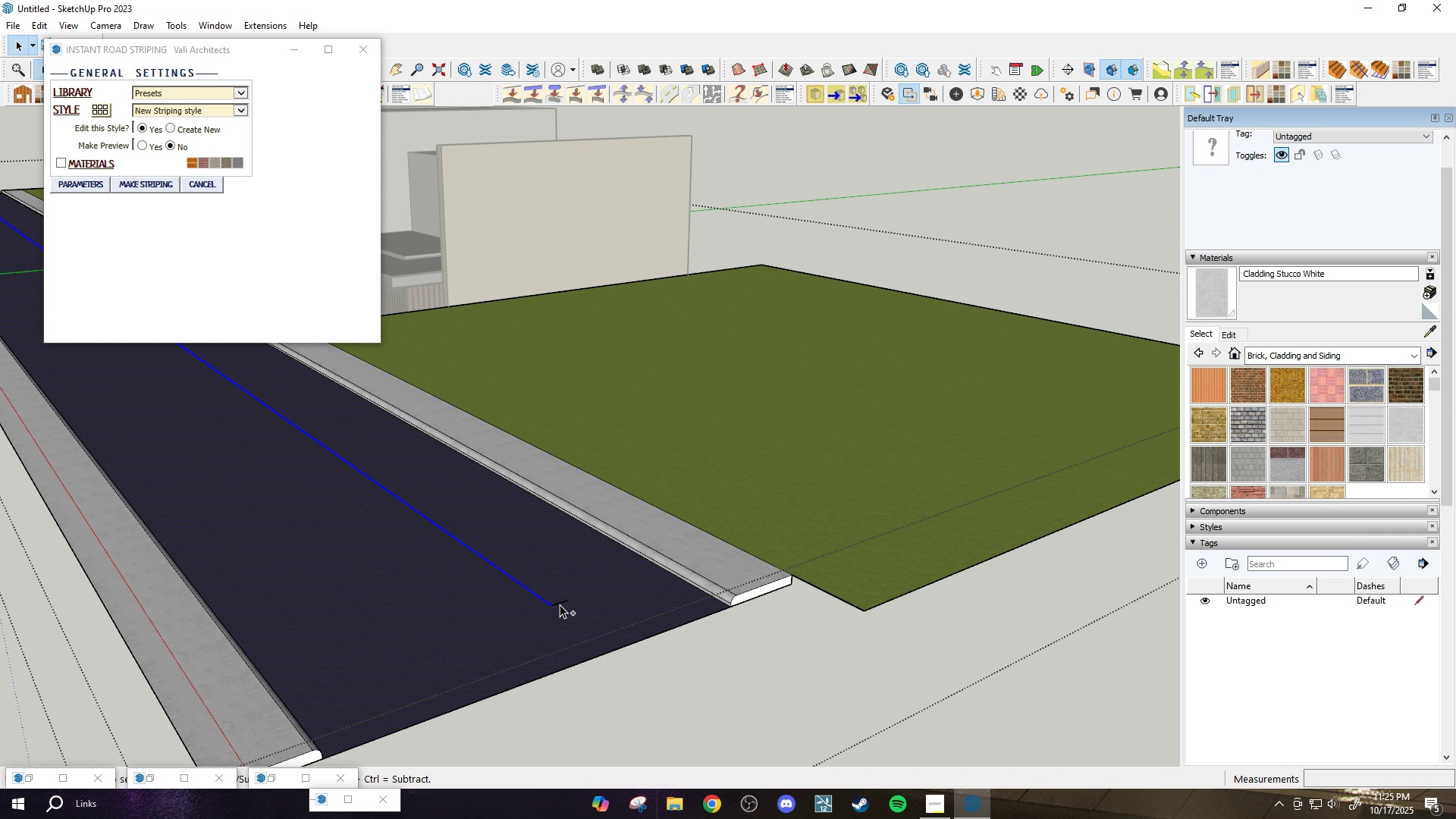 
hold_key(key=ShiftLeft, duration=0.38)
left_click([569, 617])
 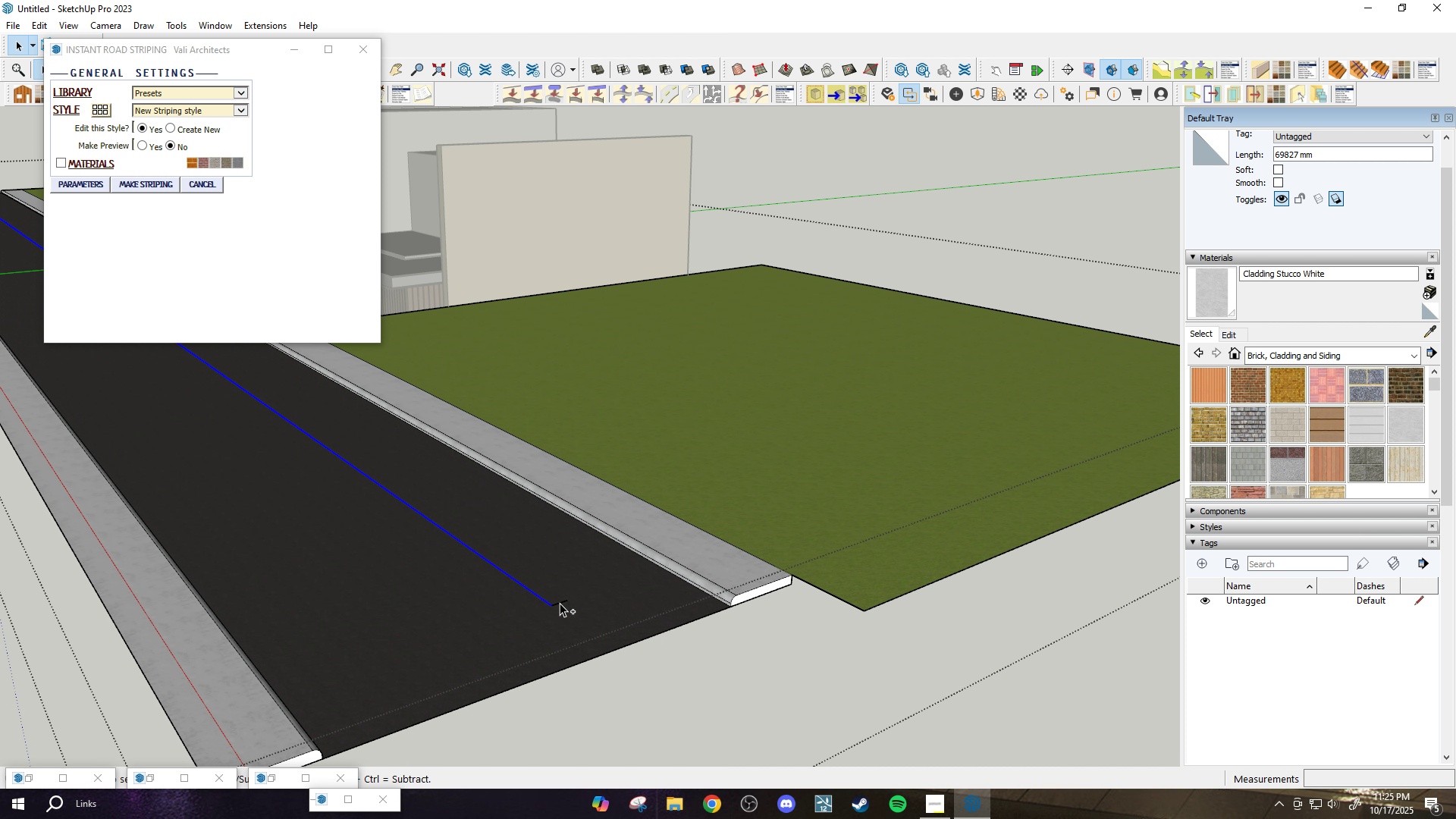 
left_click([560, 603])
 